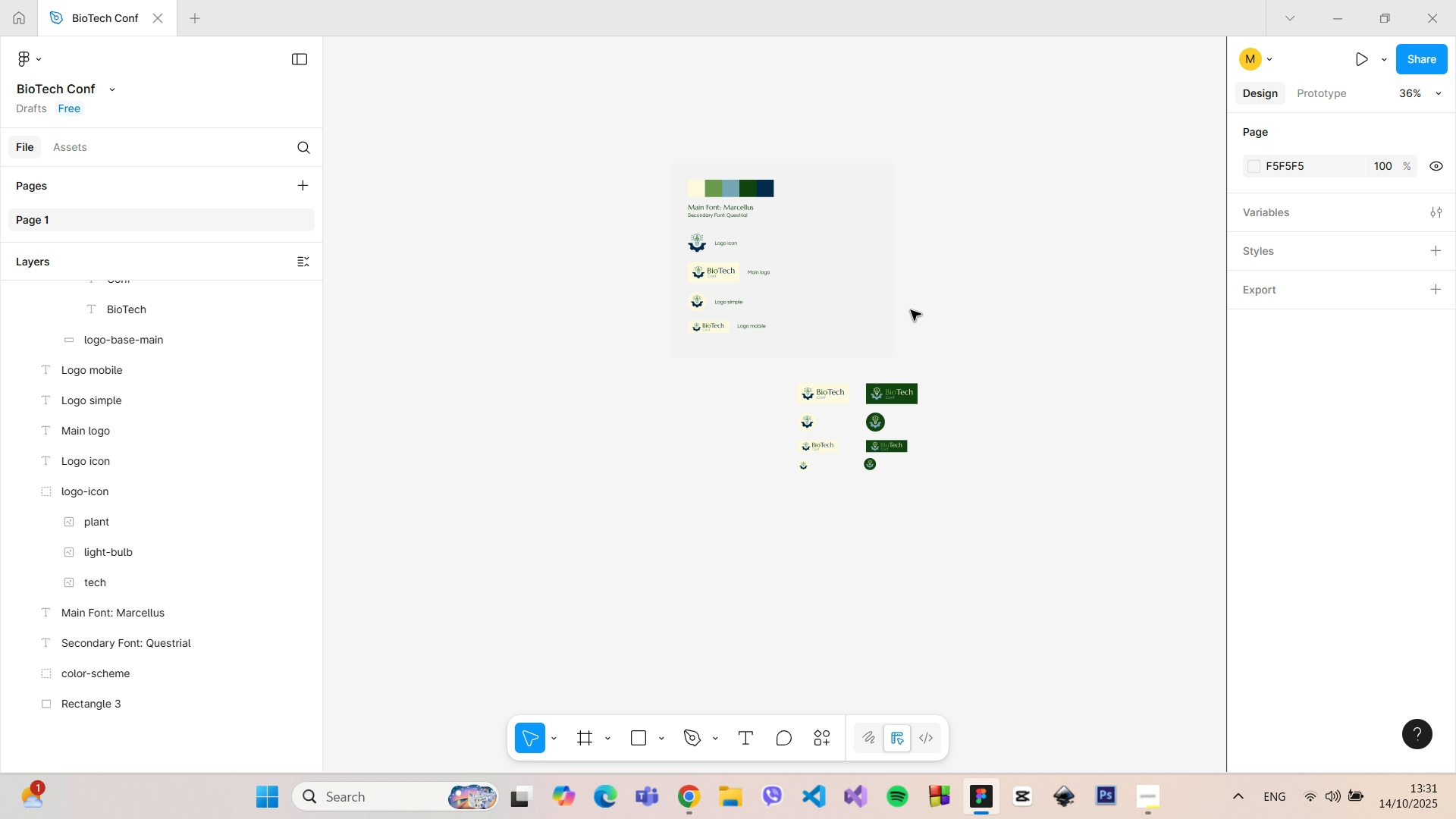 
hold_key(key=ControlLeft, duration=1.51)
 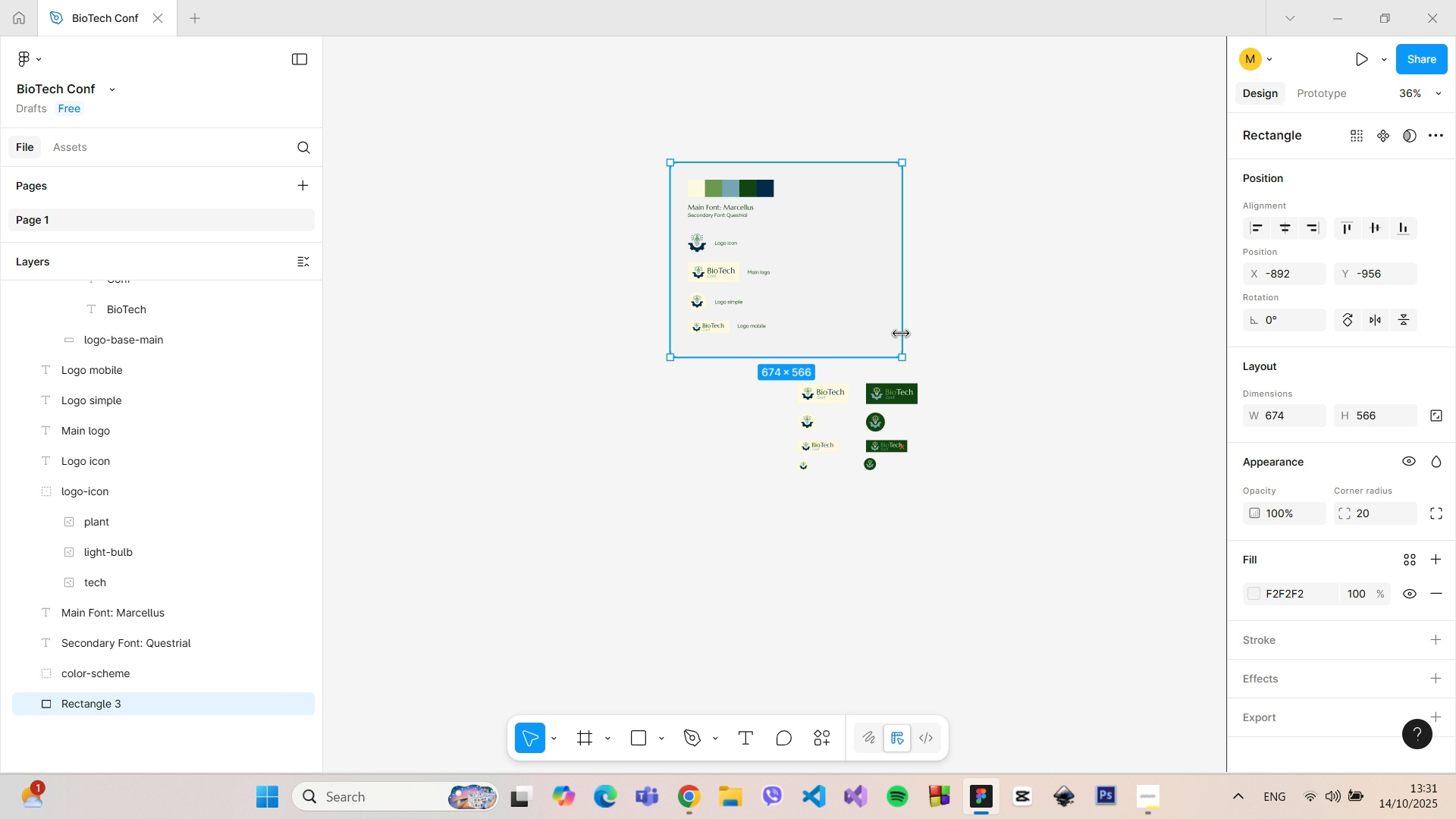 
hold_key(key=ControlLeft, duration=1.5)
 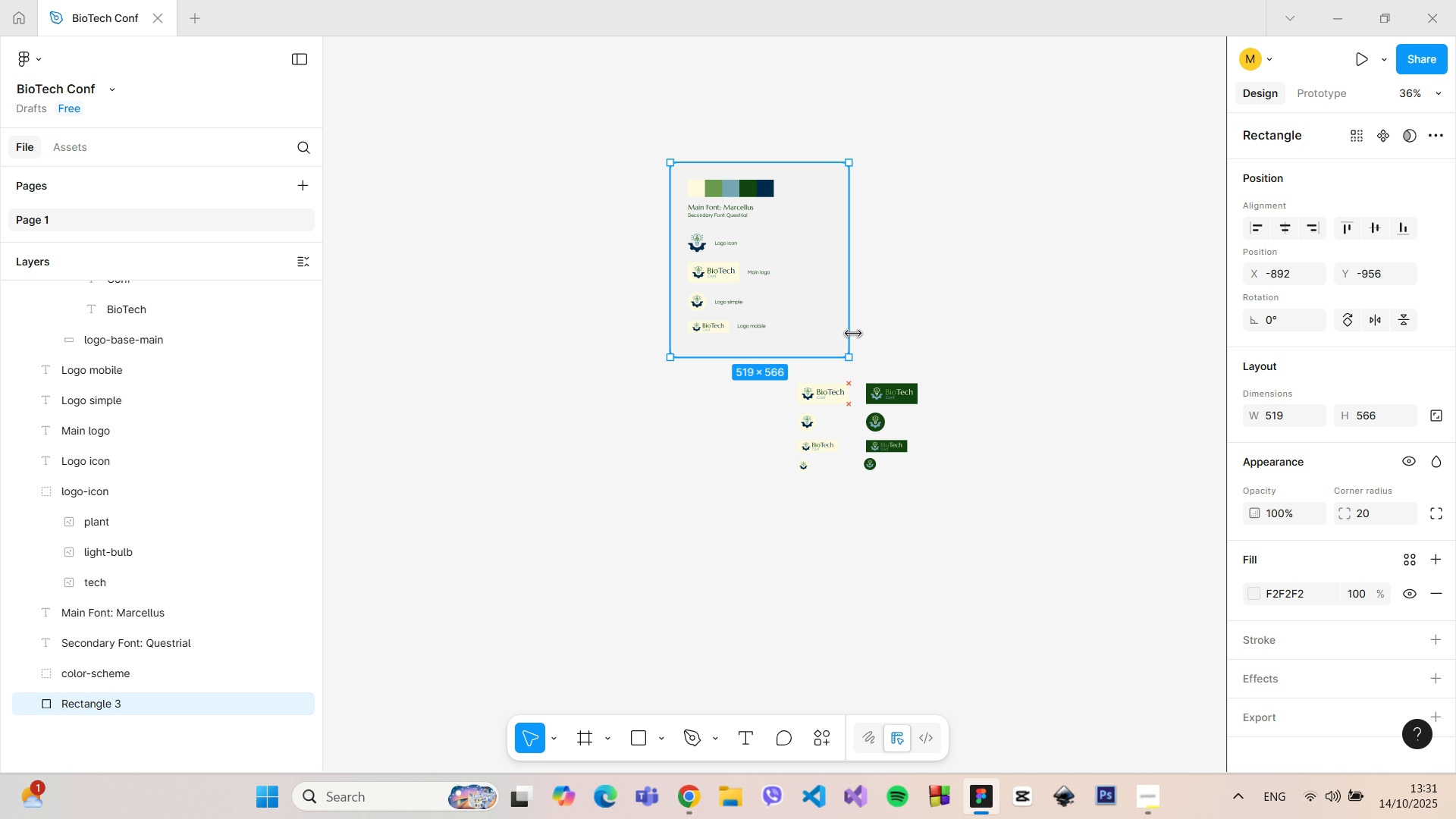 
hold_key(key=ControlLeft, duration=1.5)
 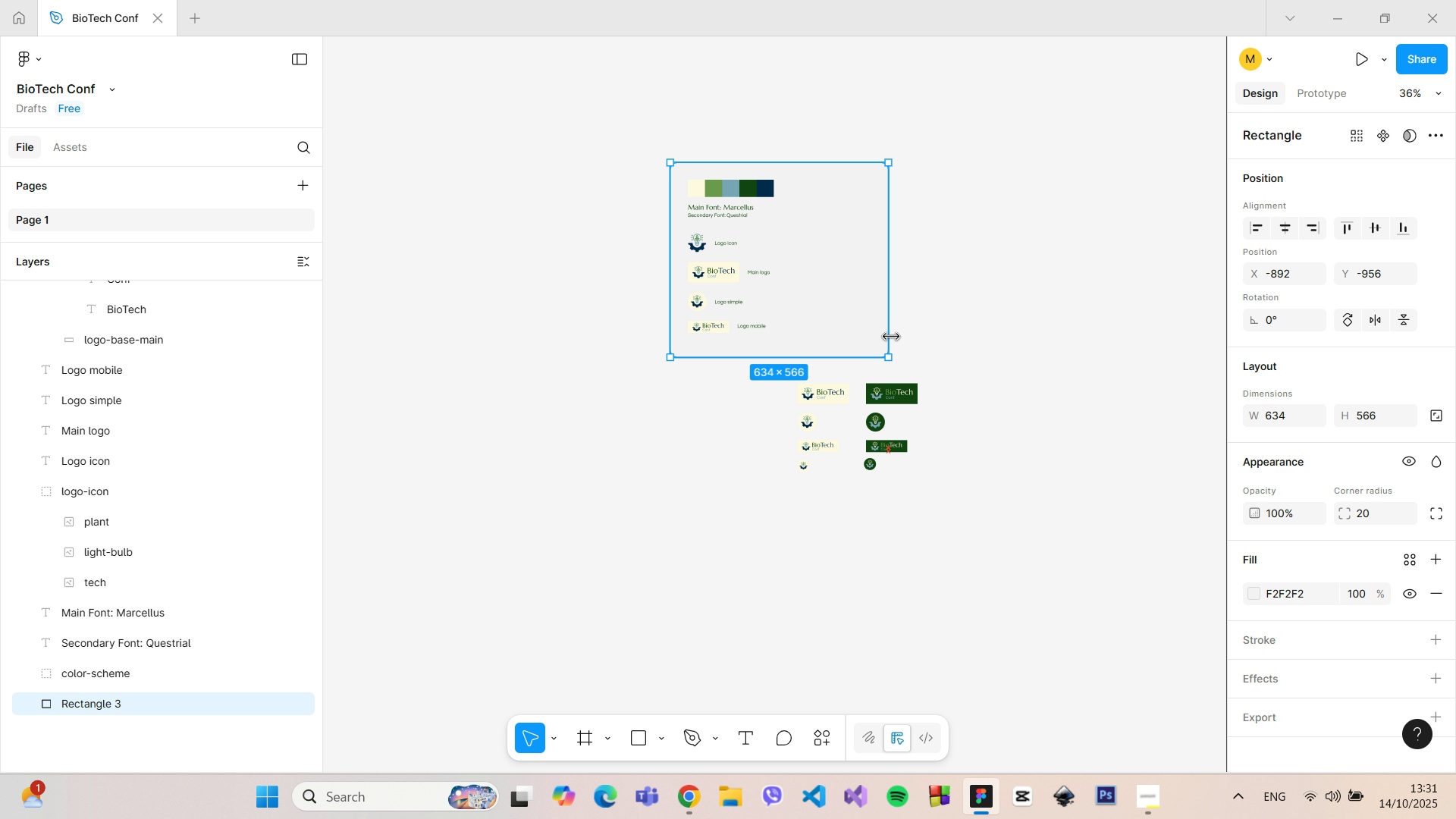 
hold_key(key=ControlLeft, duration=1.5)
 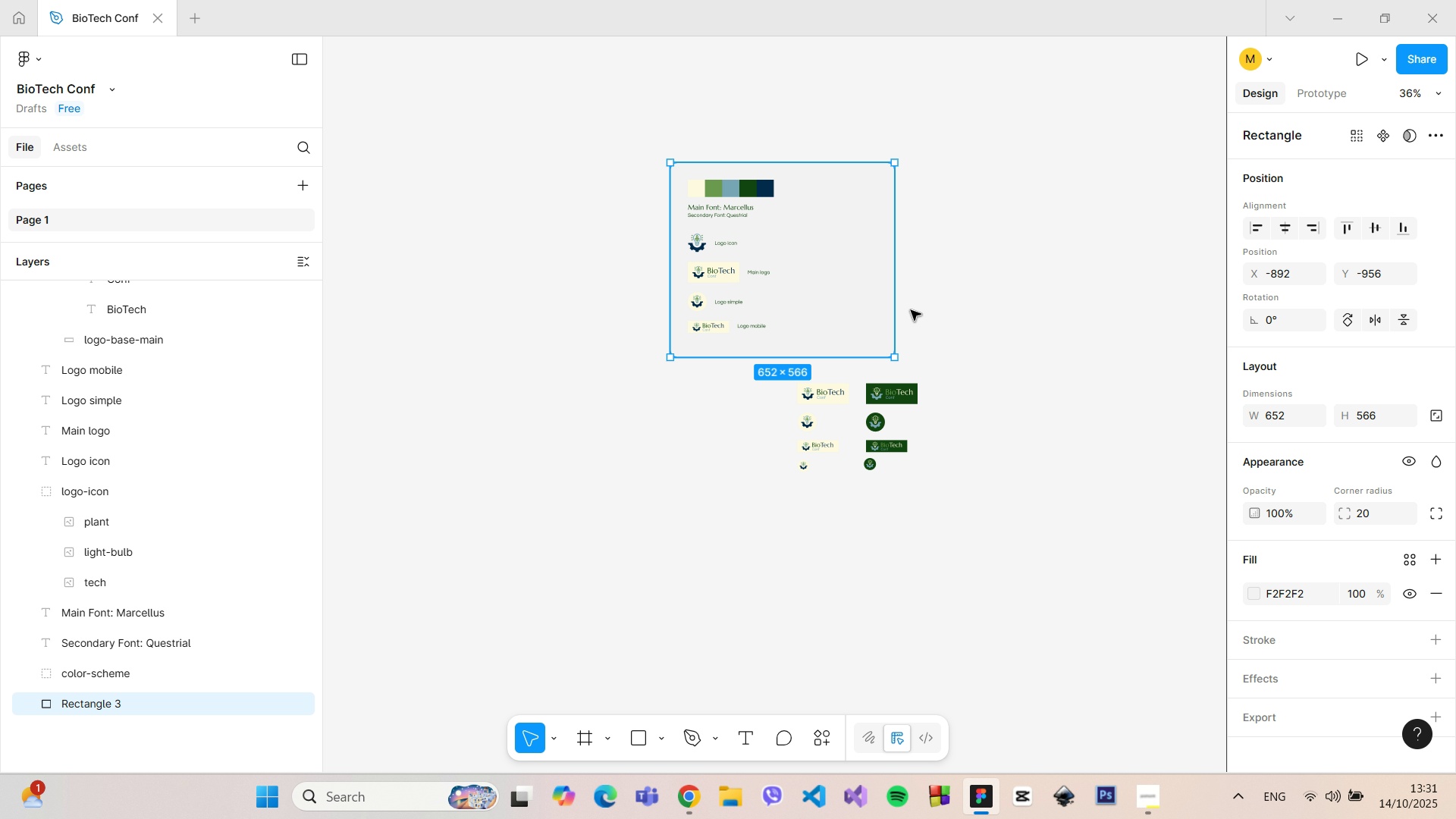 
hold_key(key=ControlLeft, duration=0.63)
 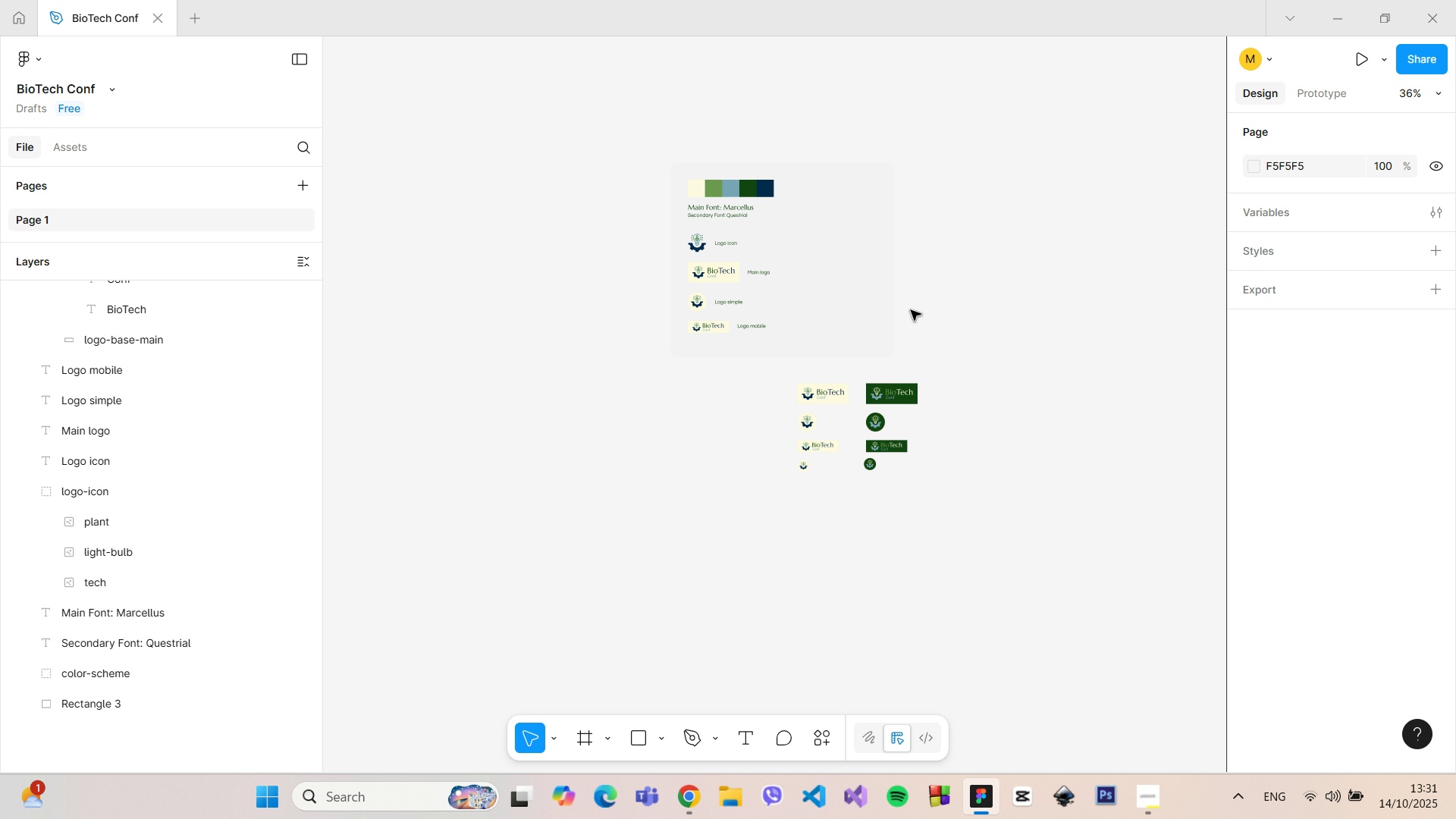 
left_click([911, 310])
 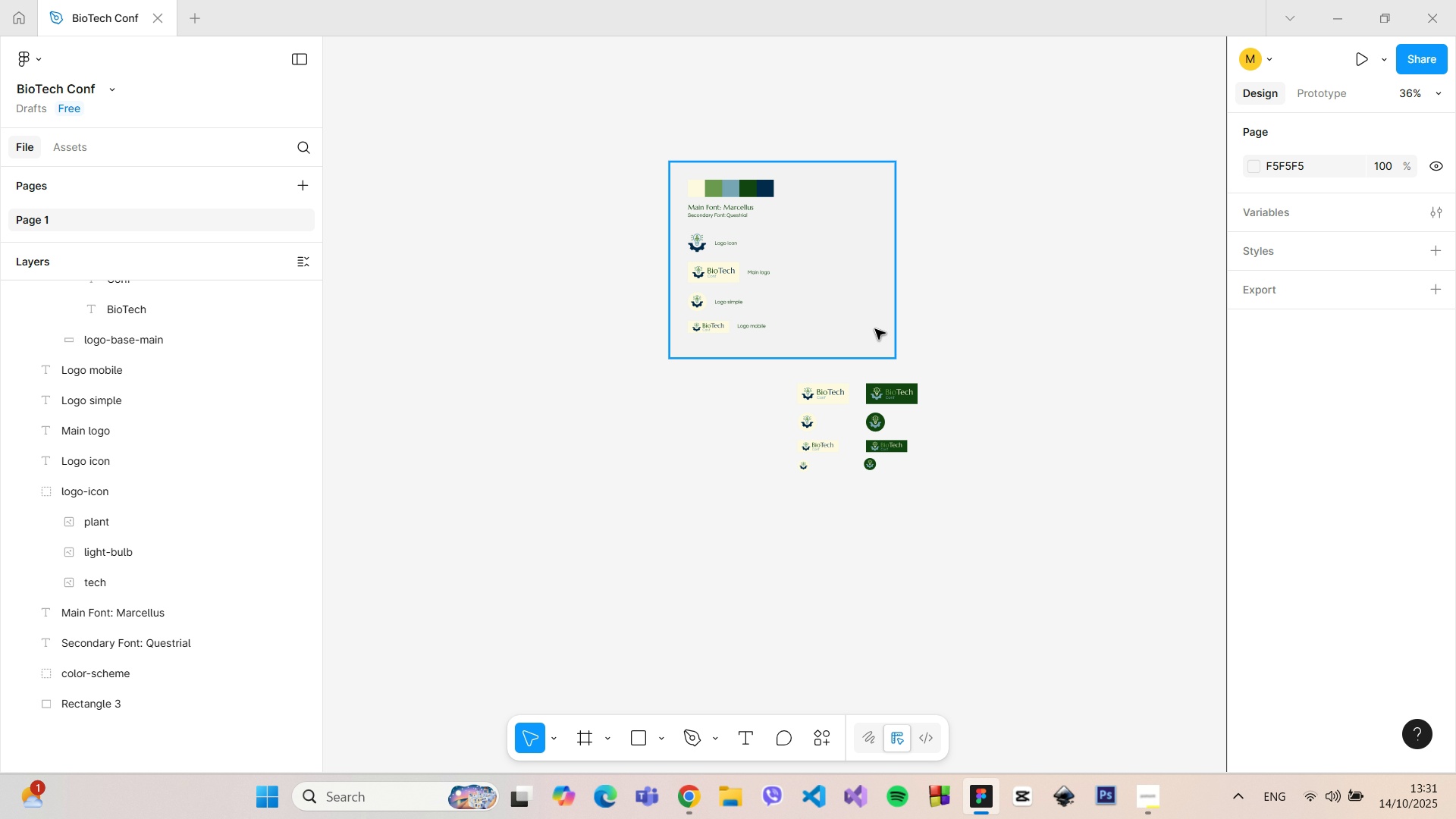 
hold_key(key=ControlLeft, duration=0.86)
scroll: coordinate [871, 331], scroll_direction: up, amount: 5.0
 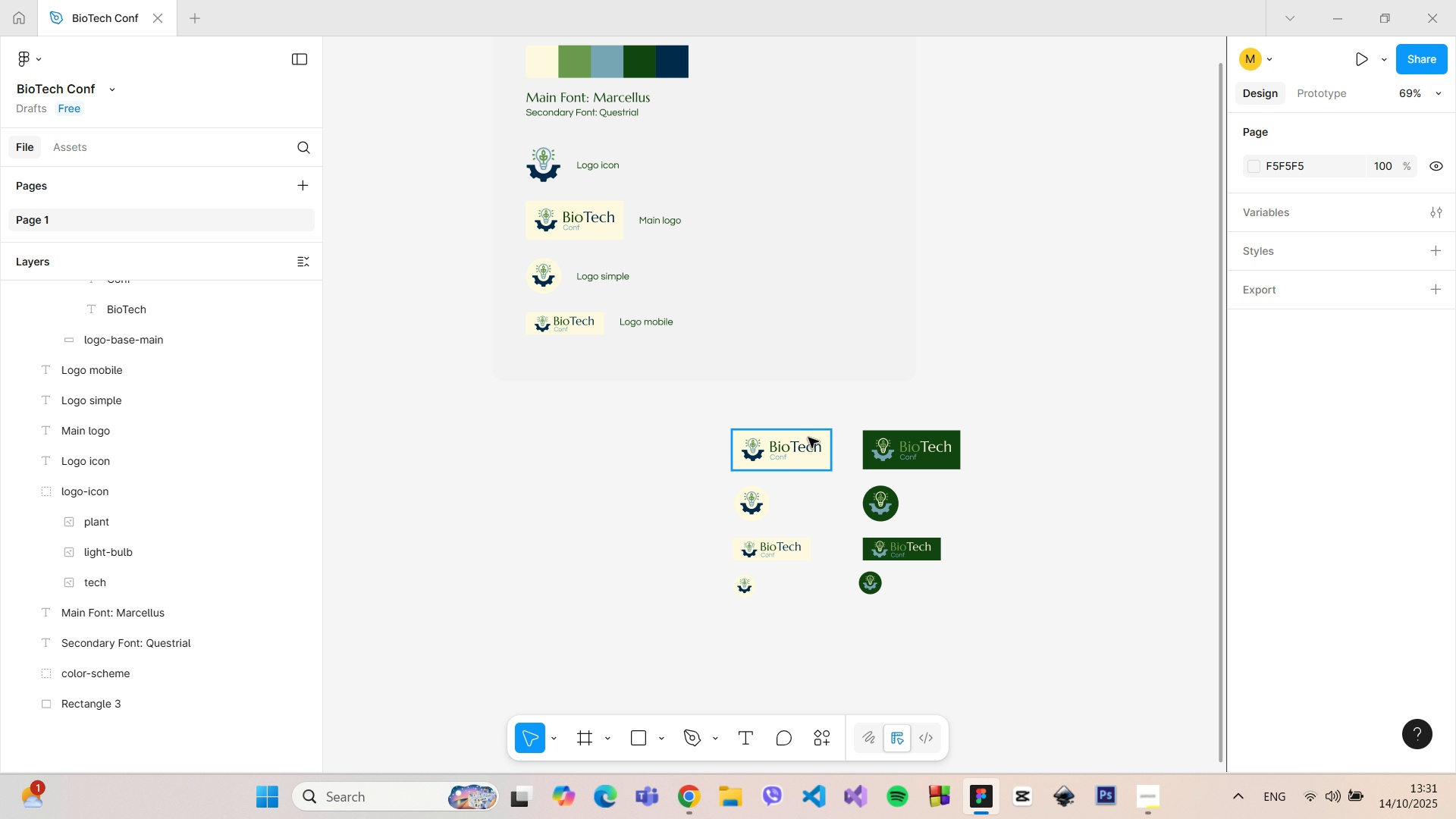 
wait(8.29)
 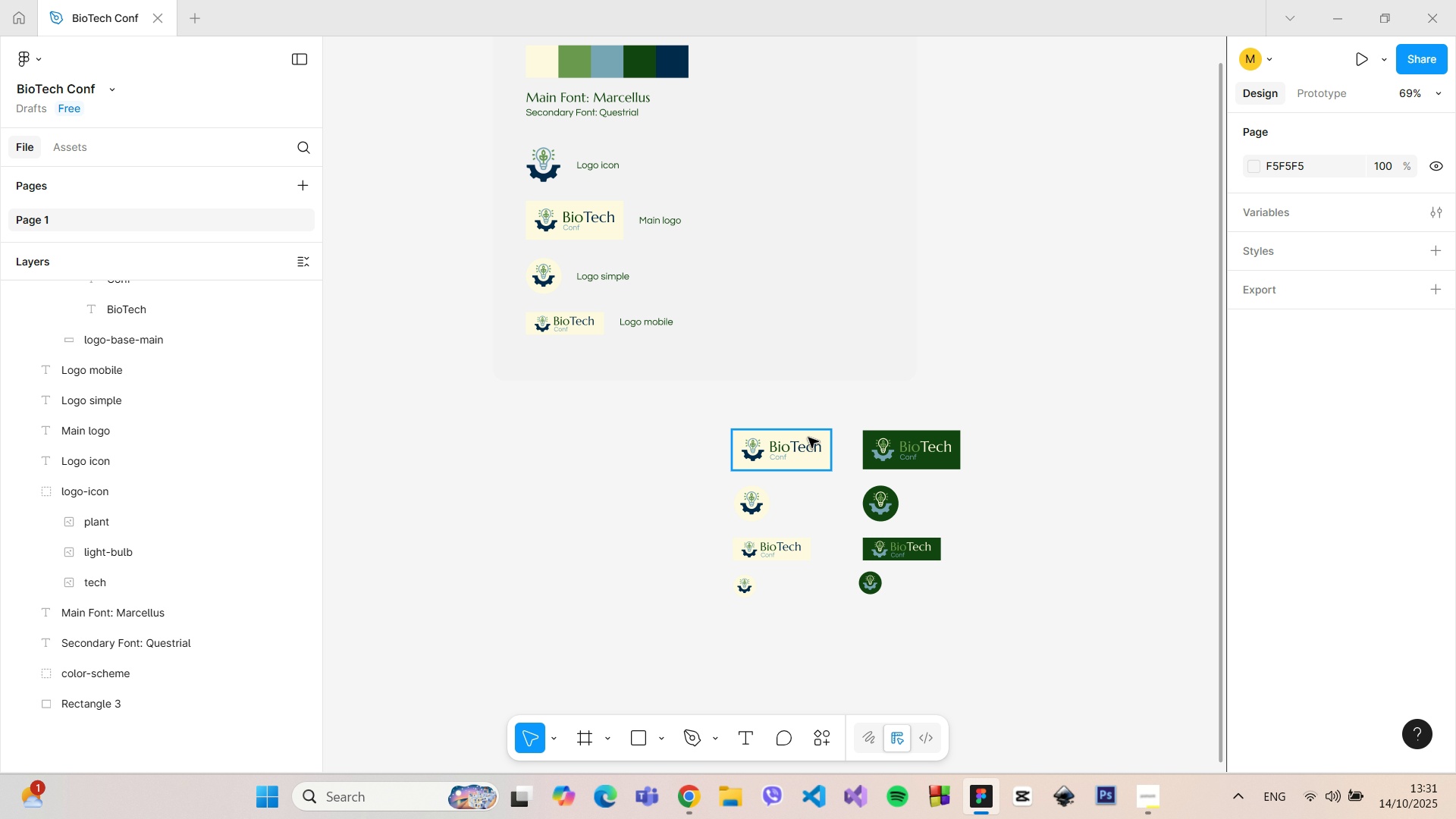 
double_click([880, 451])
 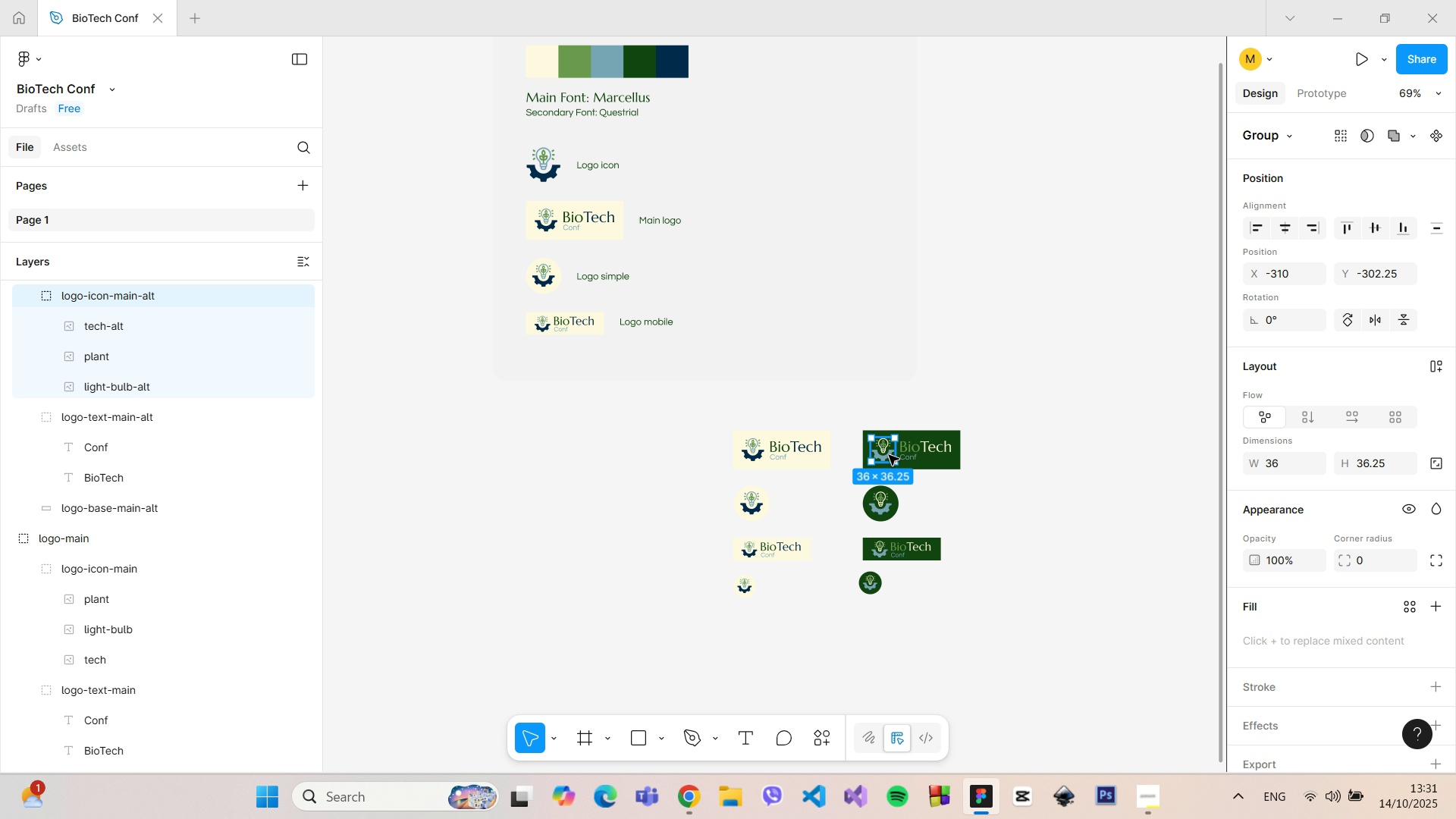 
wait(6.46)
 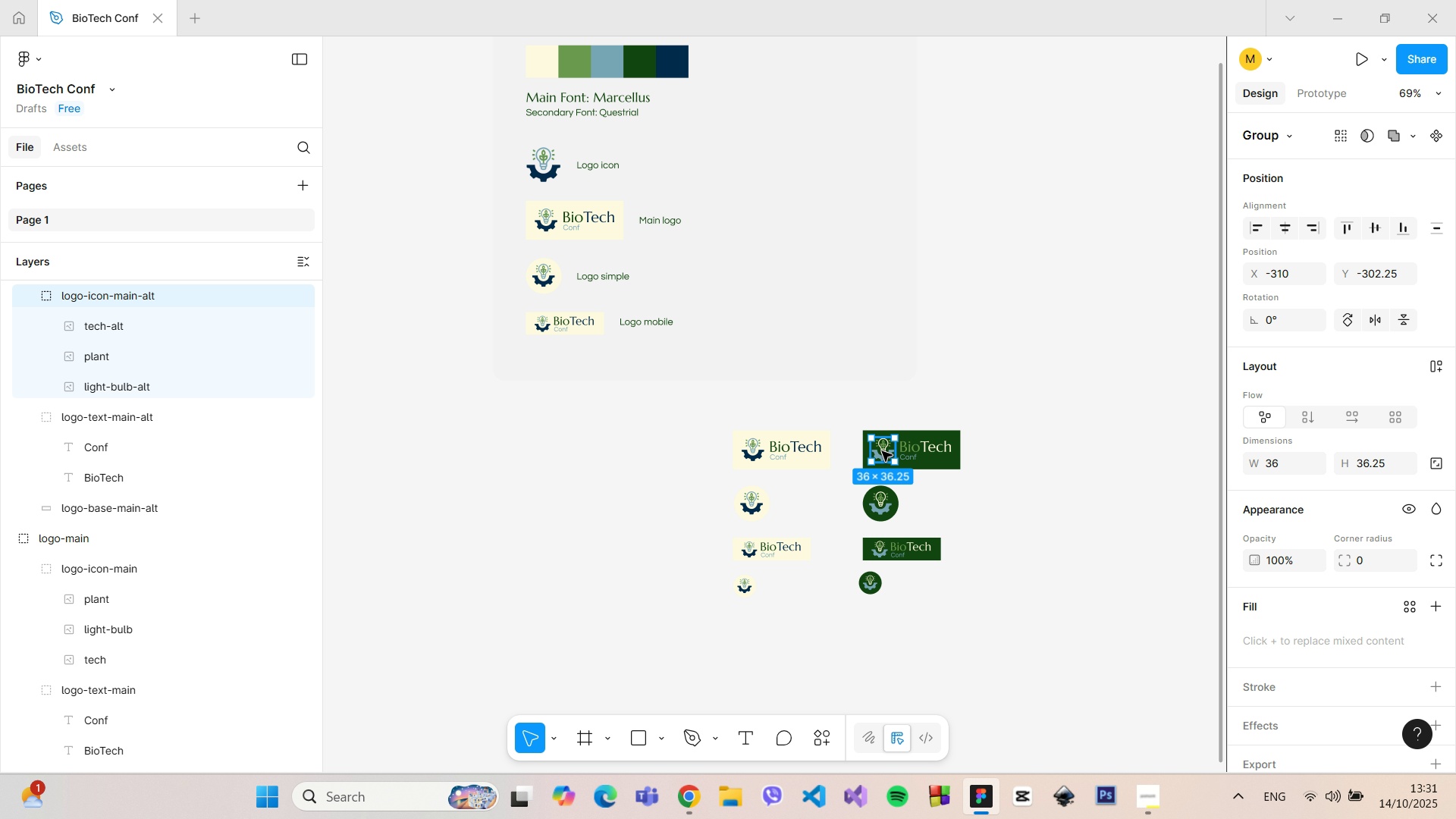 
hold_key(key=AltLeft, duration=1.51)
left_click_drag(start_coordinate=[886, 452], to_coordinate=[732, 164])
 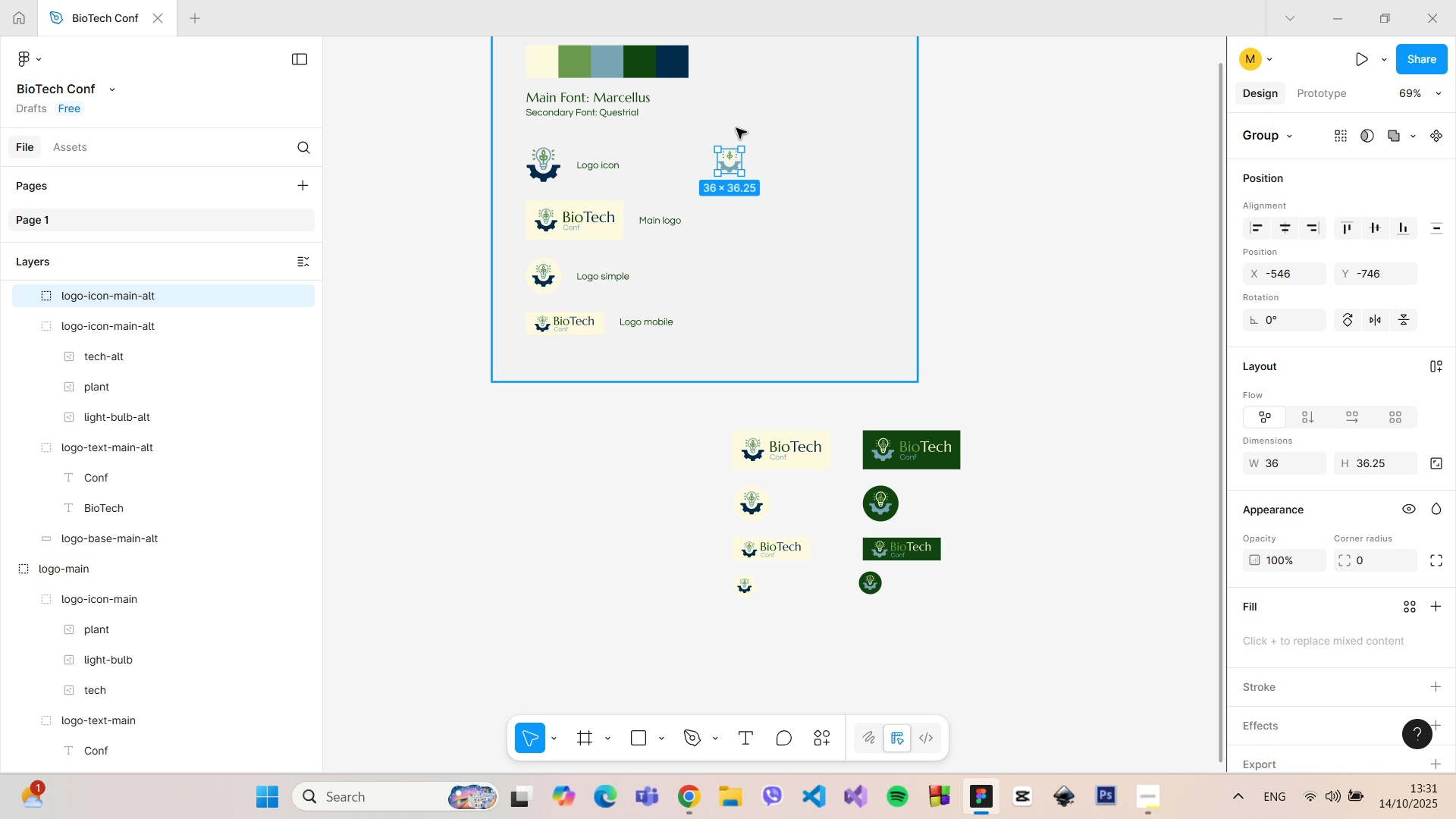 
hold_key(key=AltLeft, duration=1.1)
 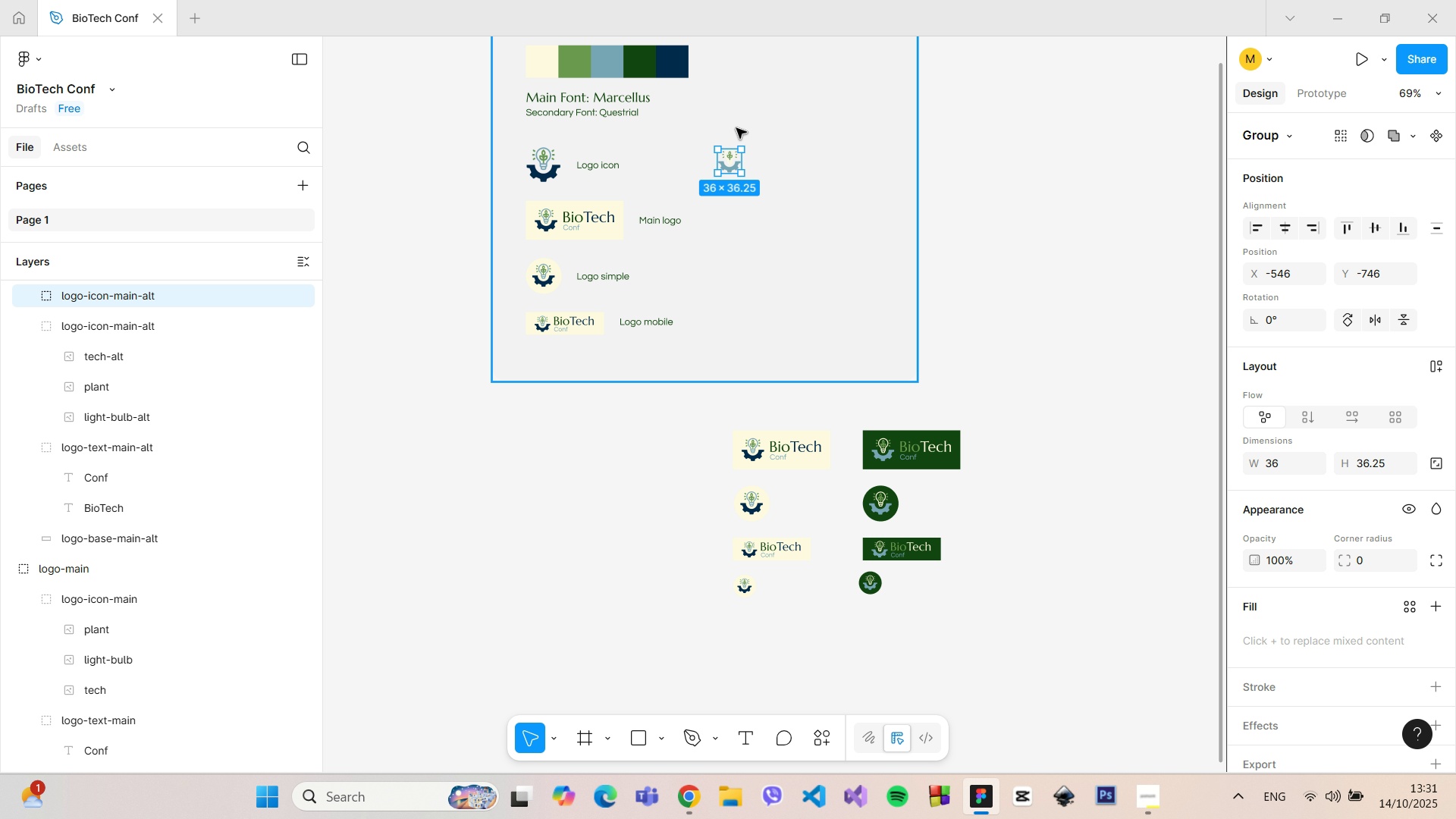 
scroll: coordinate [736, 147], scroll_direction: up, amount: 7.0
 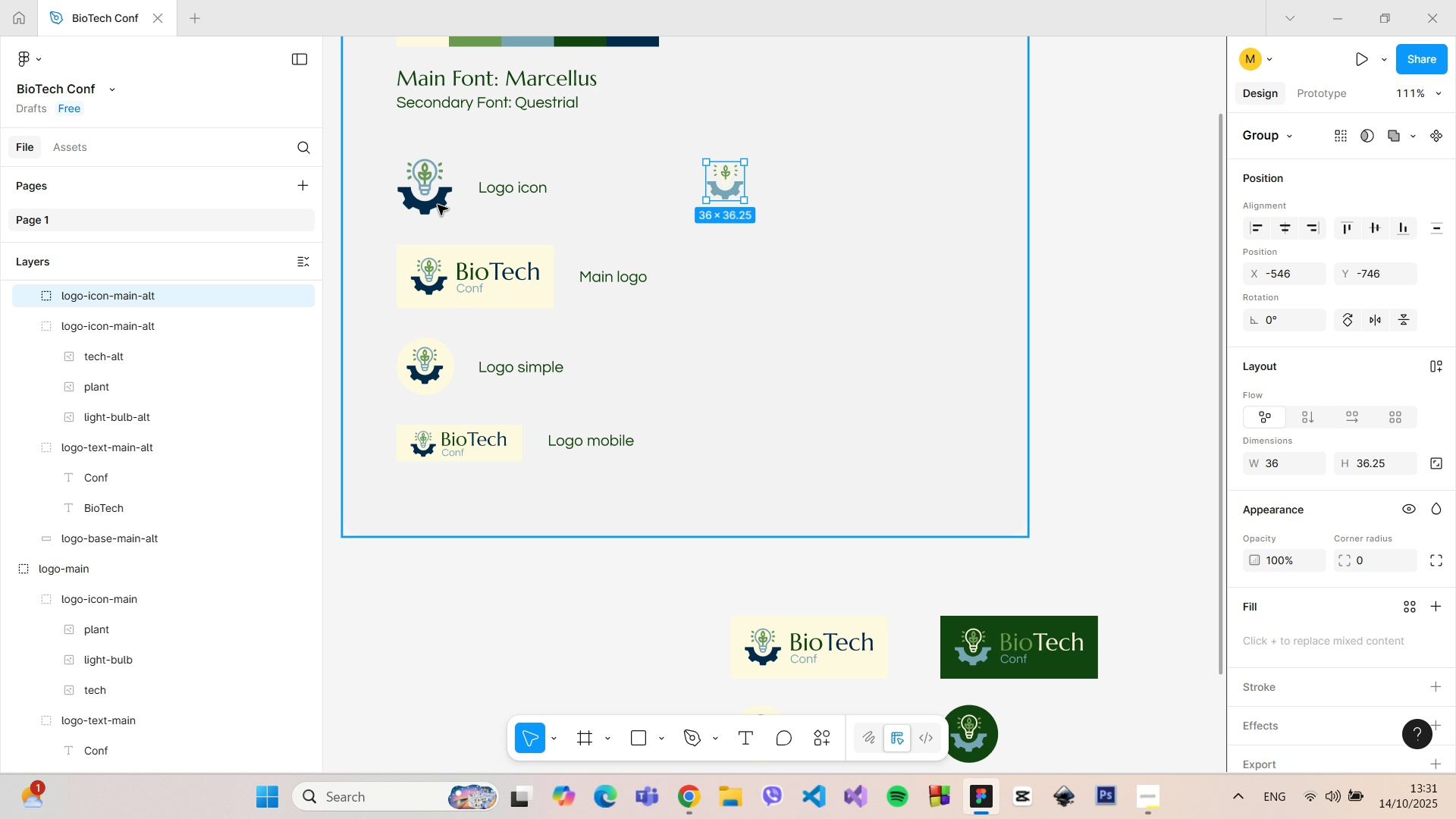 
hold_key(key=ControlLeft, duration=1.51)
 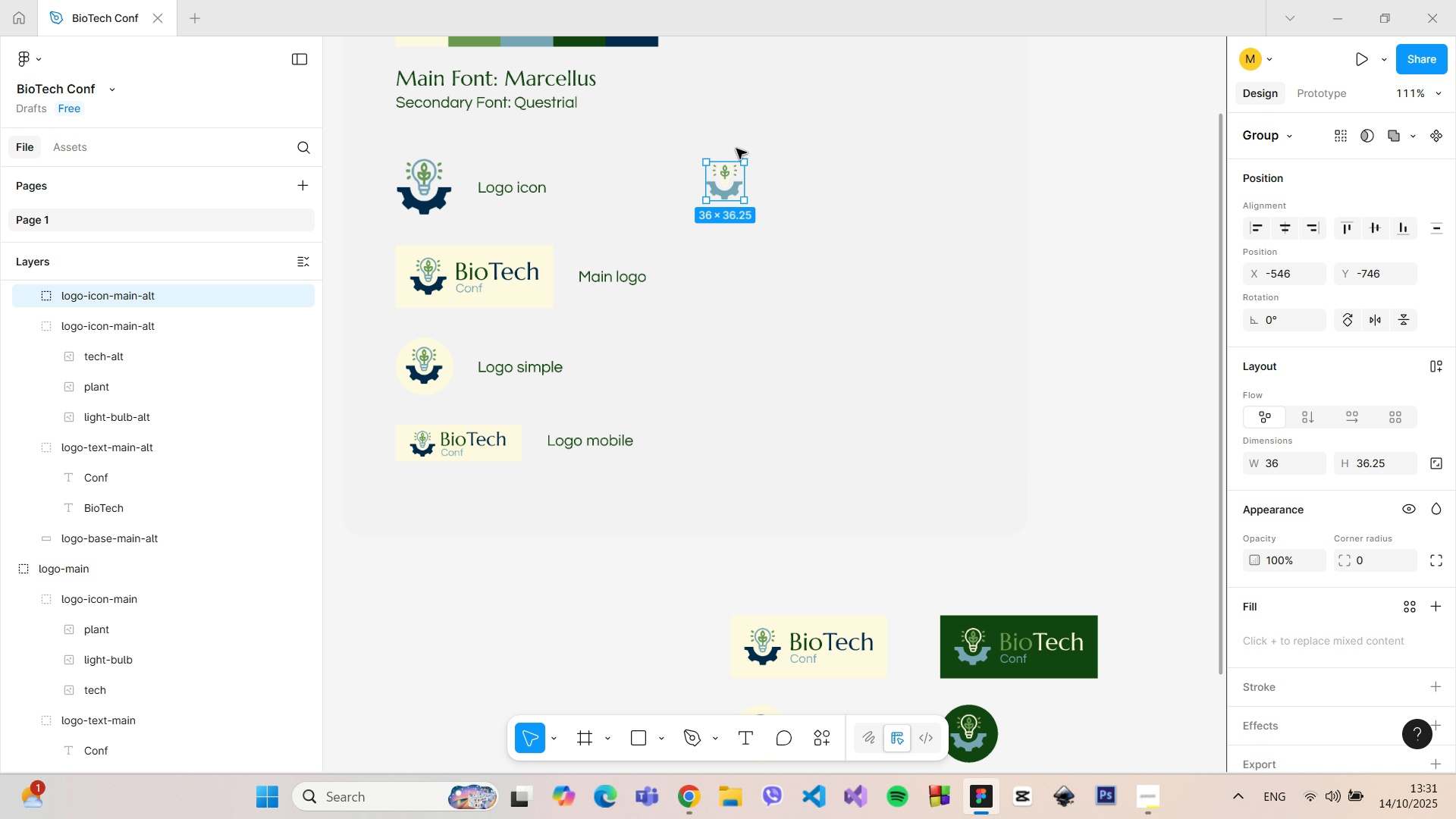 
hold_key(key=ControlLeft, duration=0.31)
 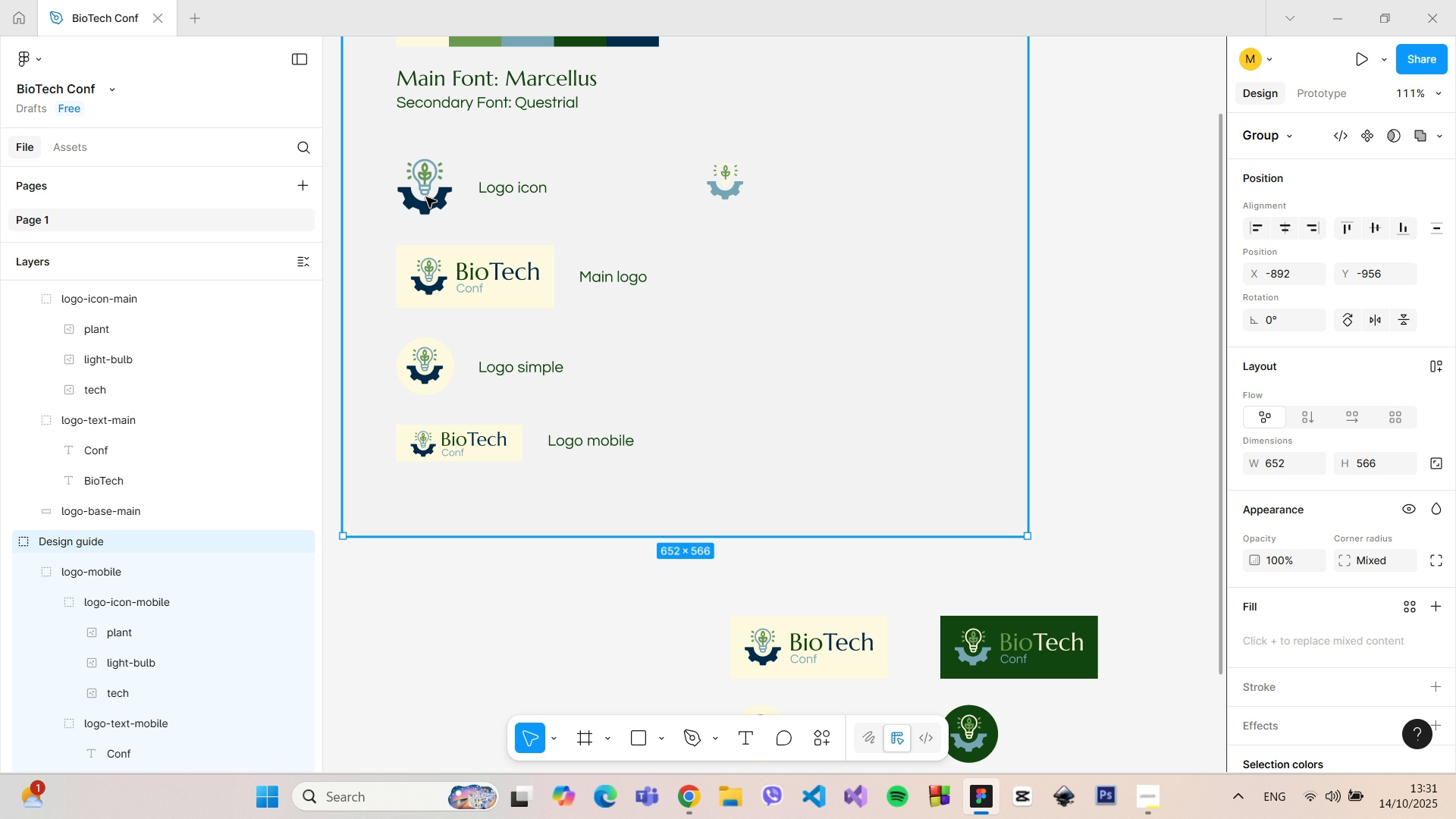 
double_click([426, 197])
 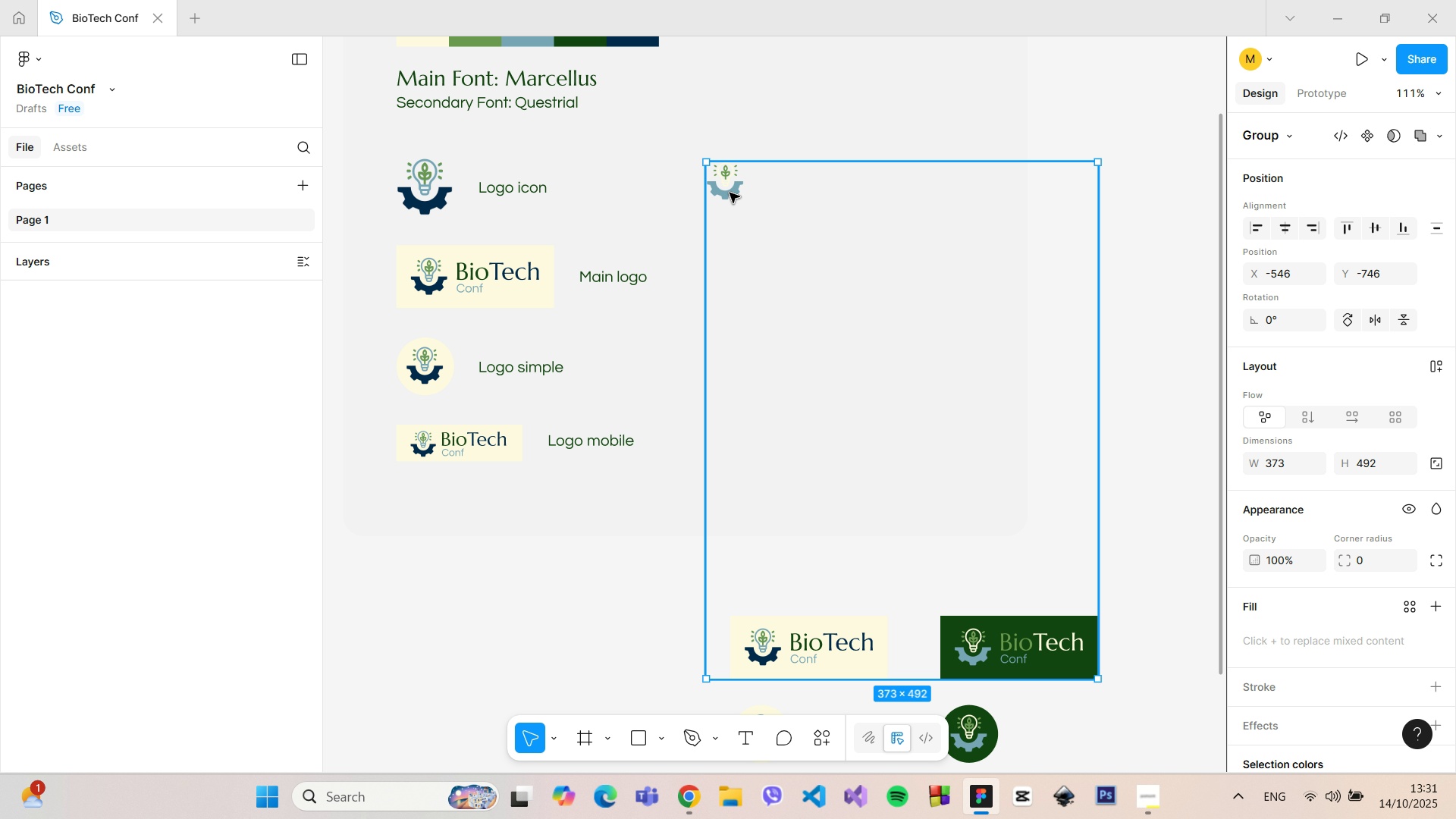 
double_click([730, 193])
 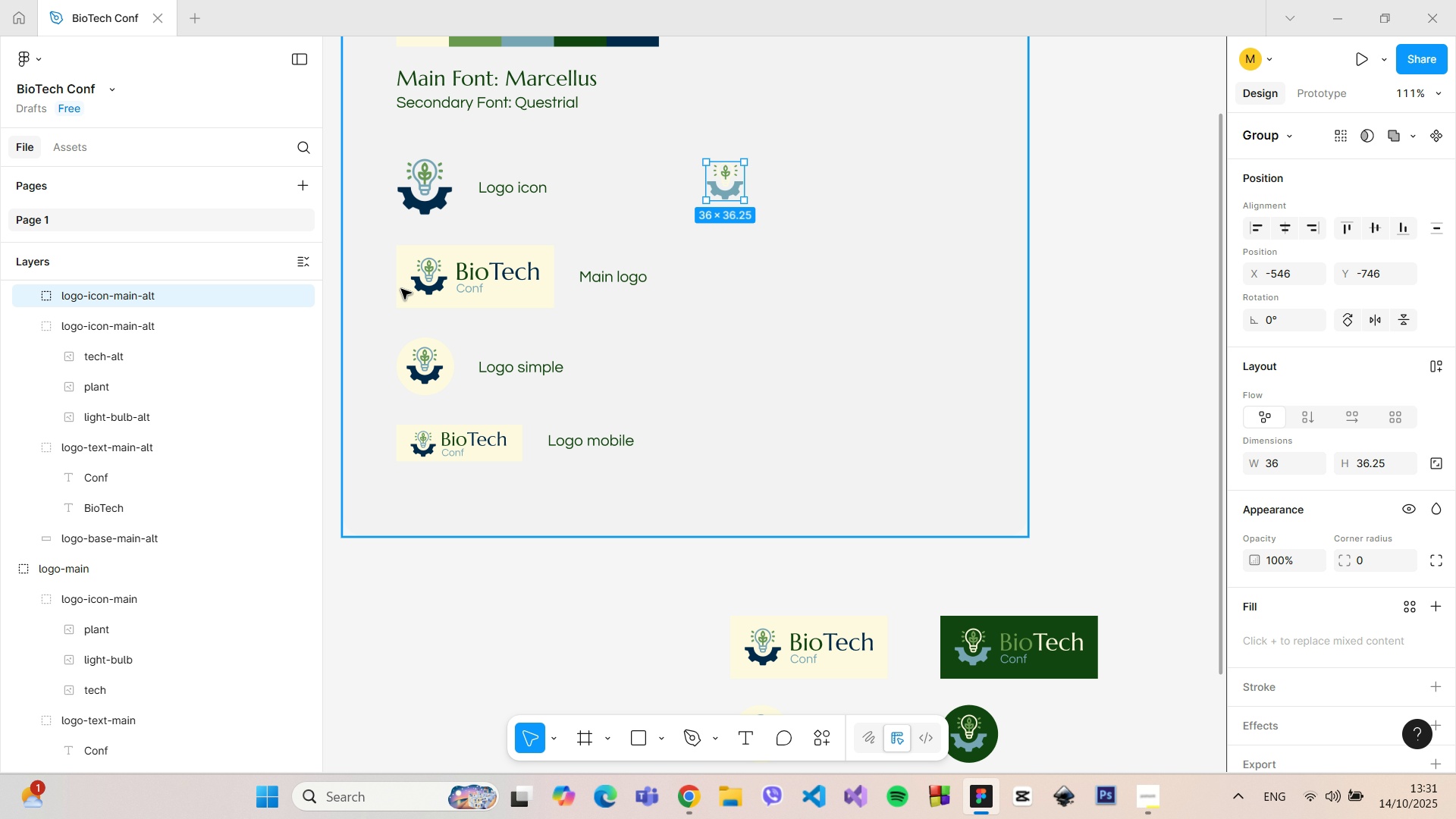 
scroll: coordinate [140, 350], scroll_direction: up, amount: 4.0
 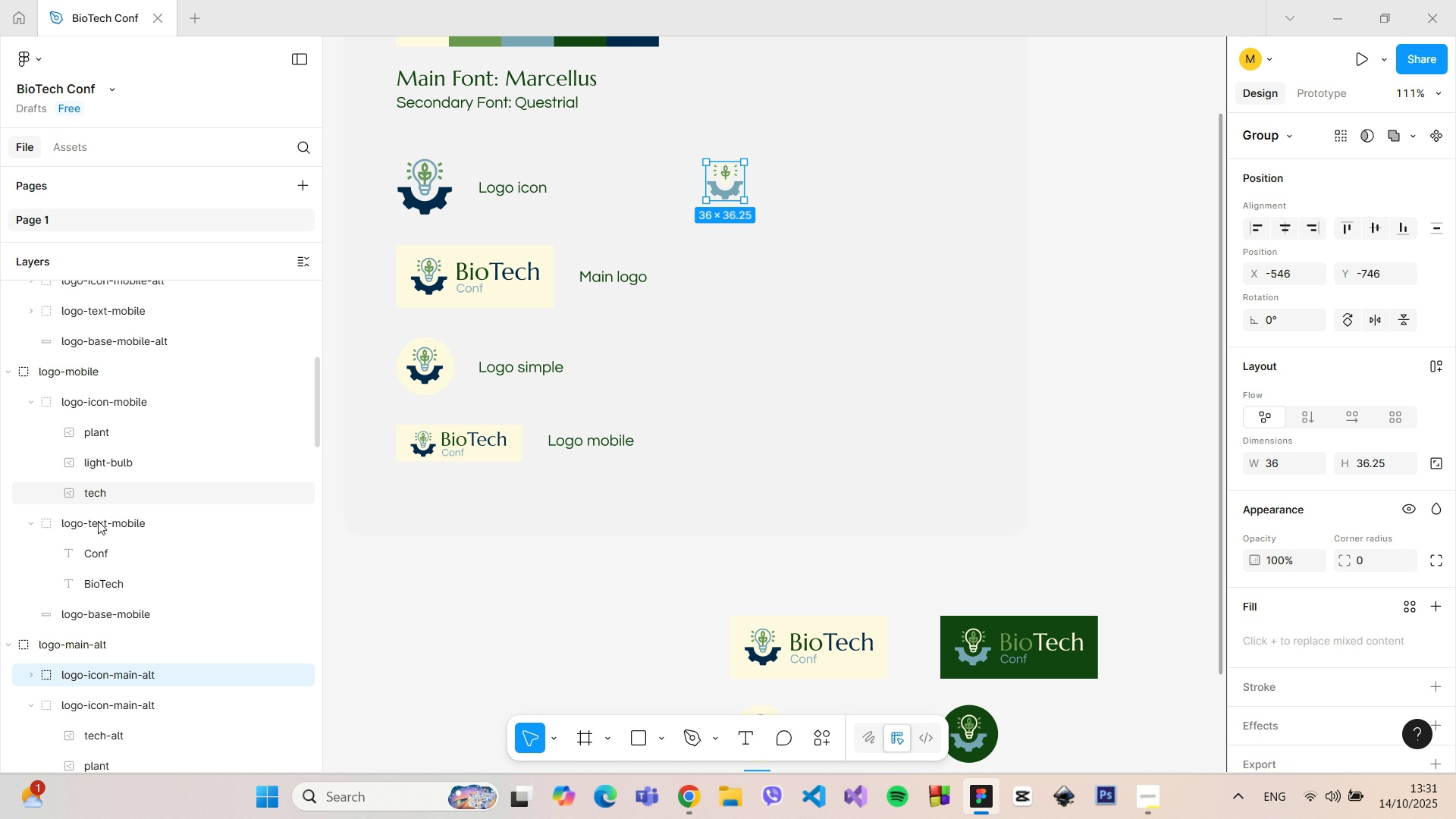 
scroll: coordinate [108, 537], scroll_direction: down, amount: 3.0
 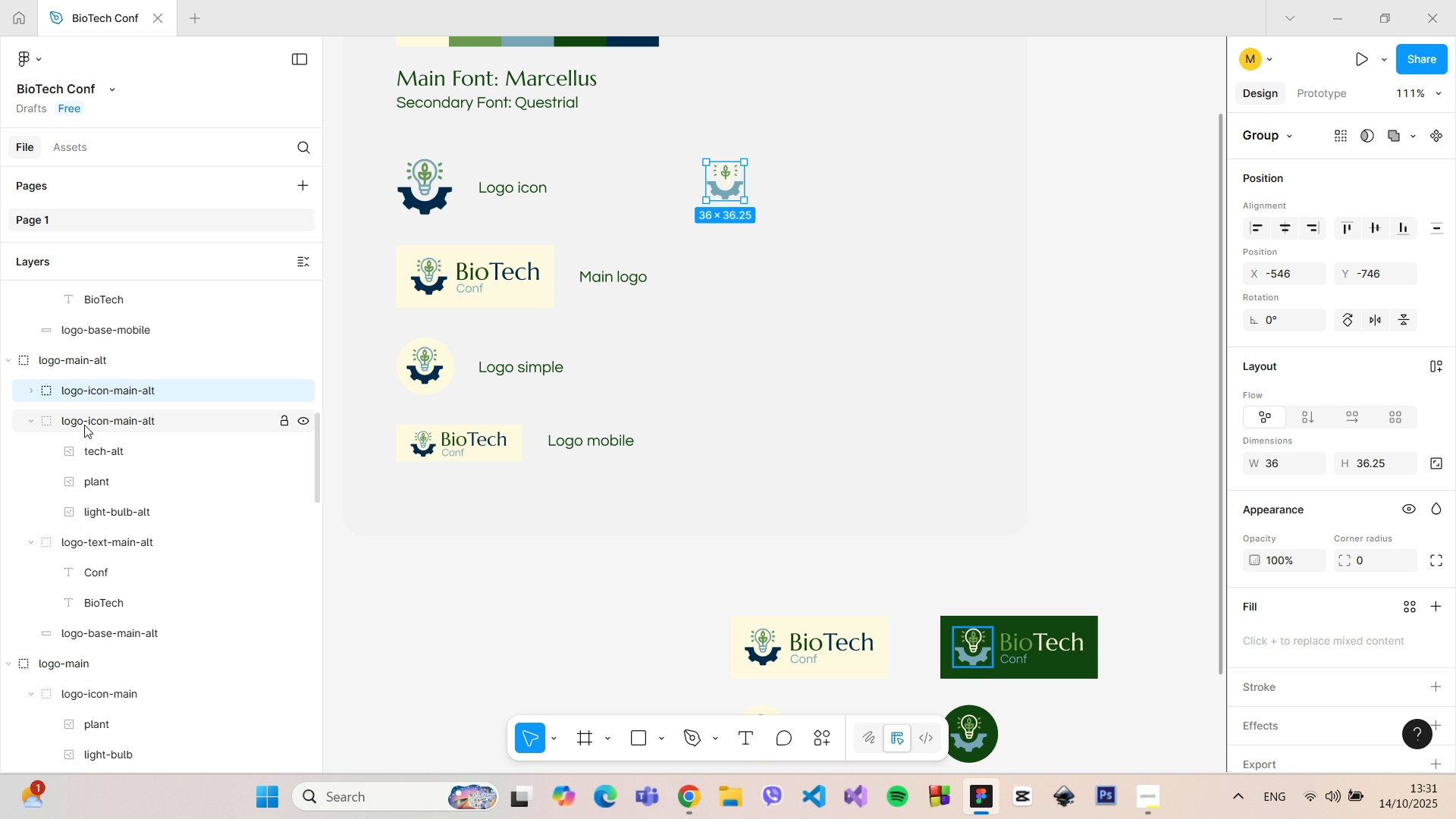 
left_click_drag(start_coordinate=[80, 394], to_coordinate=[99, 479])
 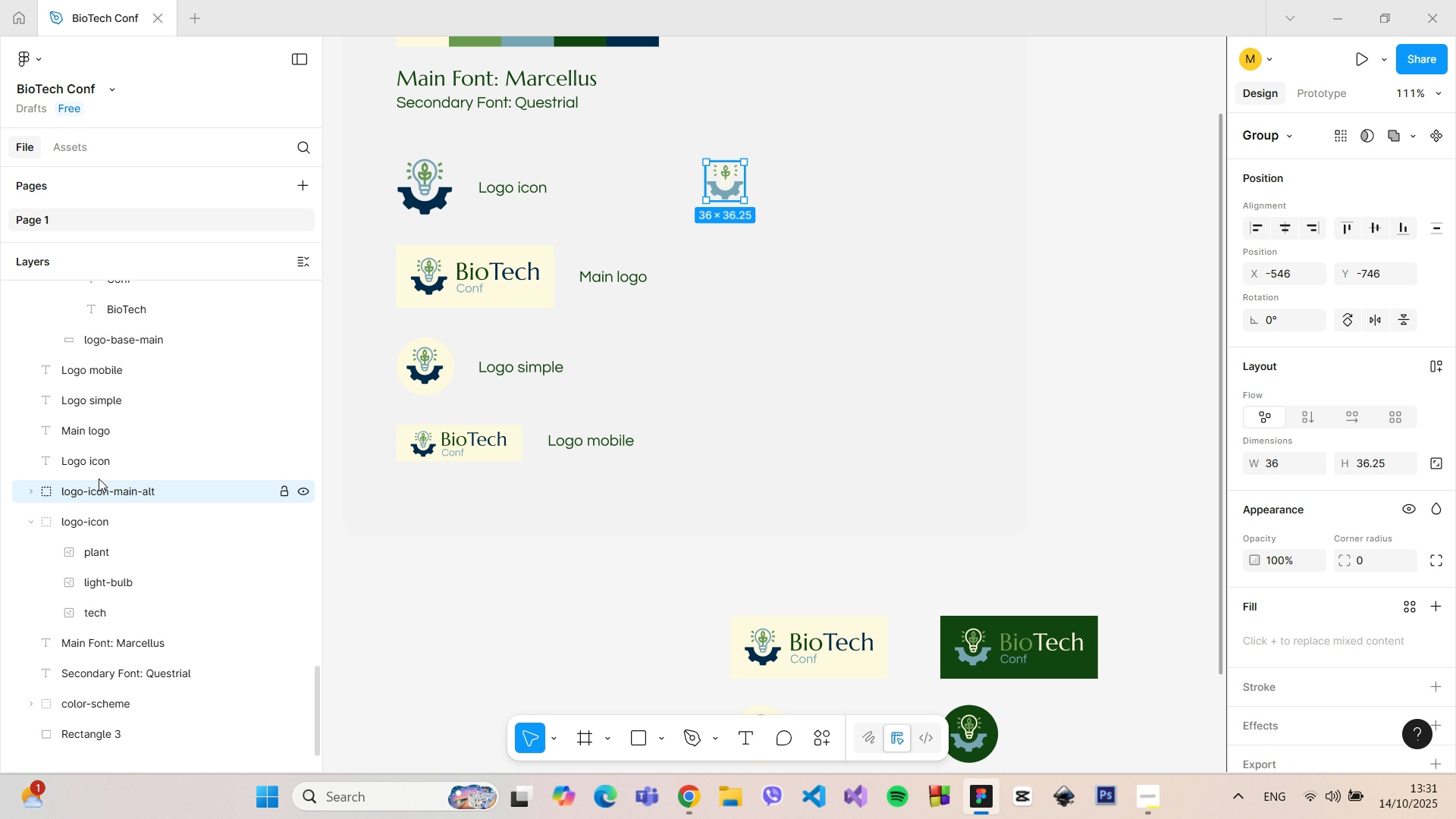 
scroll: coordinate [147, 549], scroll_direction: down, amount: 16.0
 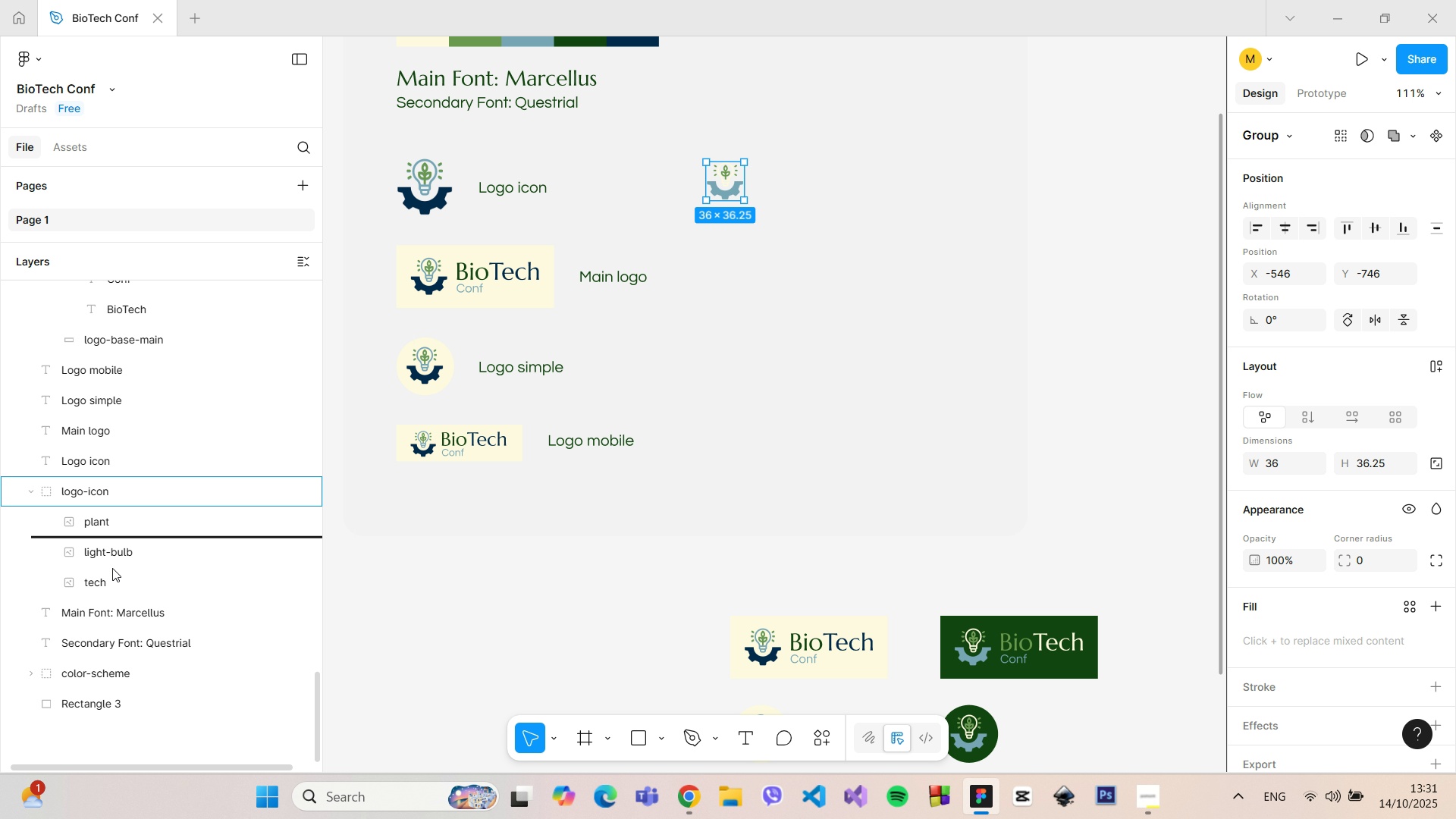 
left_click([27, 491])
 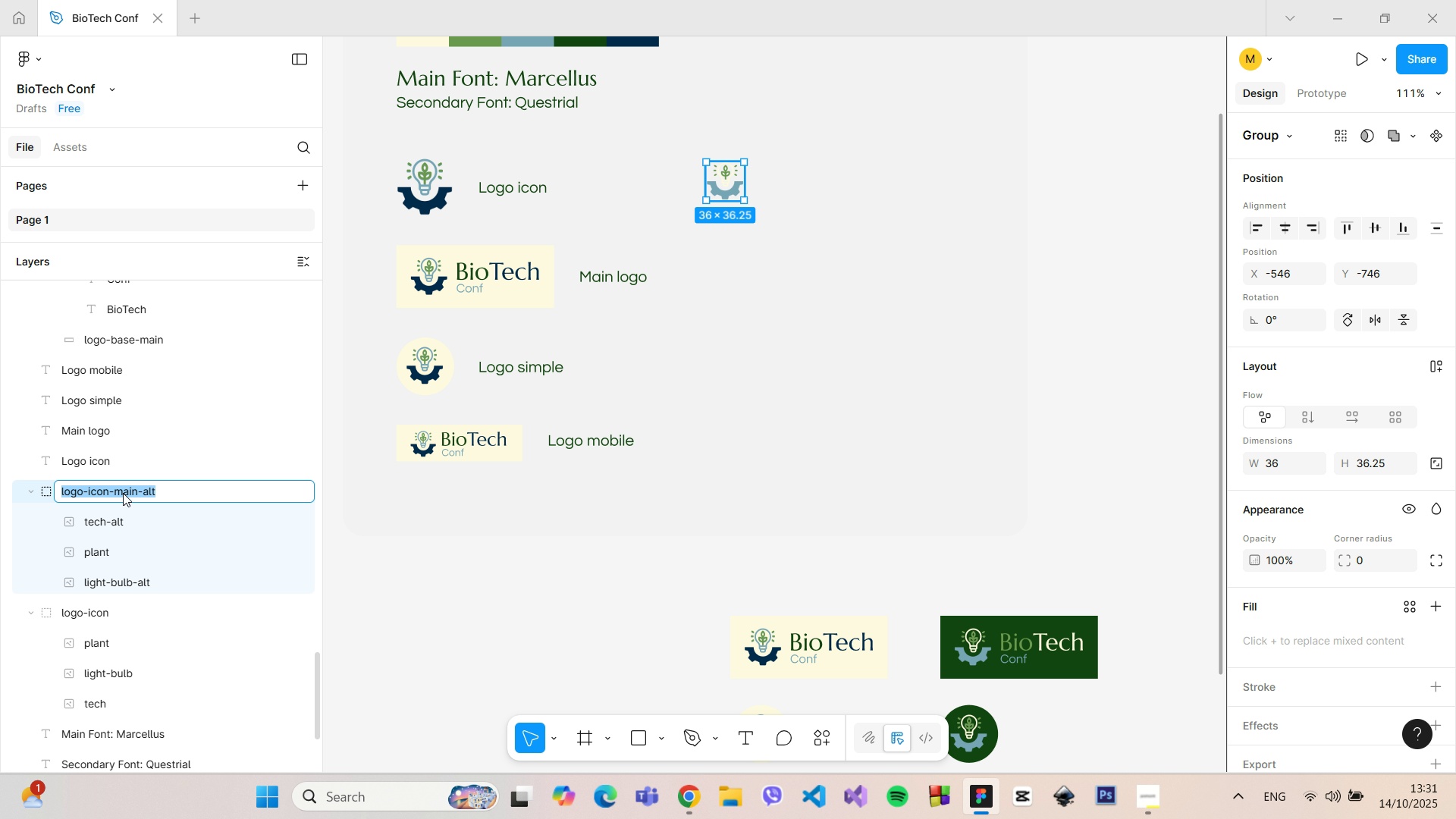 
double_click([123, 493])
 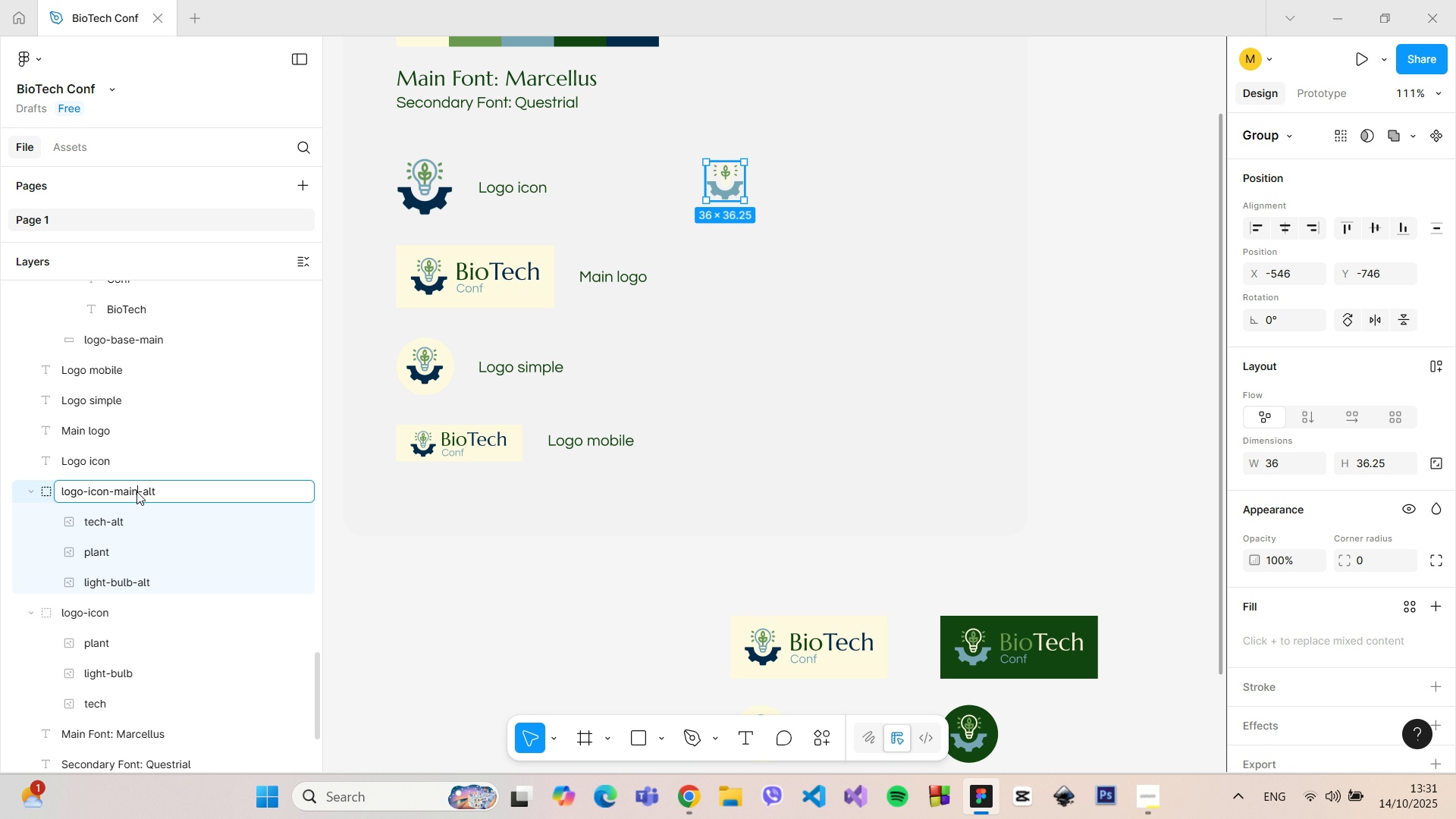 
triple_click([136, 491])
 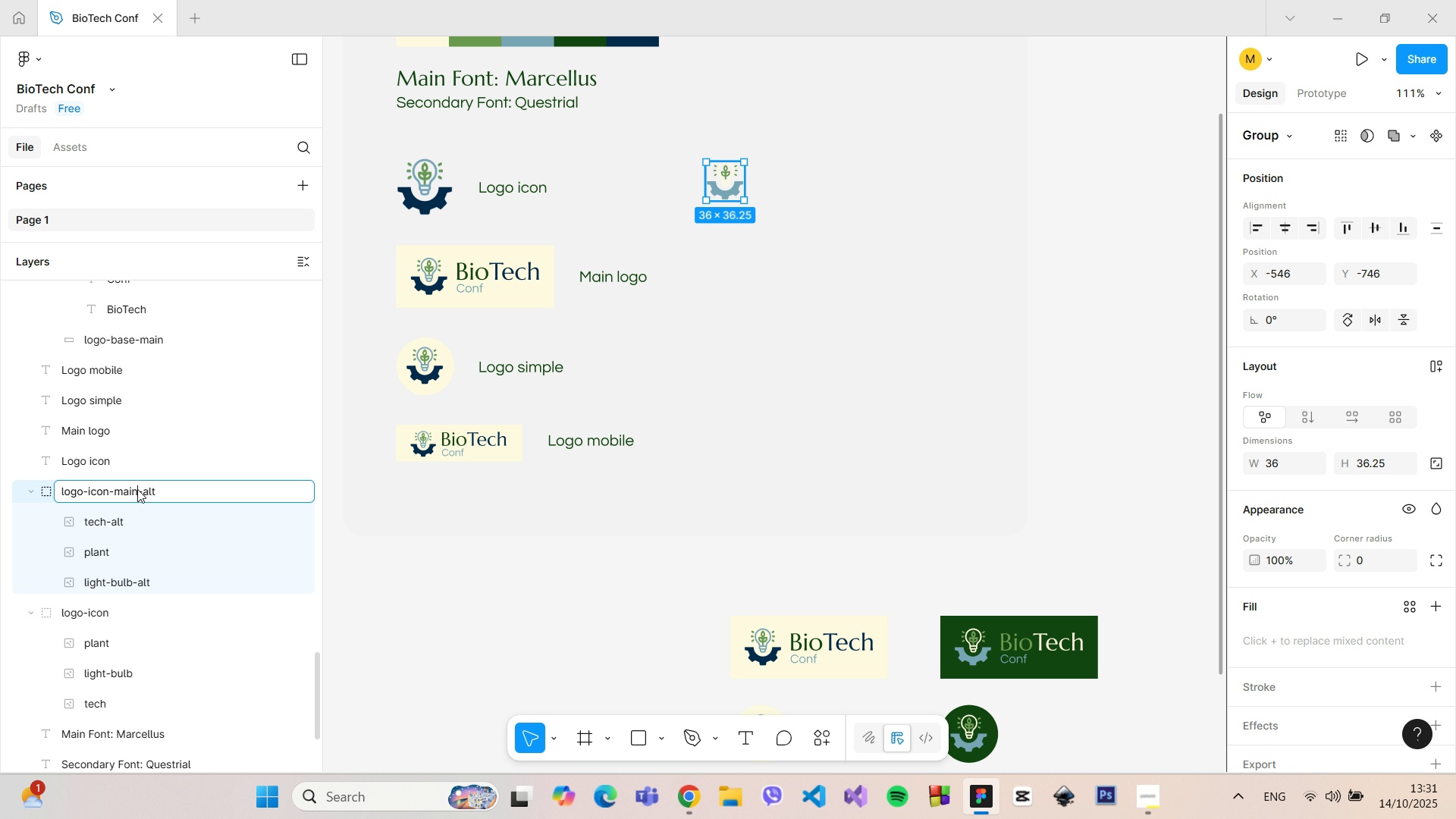 
left_click_drag(start_coordinate=[137, 489], to_coordinate=[111, 489])
 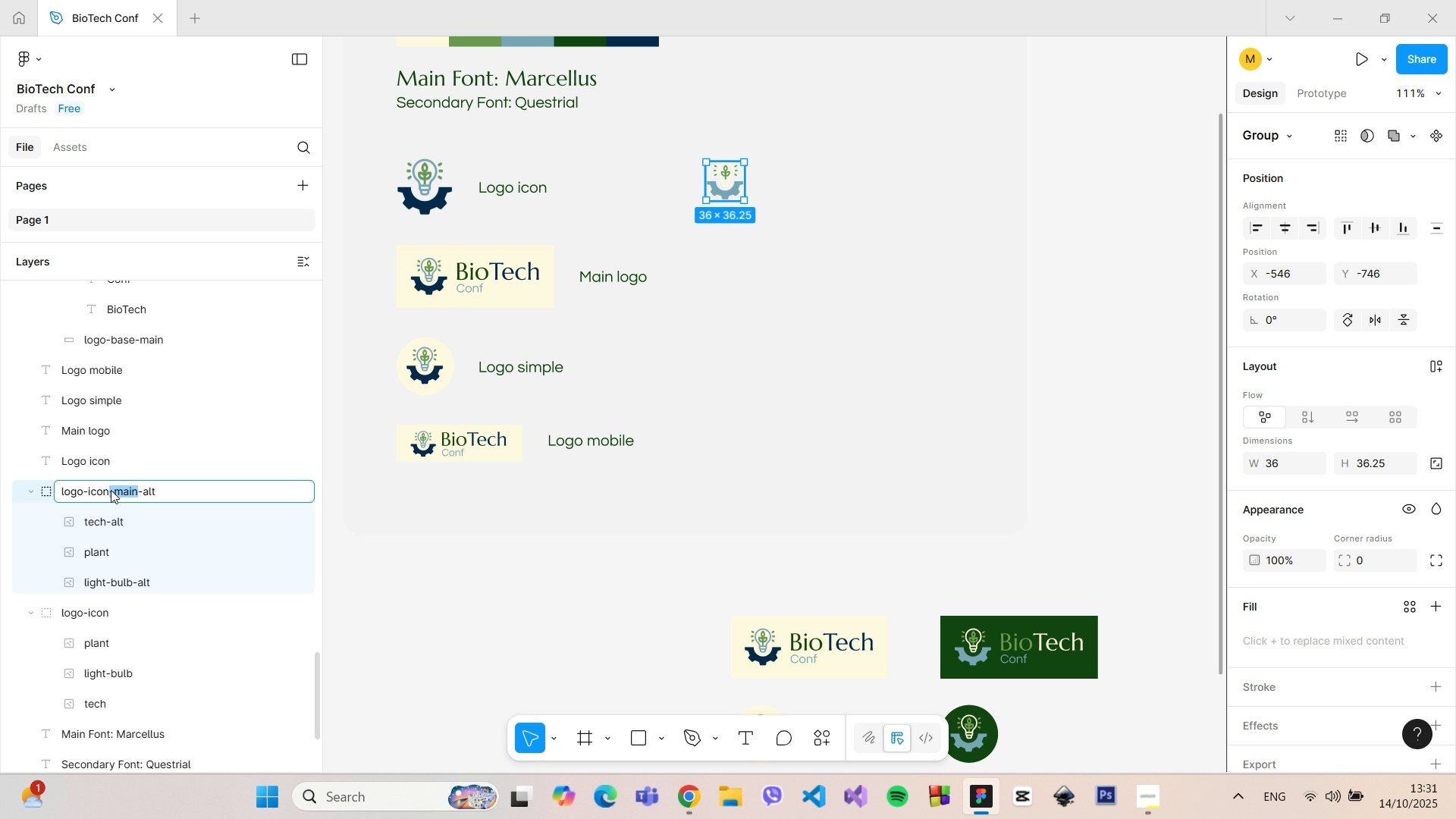 
key(Backspace)
 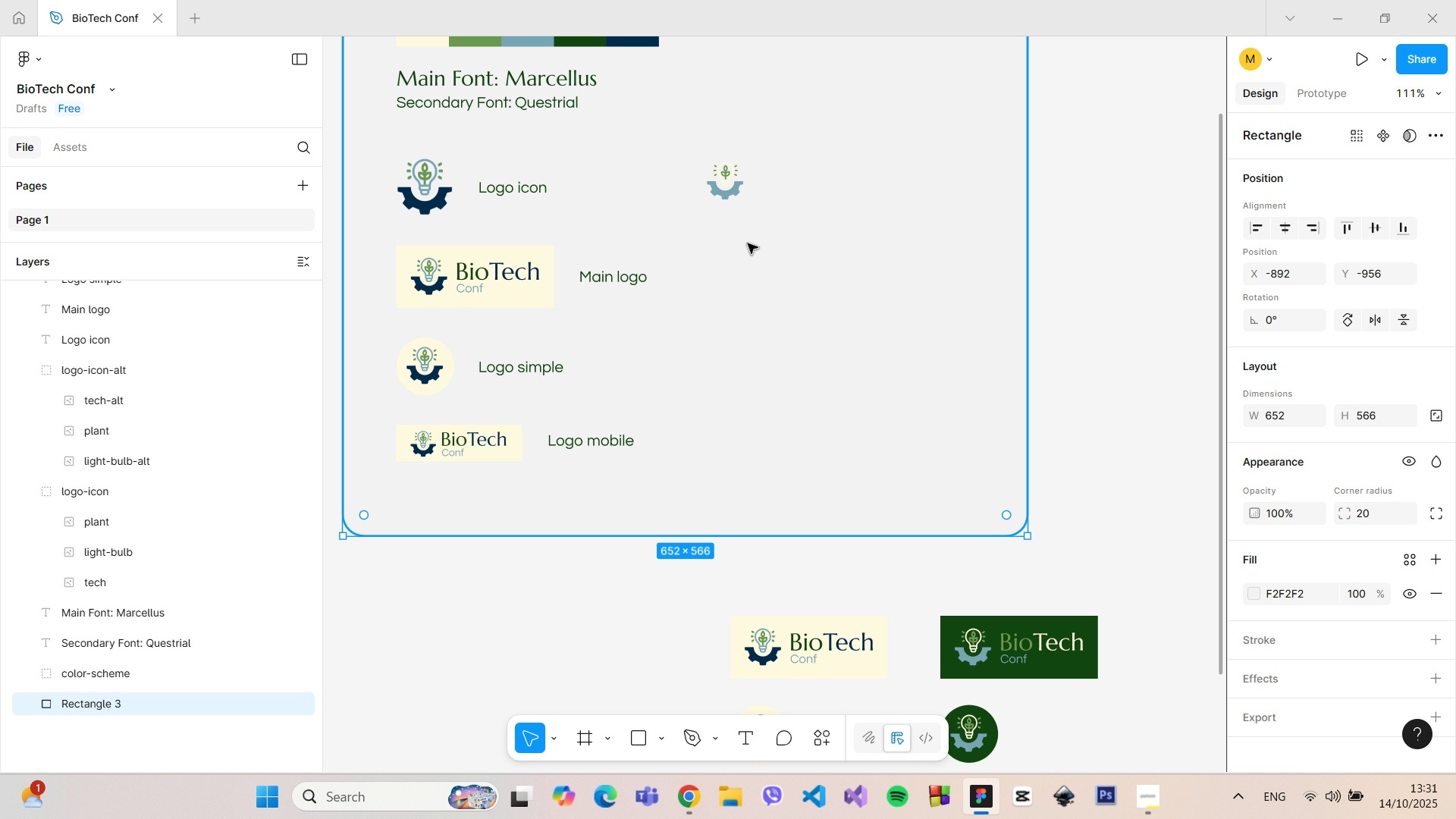 
left_click([733, 178])
 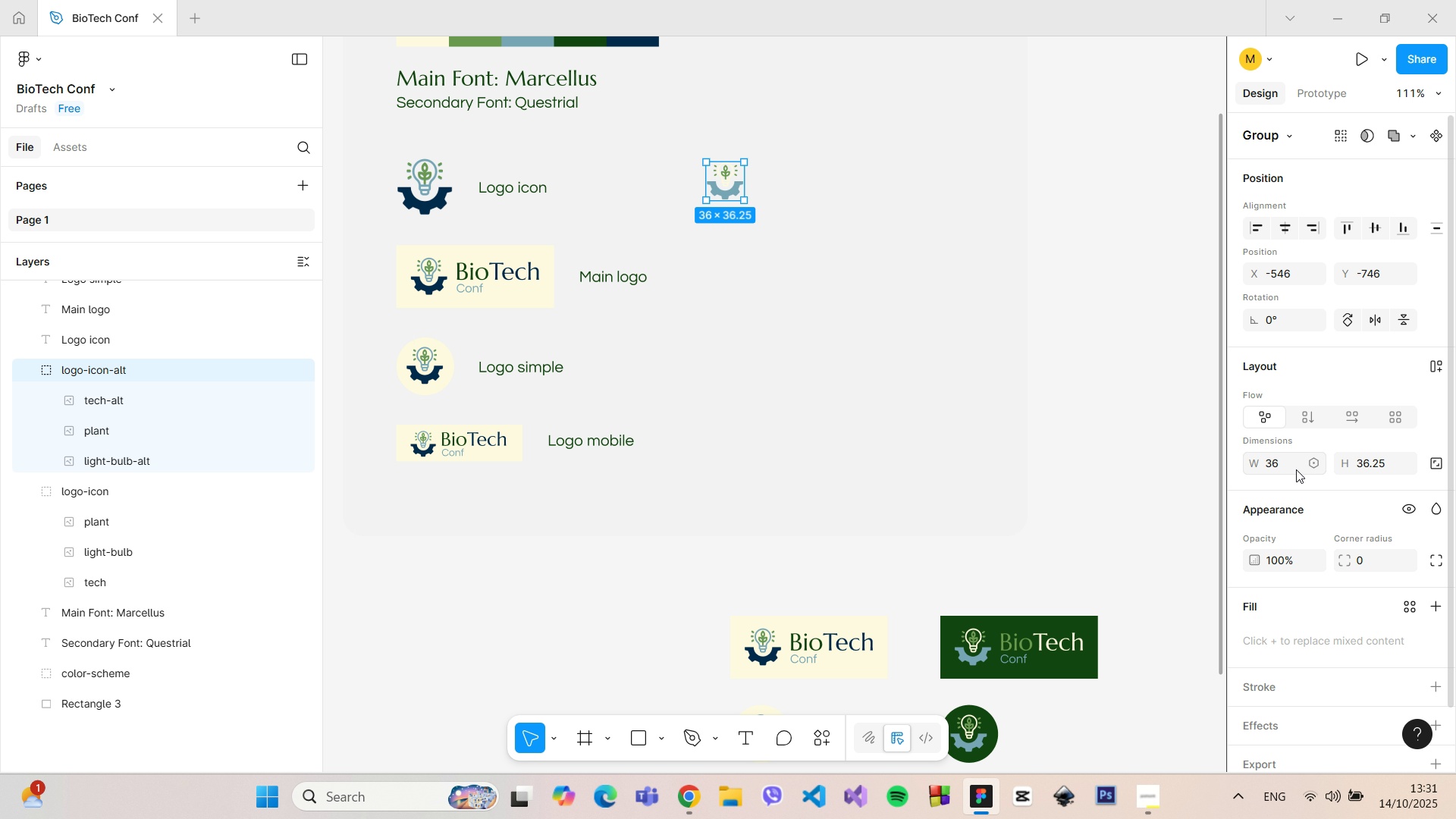 
left_click([1284, 461])
 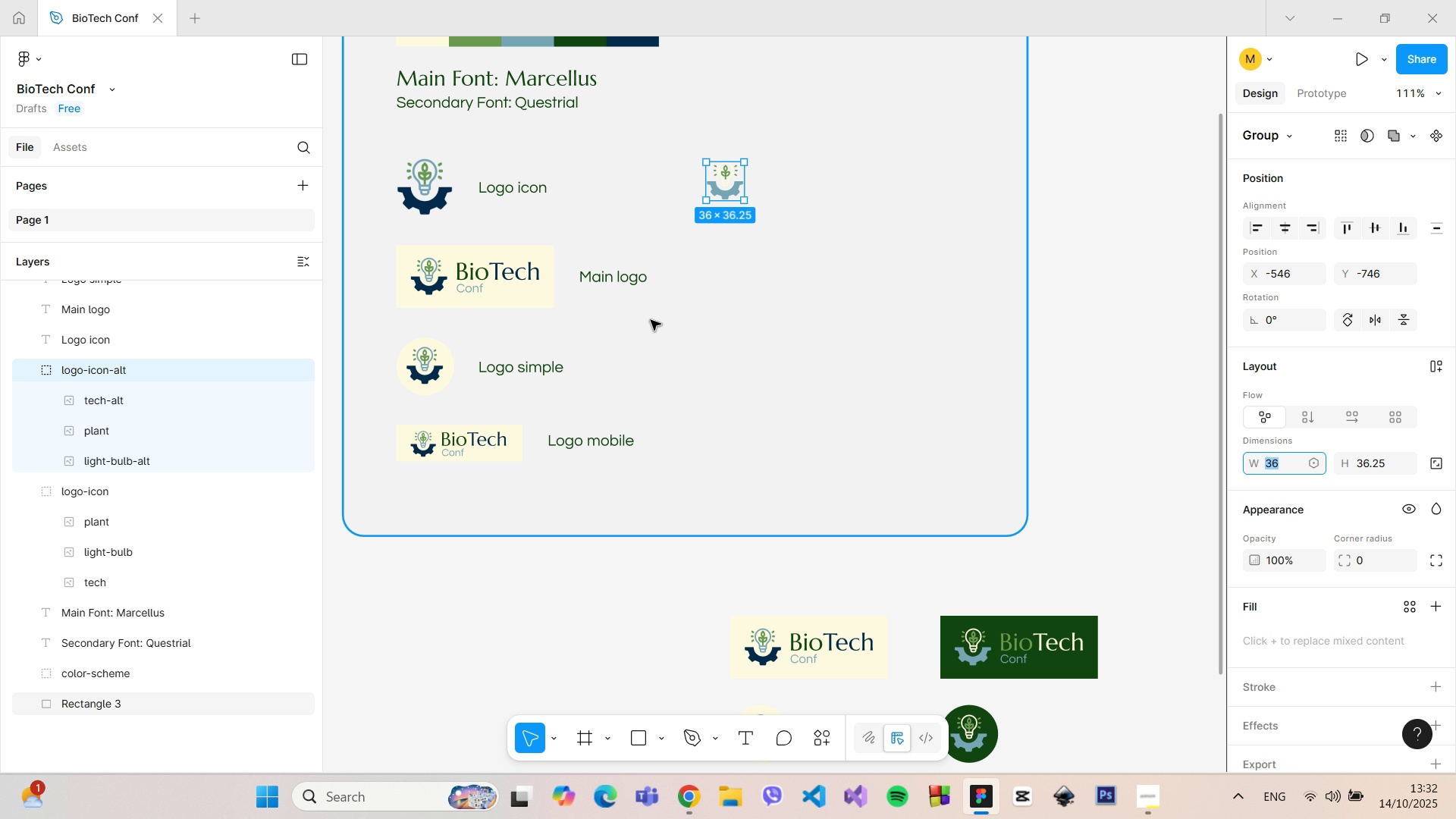 
type(55)
 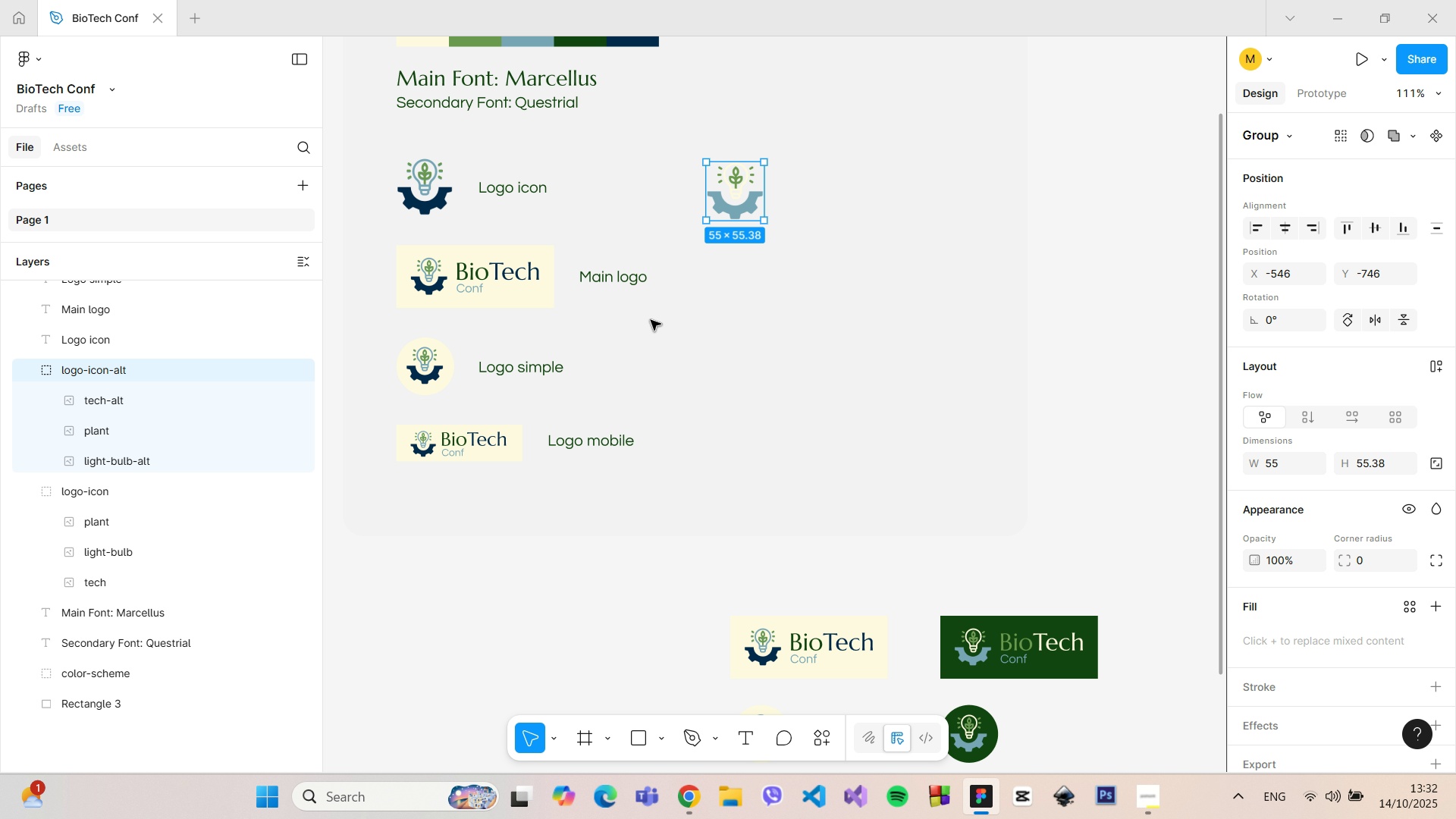 
key(Enter)
 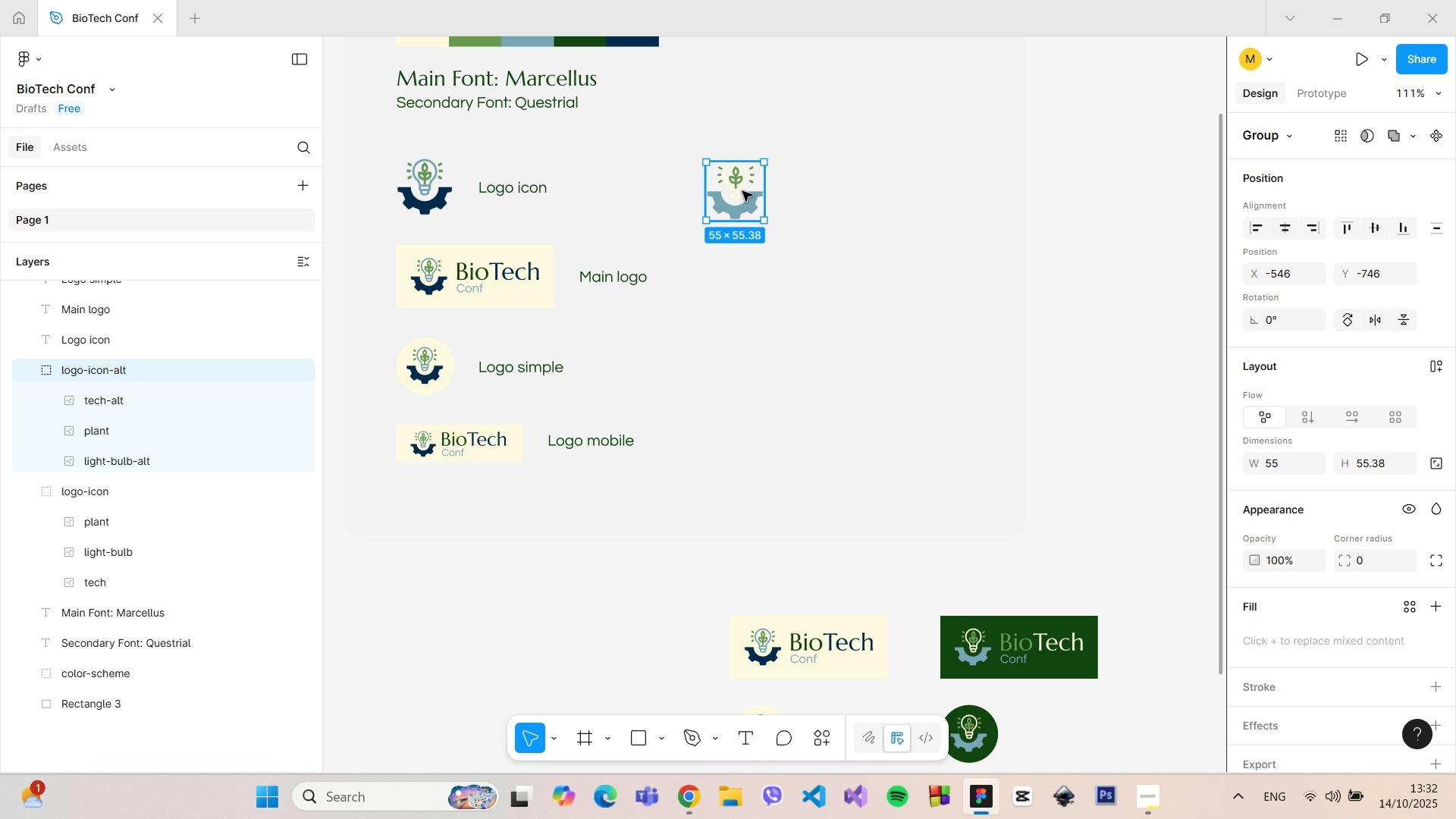 
left_click([432, 196])
 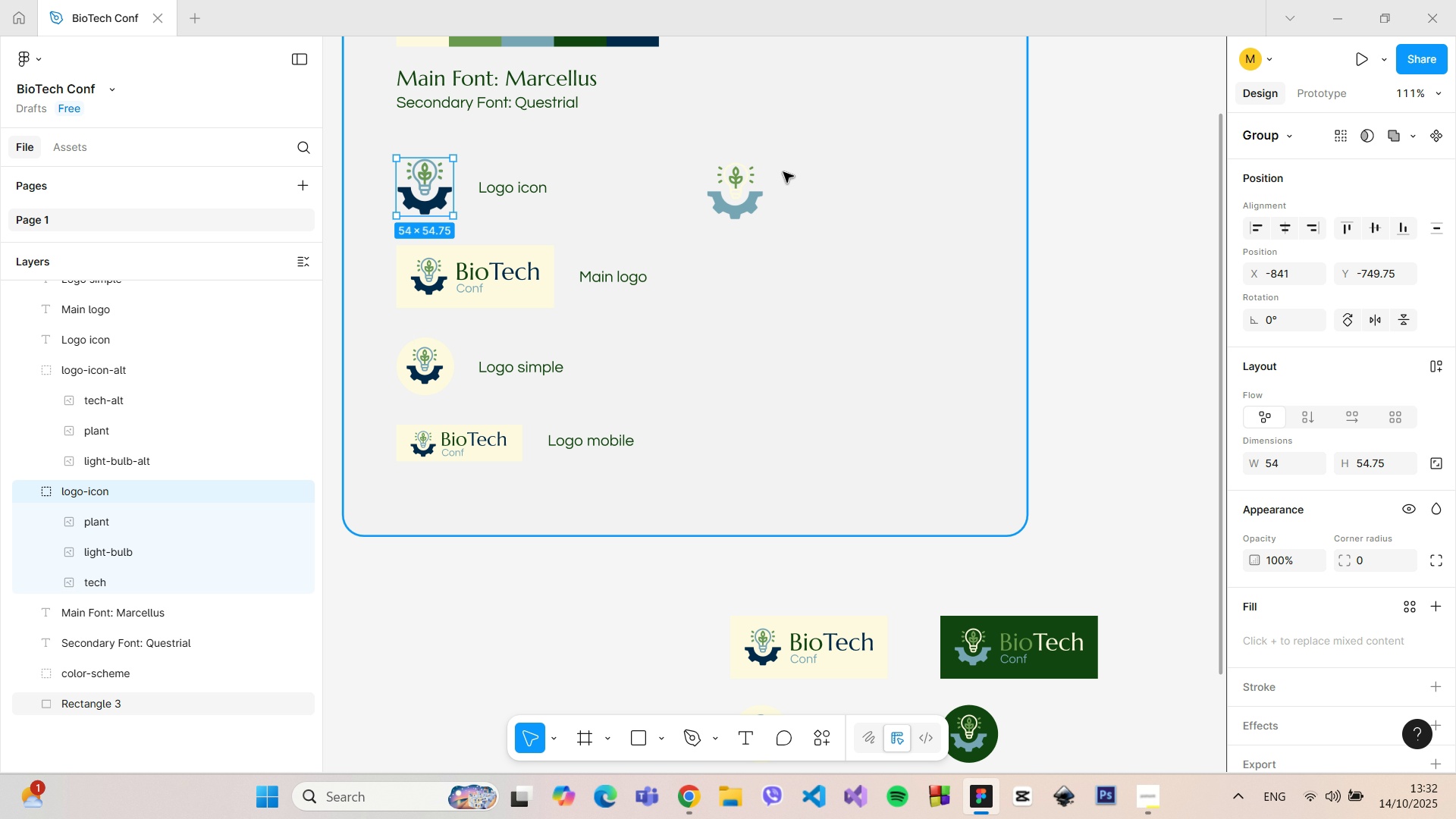 
scroll: coordinate [1001, 174], scroll_direction: down, amount: 5.0
 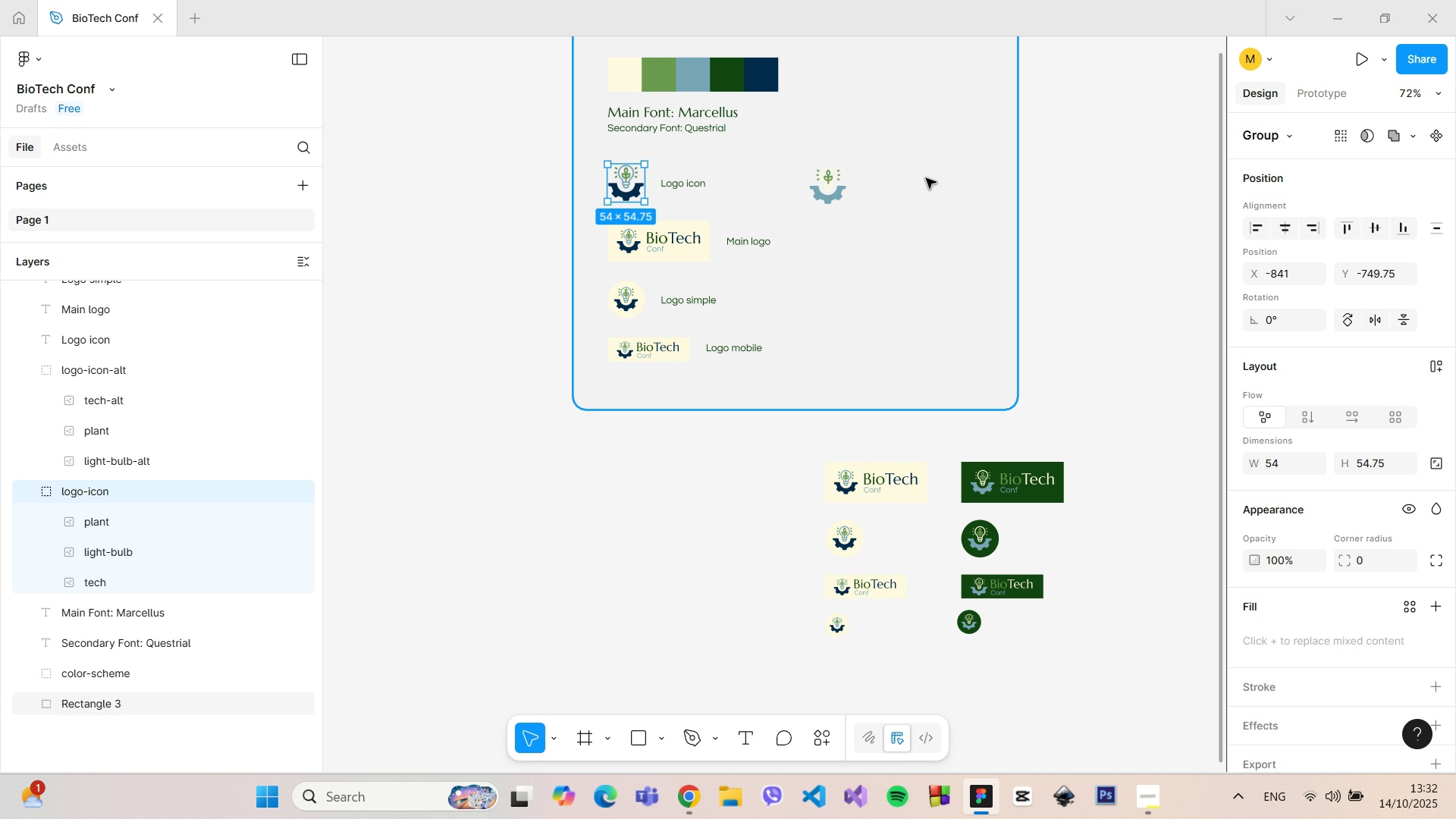 
scroll: coordinate [853, 170], scroll_direction: up, amount: 5.0
 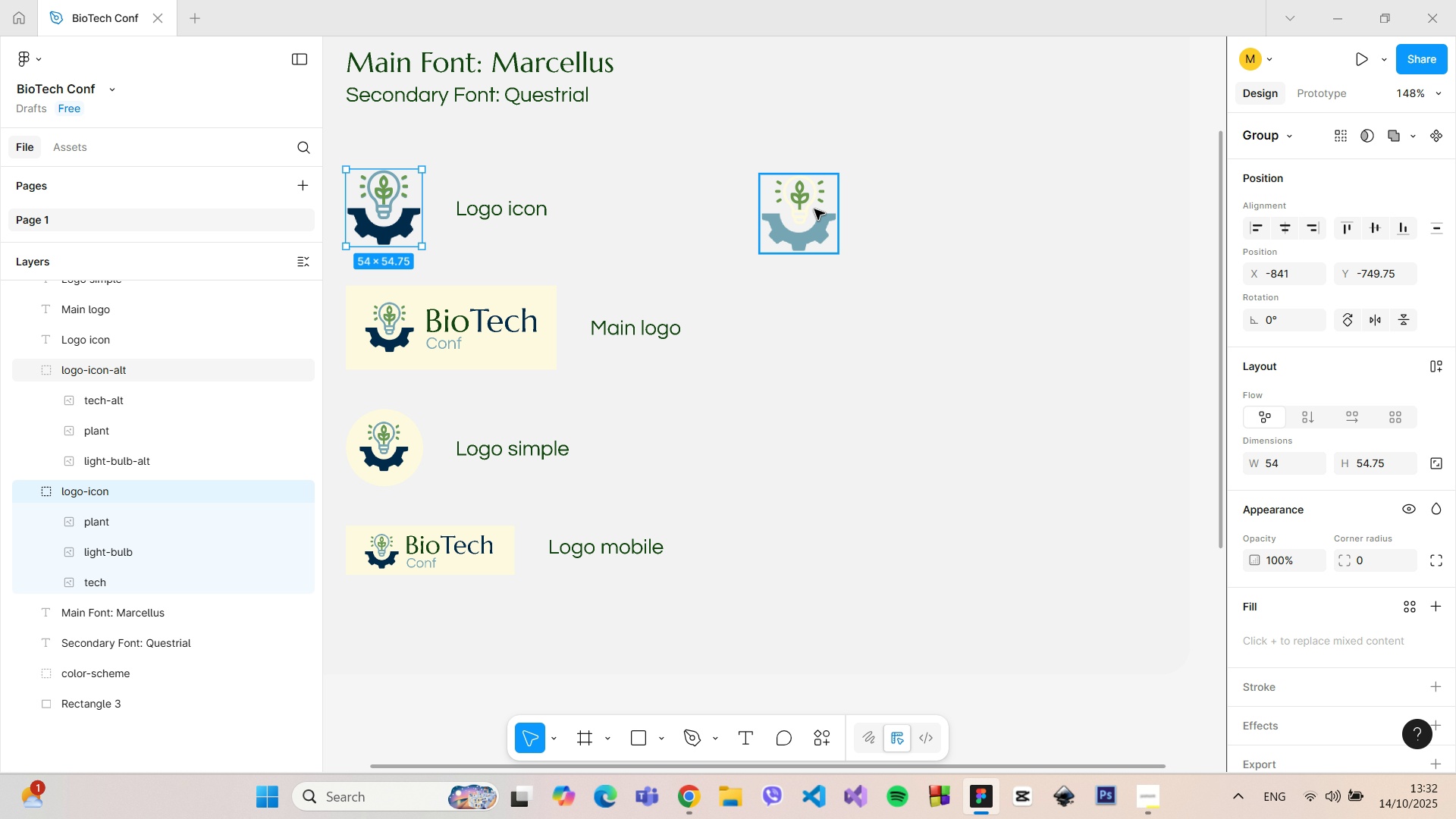 
left_click([814, 209])
 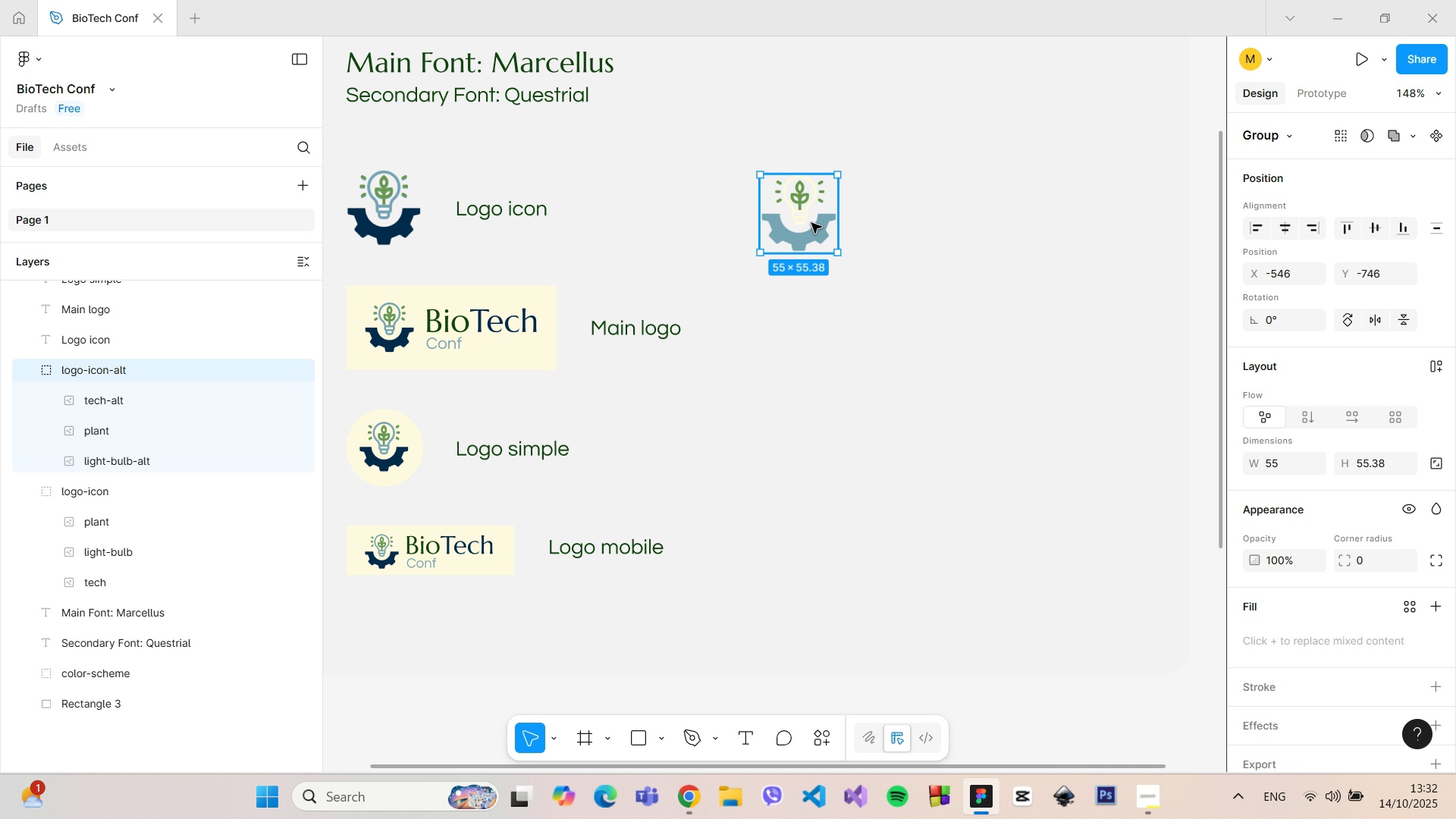 
left_click_drag(start_coordinate=[812, 223], to_coordinate=[870, 217])
 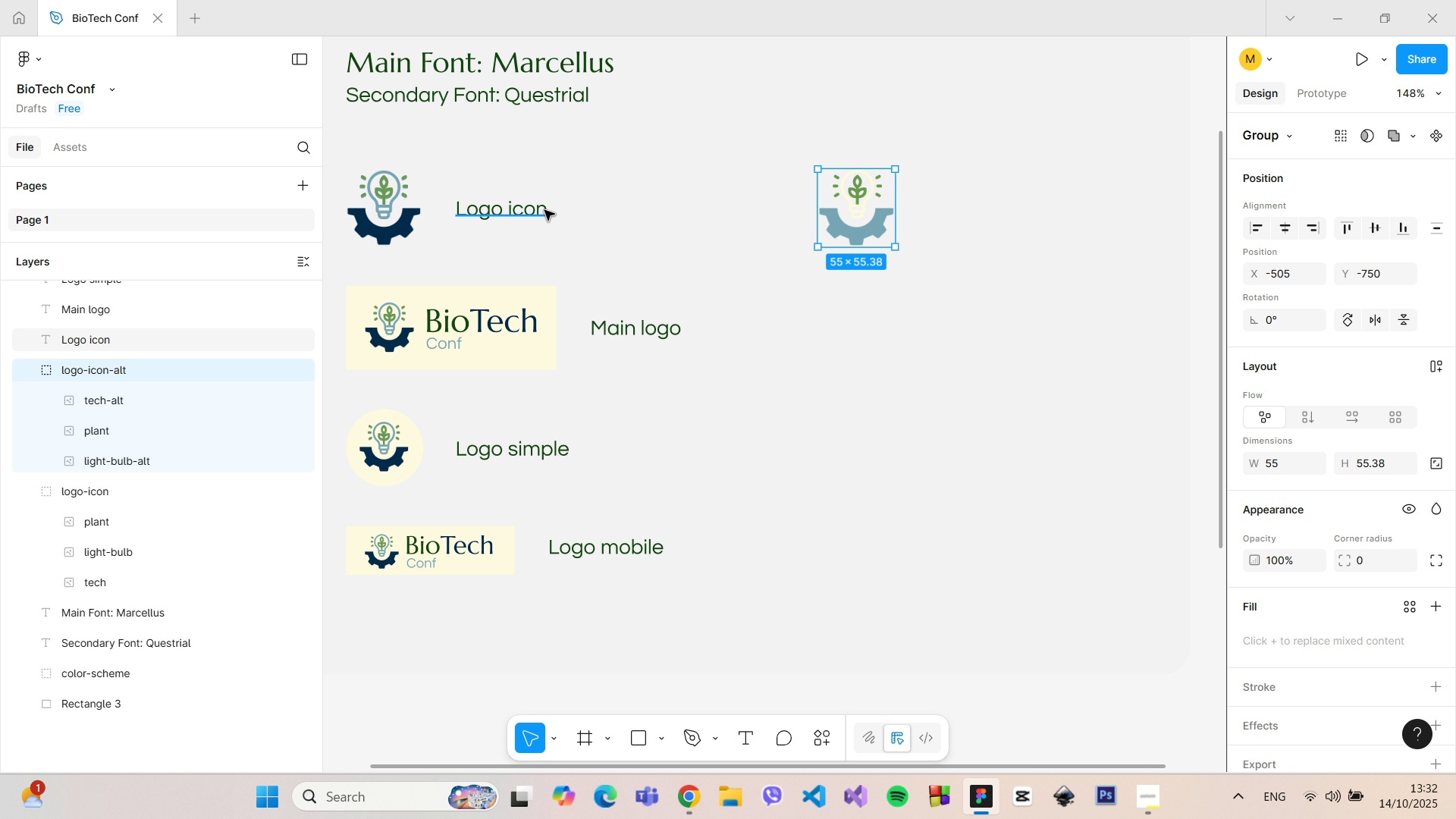 
left_click([544, 210])
 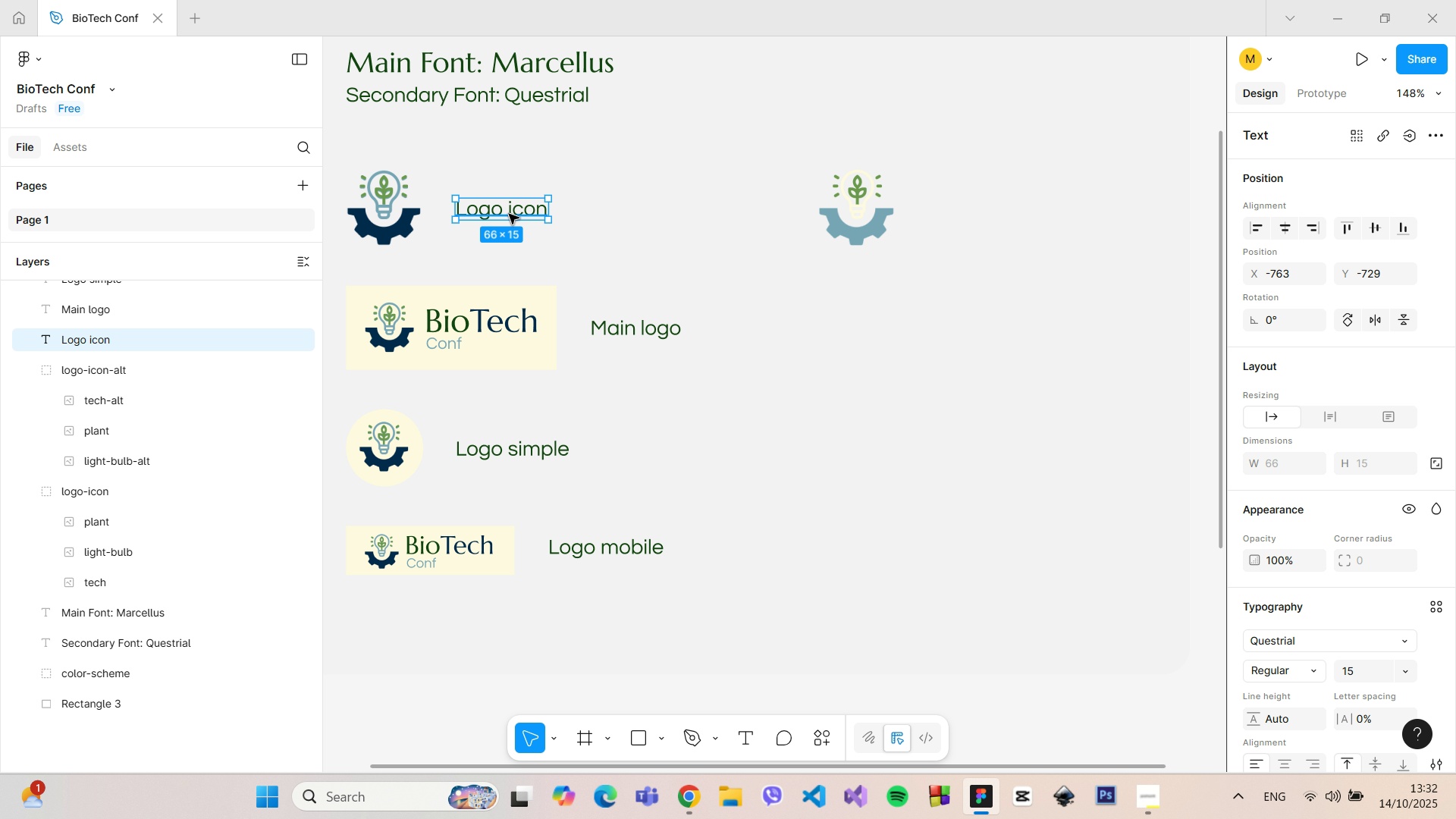 
hold_key(key=AltLeft, duration=1.51)
left_click_drag(start_coordinate=[508, 214], to_coordinate=[998, 212])
 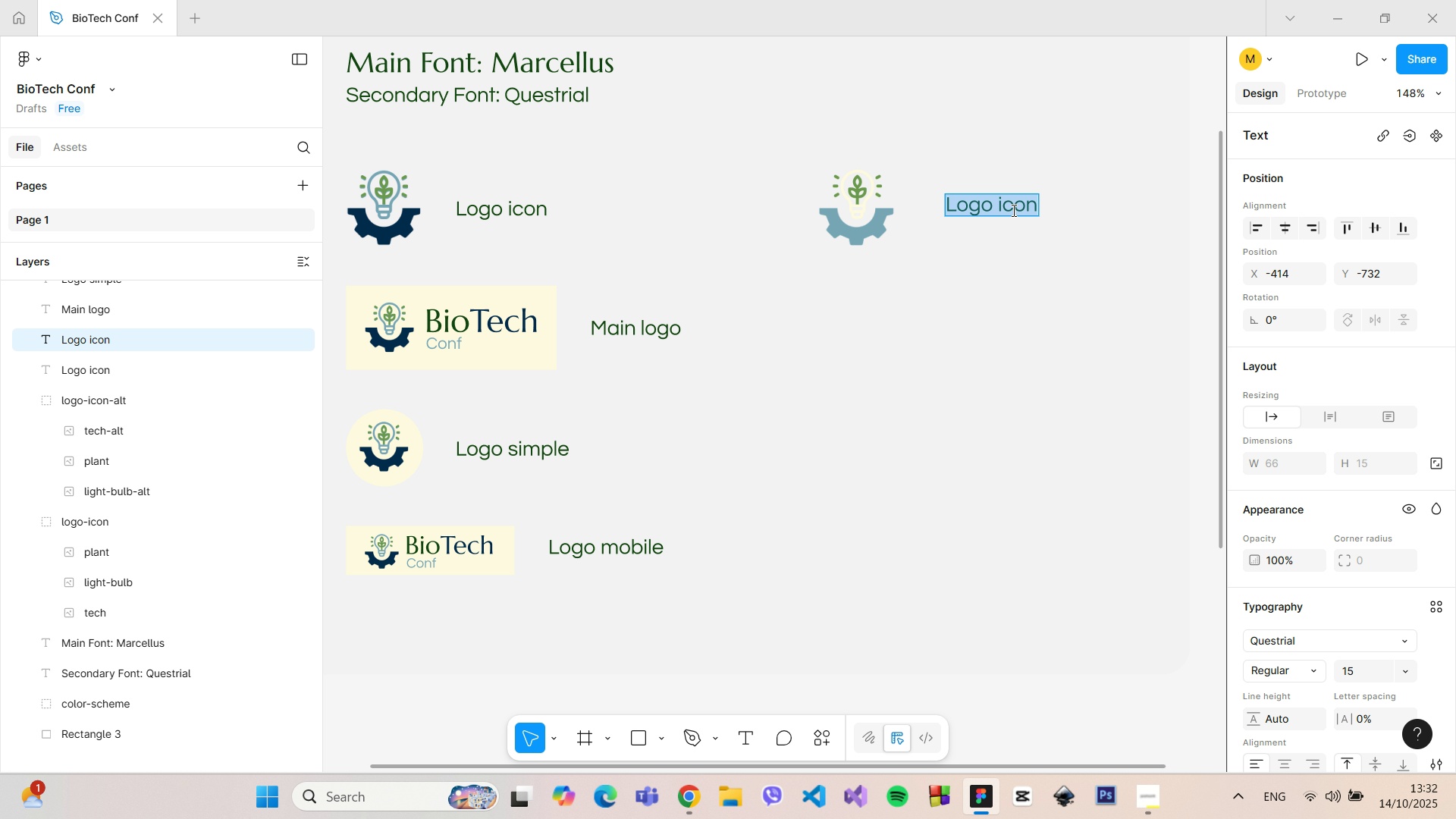 
key(Alt+AltLeft)
 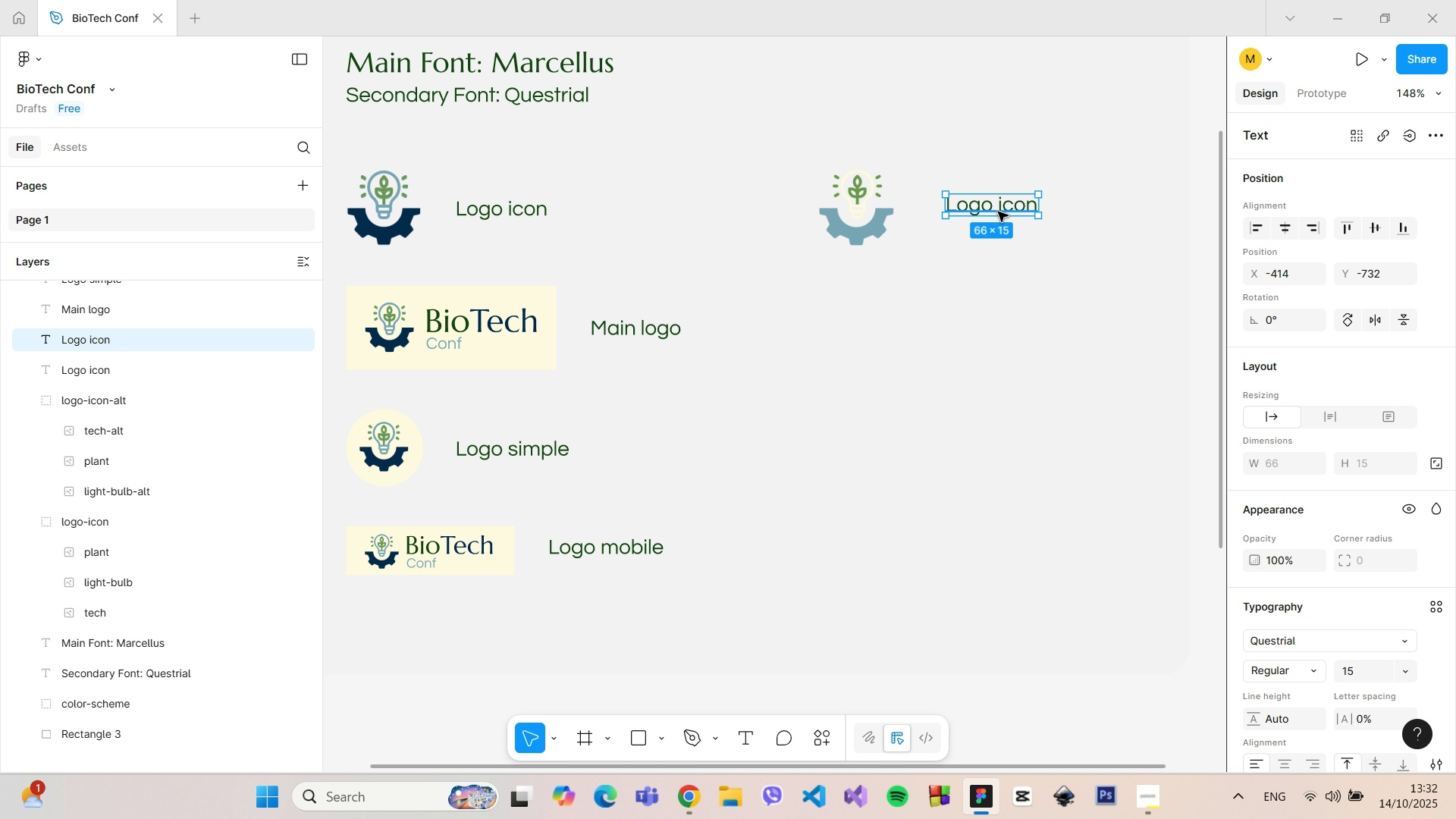 
key(Alt+AltLeft)
 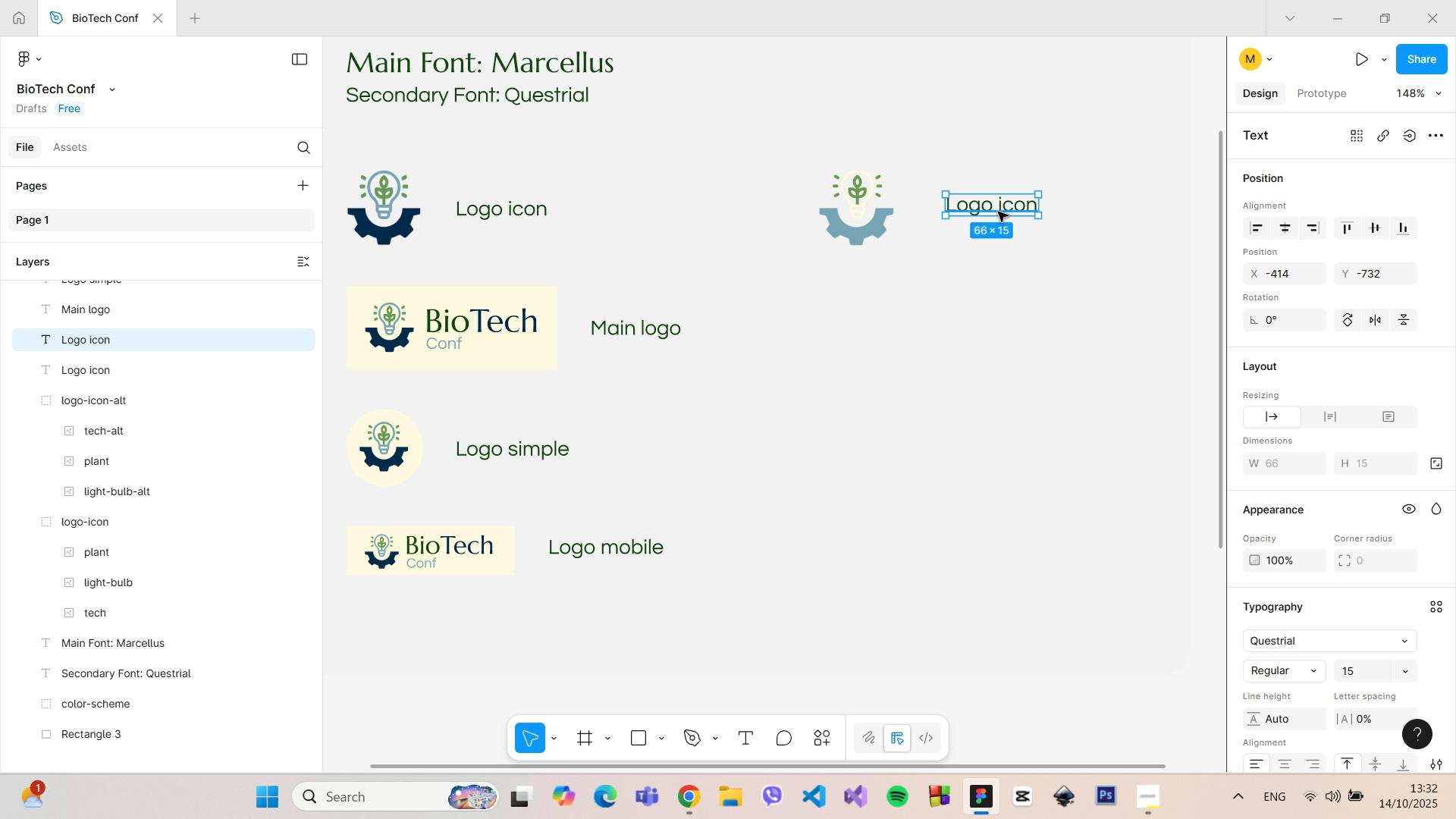 
key(Alt+AltLeft)
 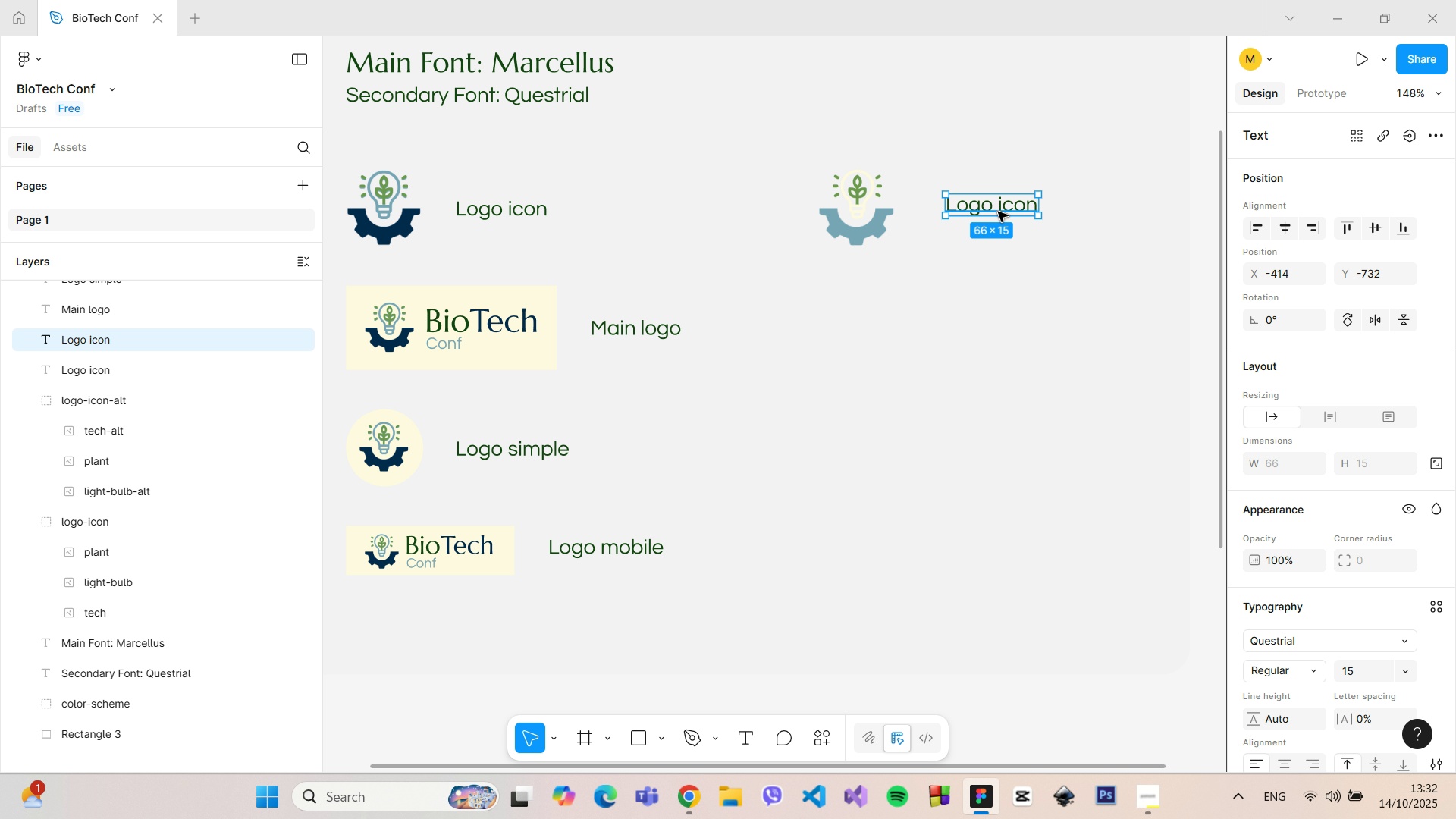 
key(Alt+AltLeft)
 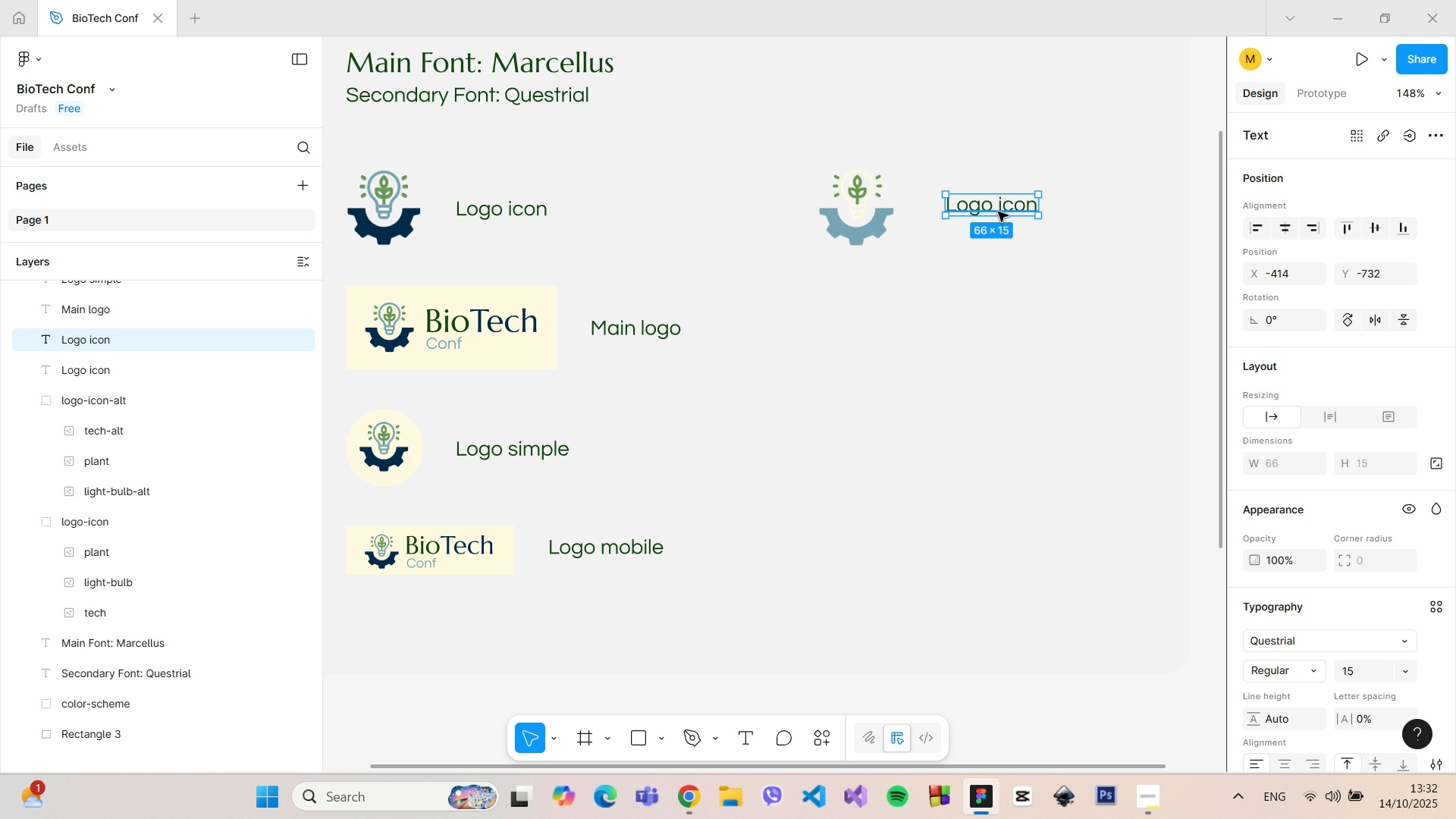 
key(Alt+AltLeft)
 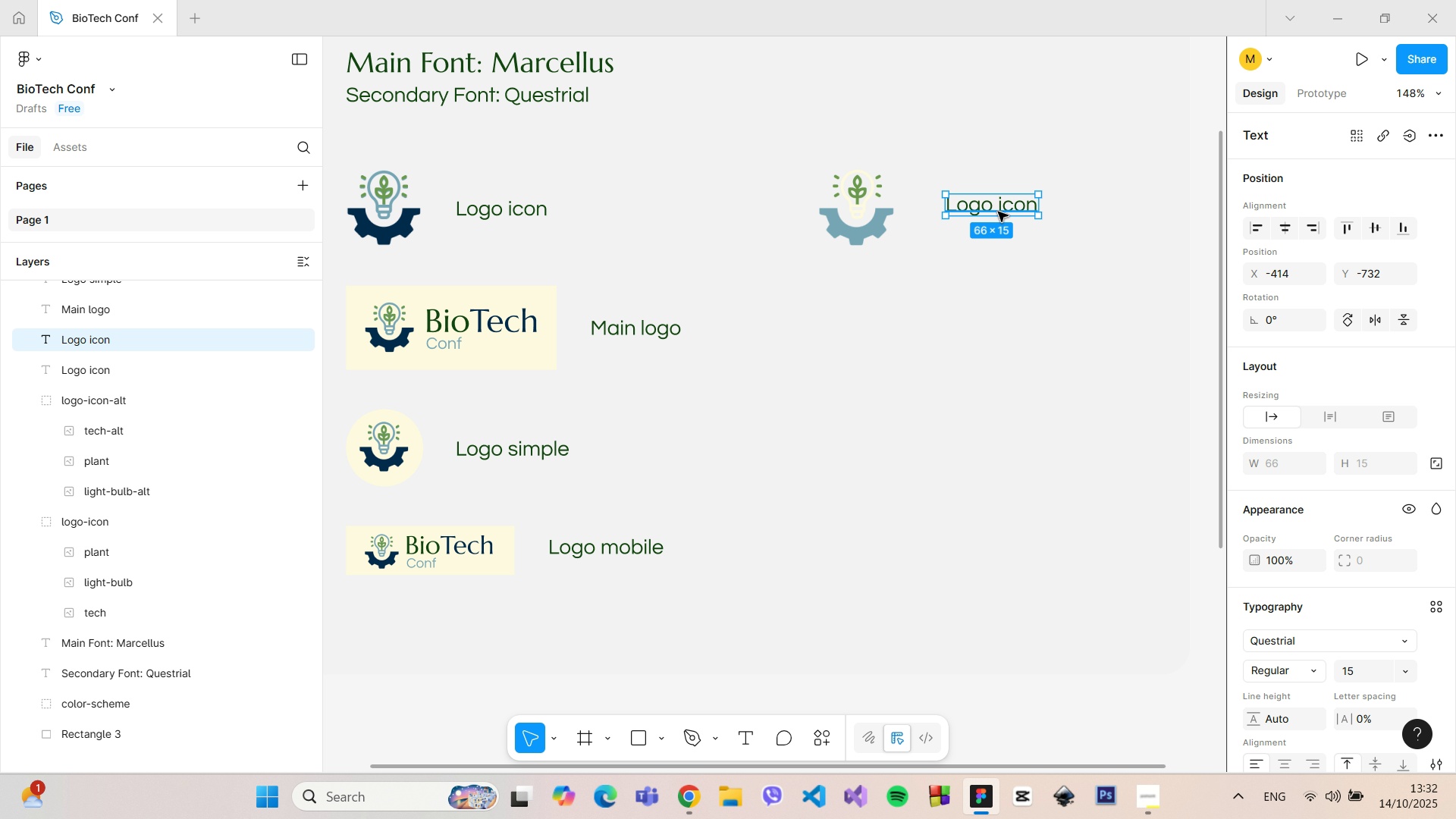 
key(Alt+AltLeft)
 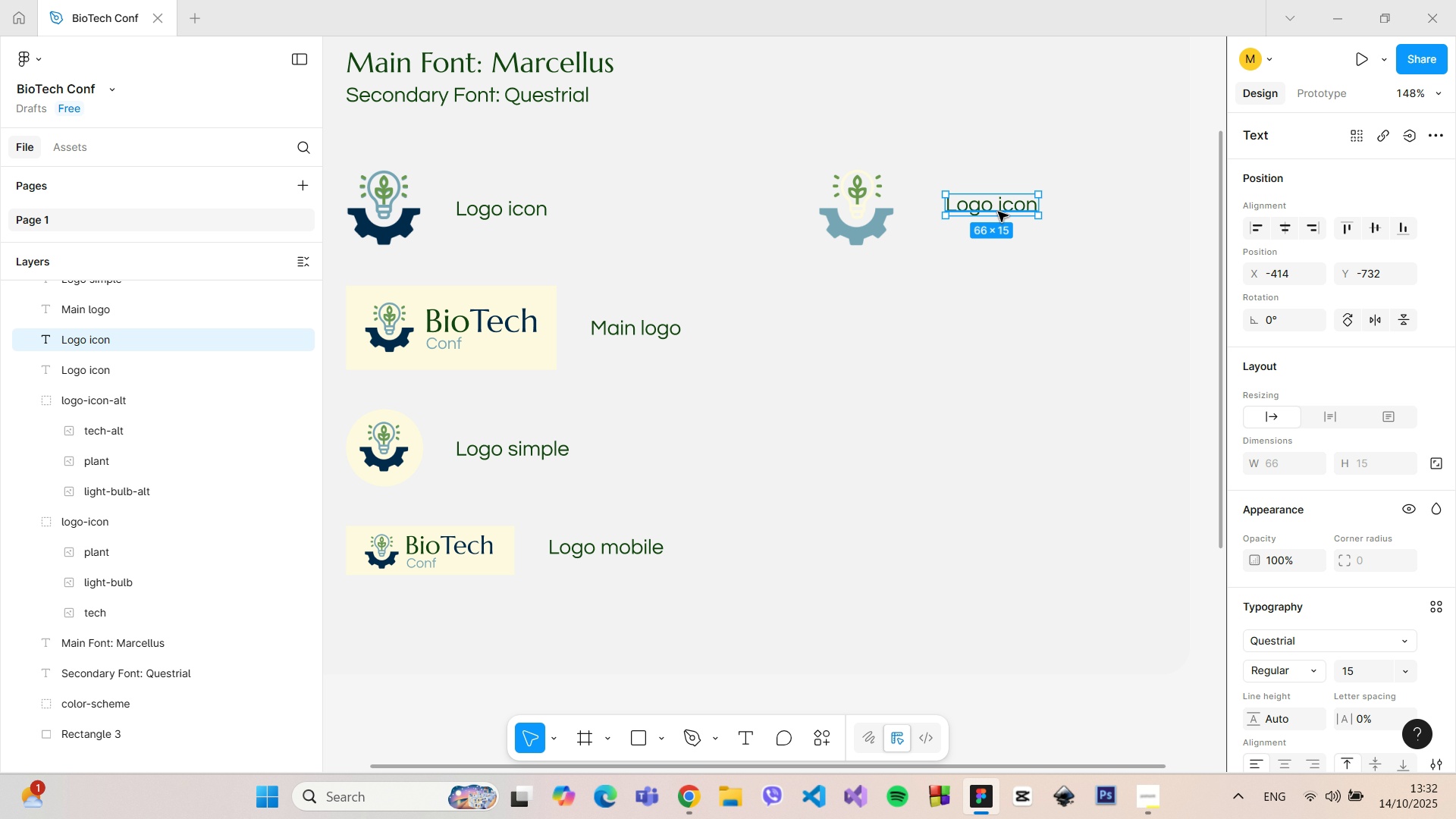 
key(Alt+AltLeft)
 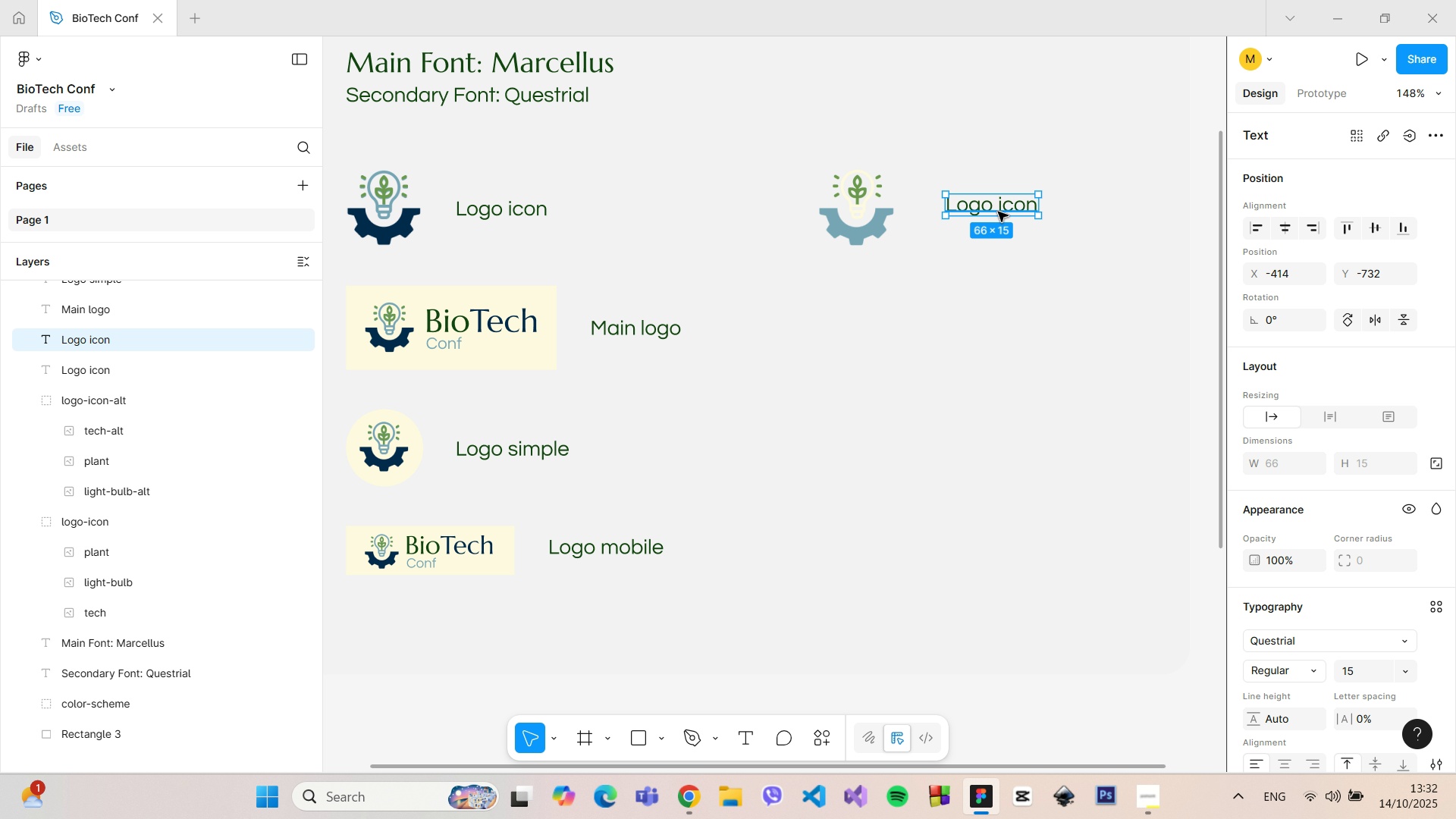 
double_click([998, 212])
 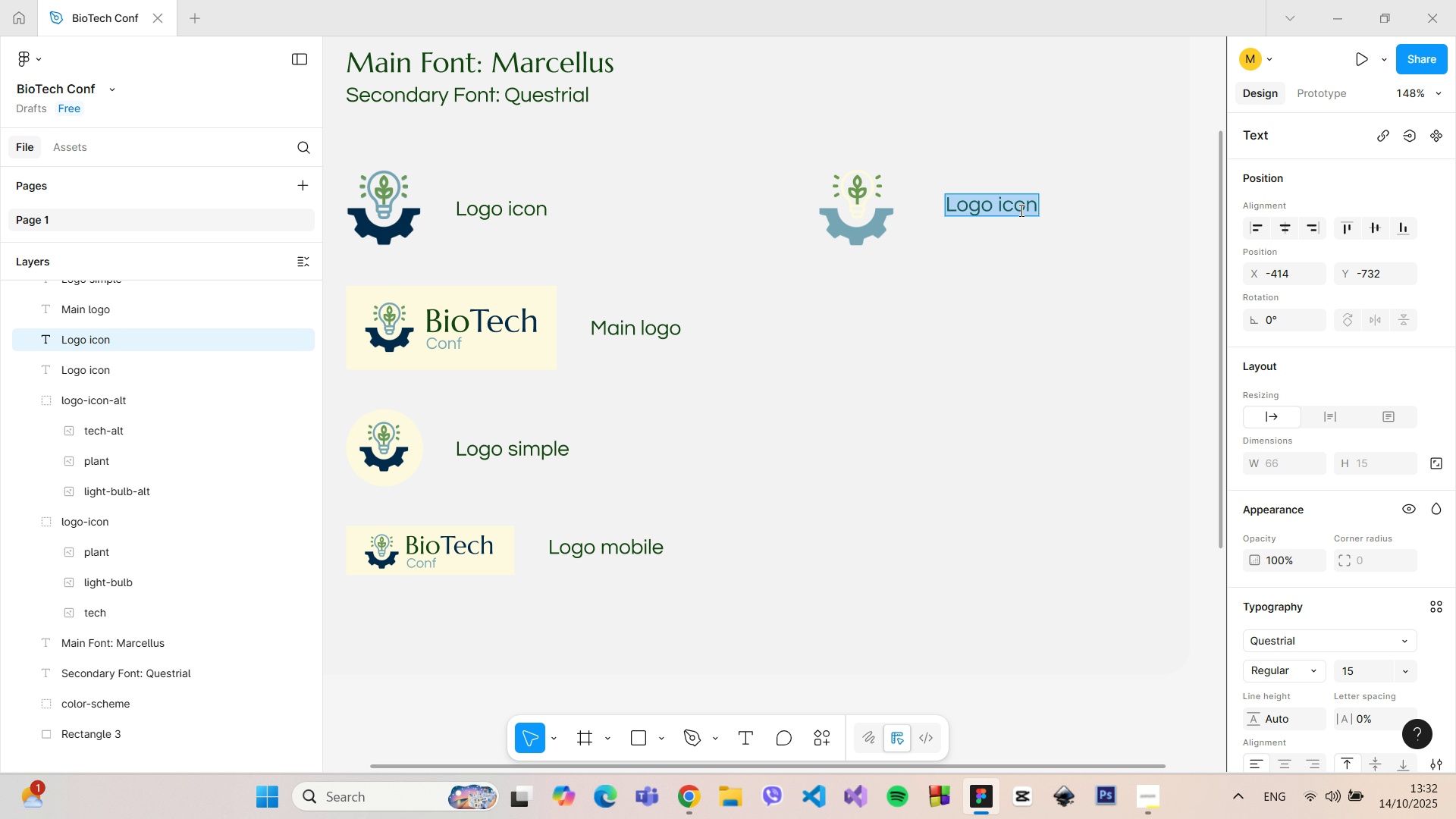 
triple_click([1020, 210])
 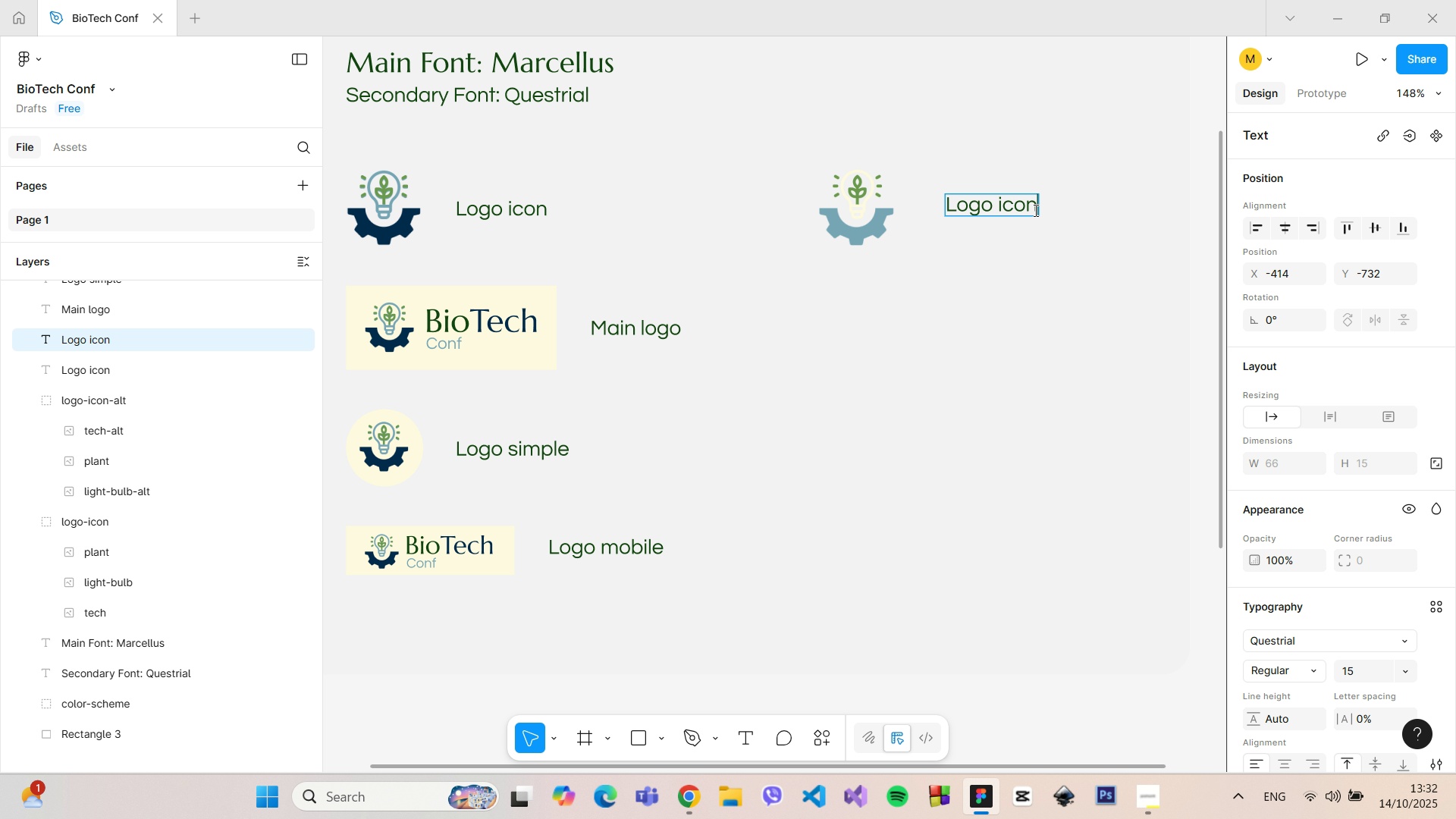 
left_click([1034, 210])
 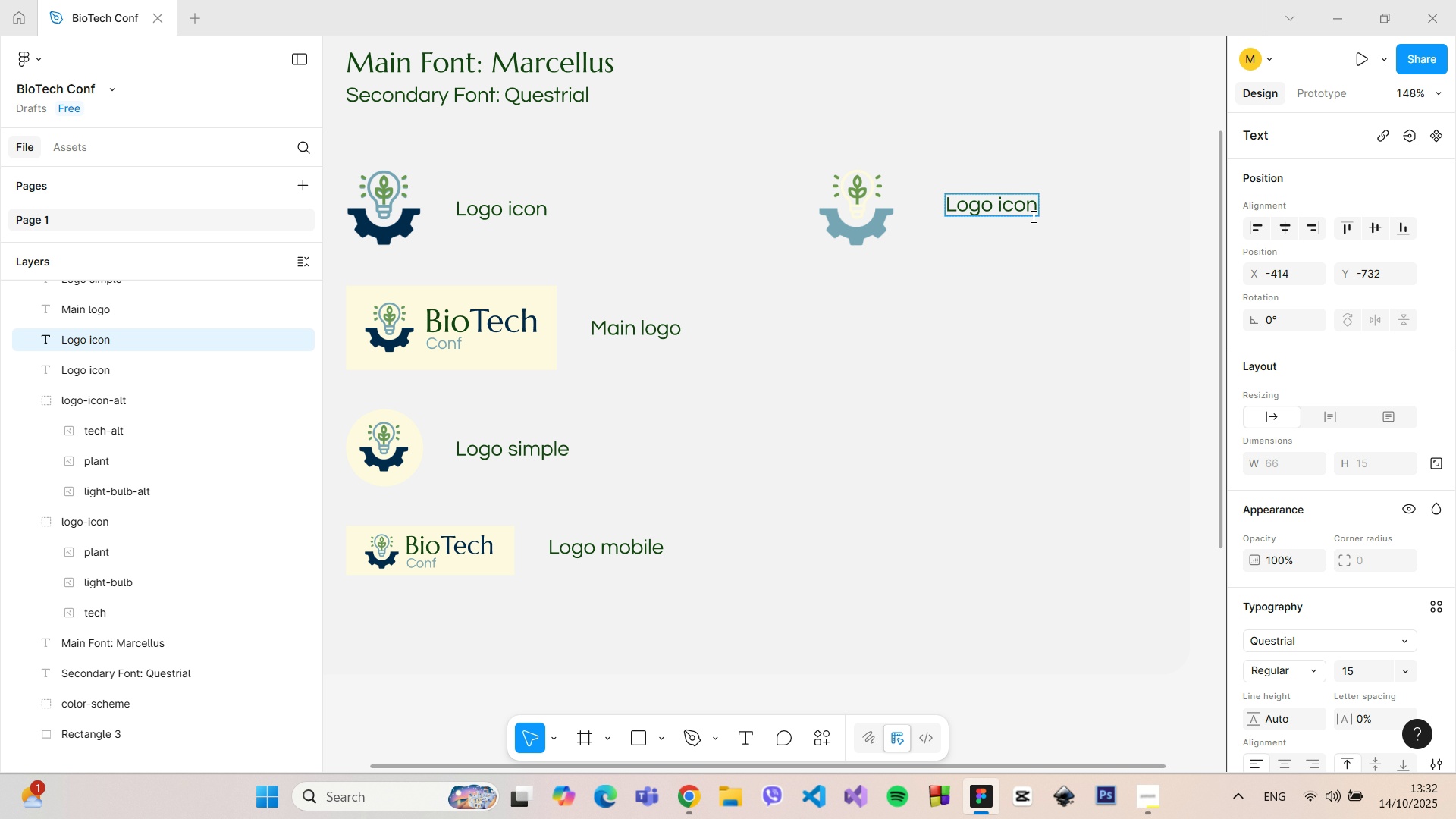 
type( alternative)
 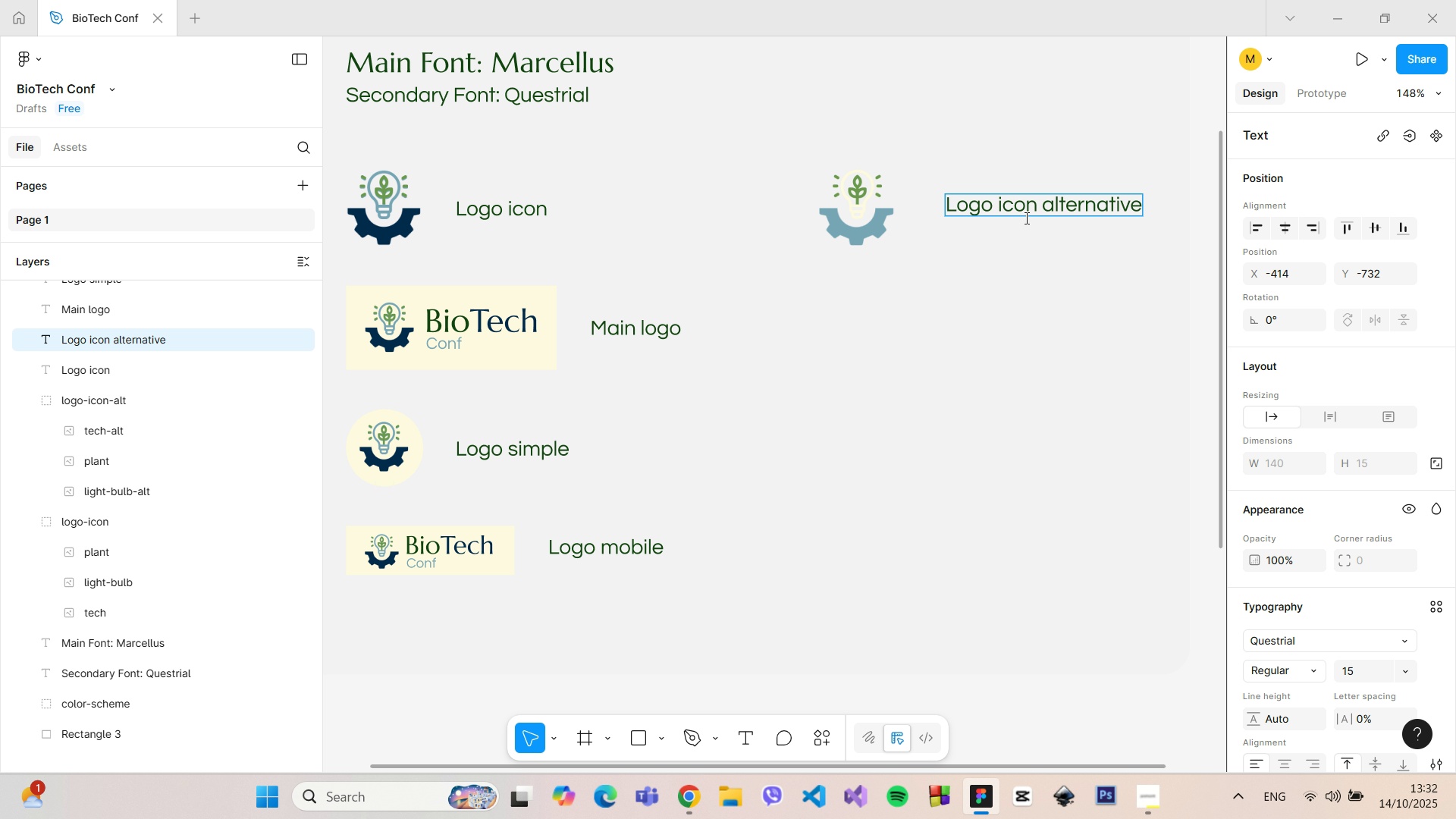 
left_click([1012, 264])
 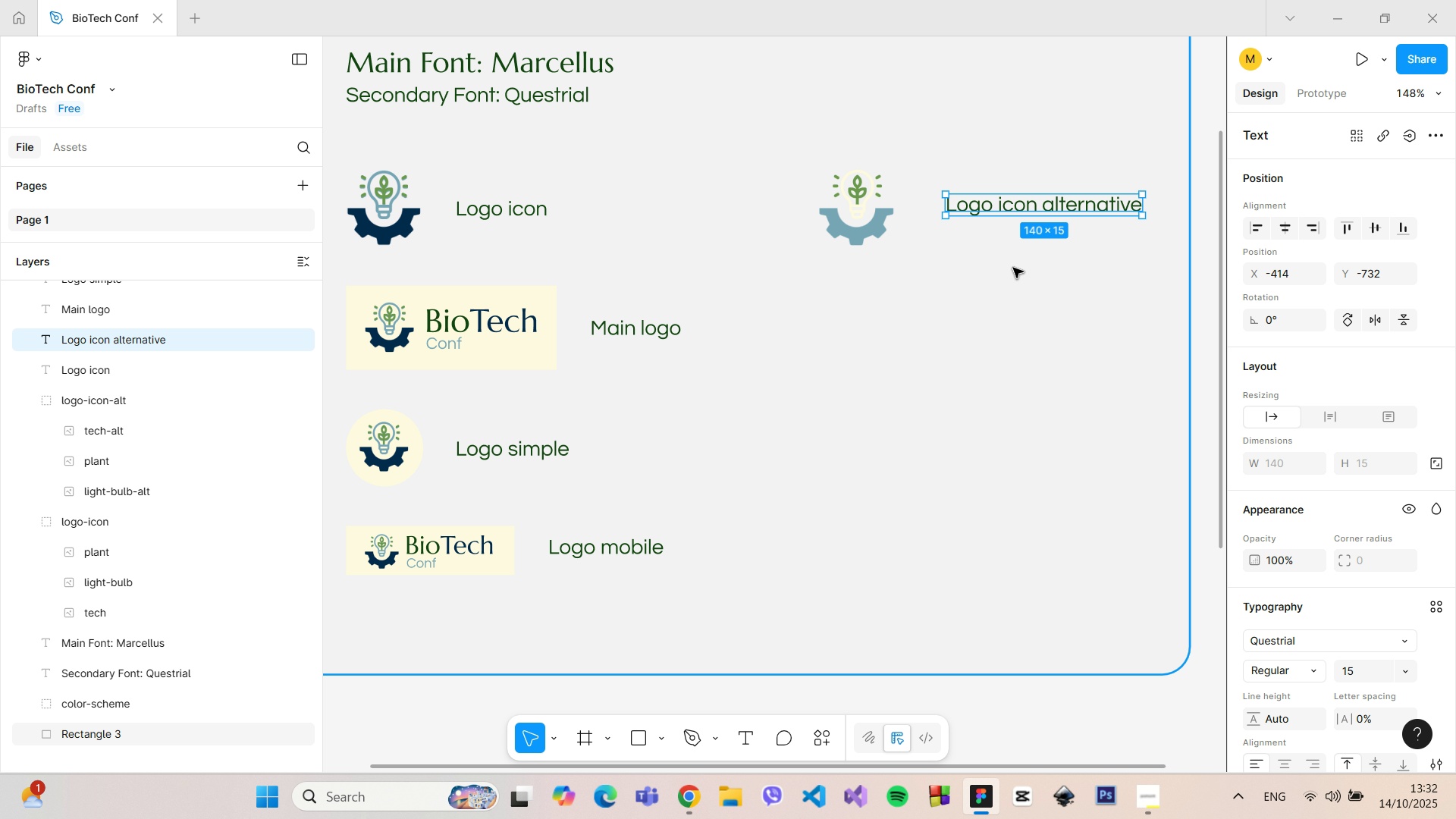 
hold_key(key=ControlLeft, duration=0.68)
scroll: coordinate [1013, 269], scroll_direction: down, amount: 9.0
 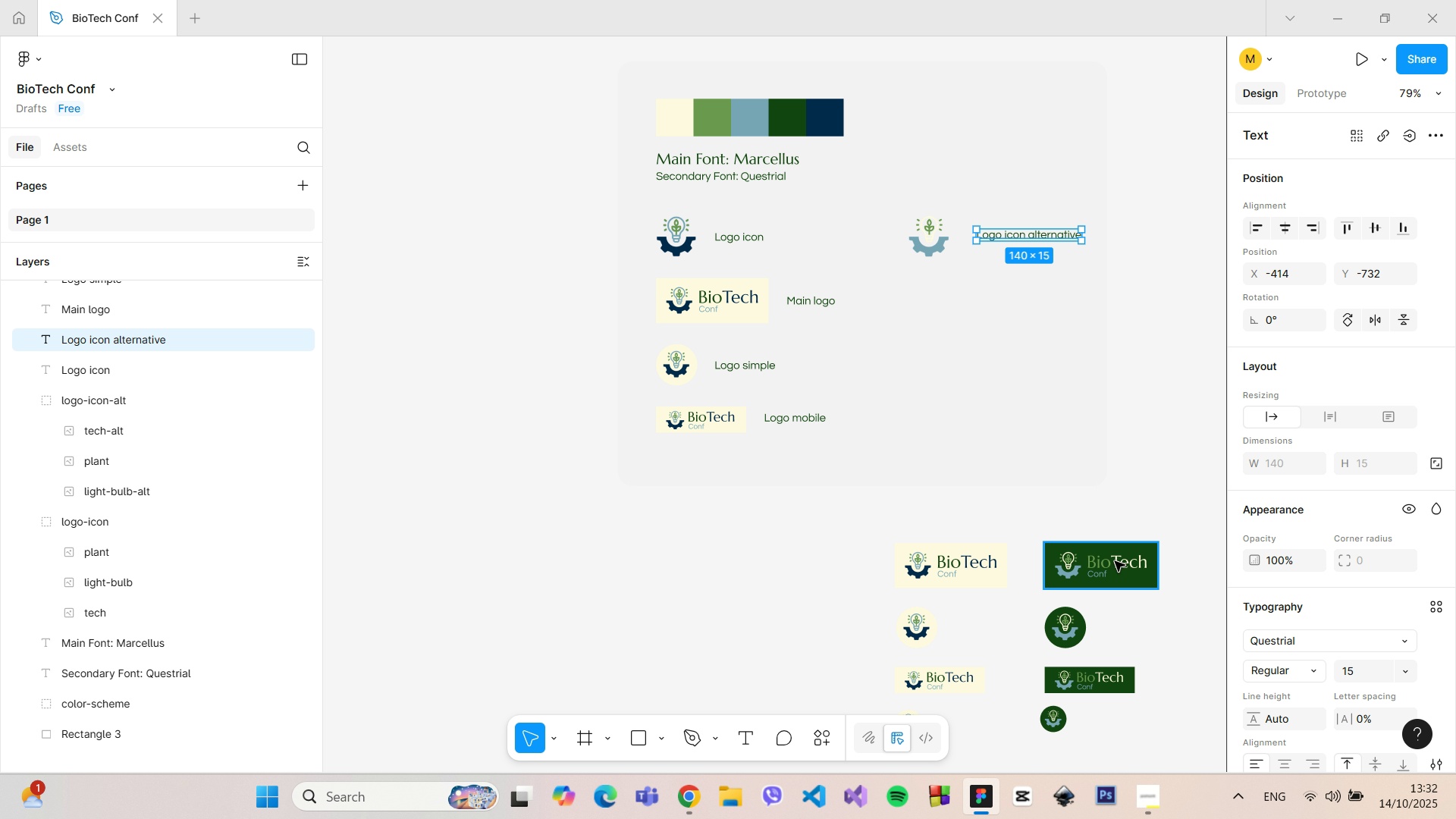 
left_click([1115, 561])
 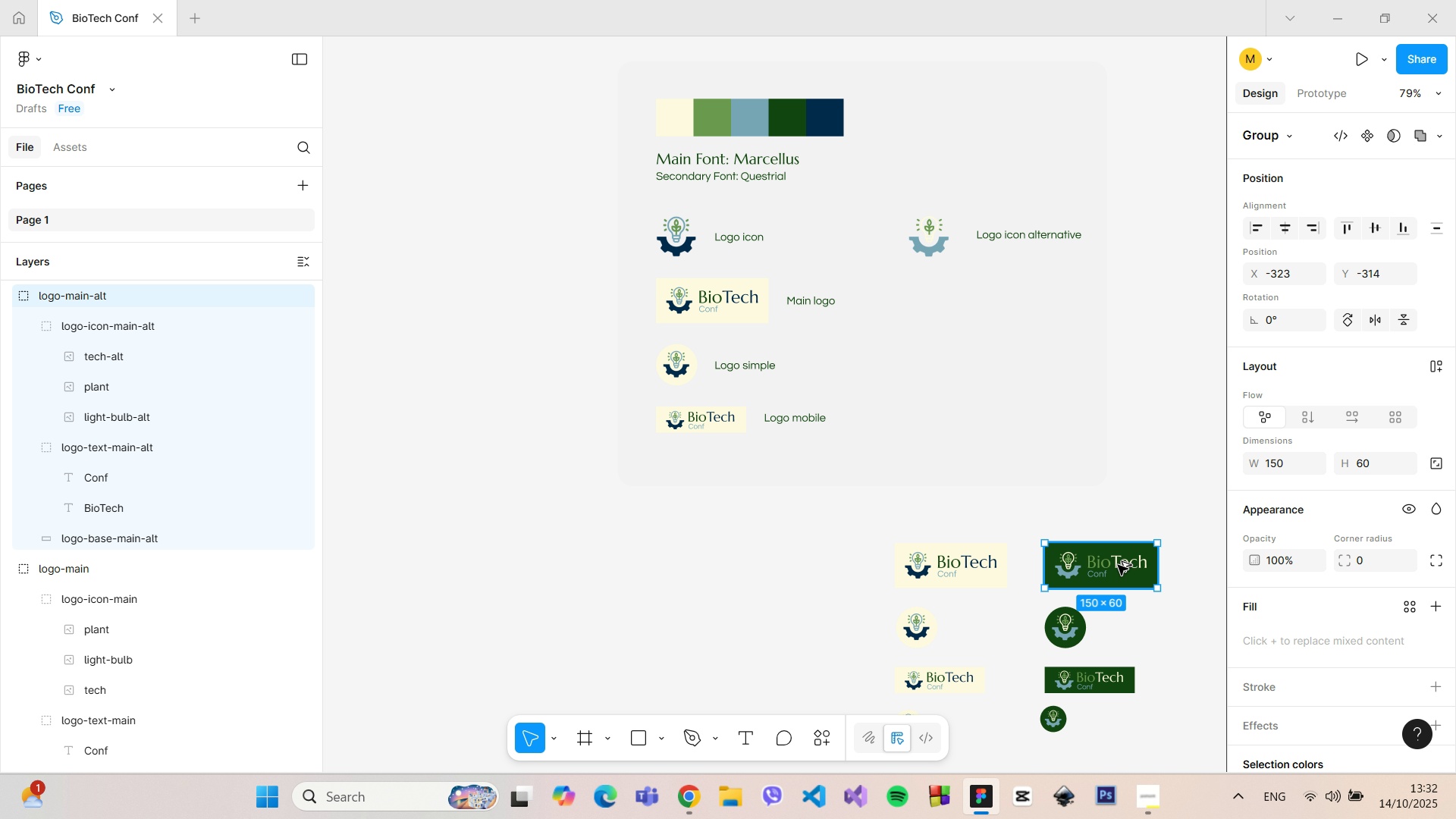 
hold_key(key=AltLeft, duration=1.51)
left_click_drag(start_coordinate=[1116, 566], to_coordinate=[962, 304])
 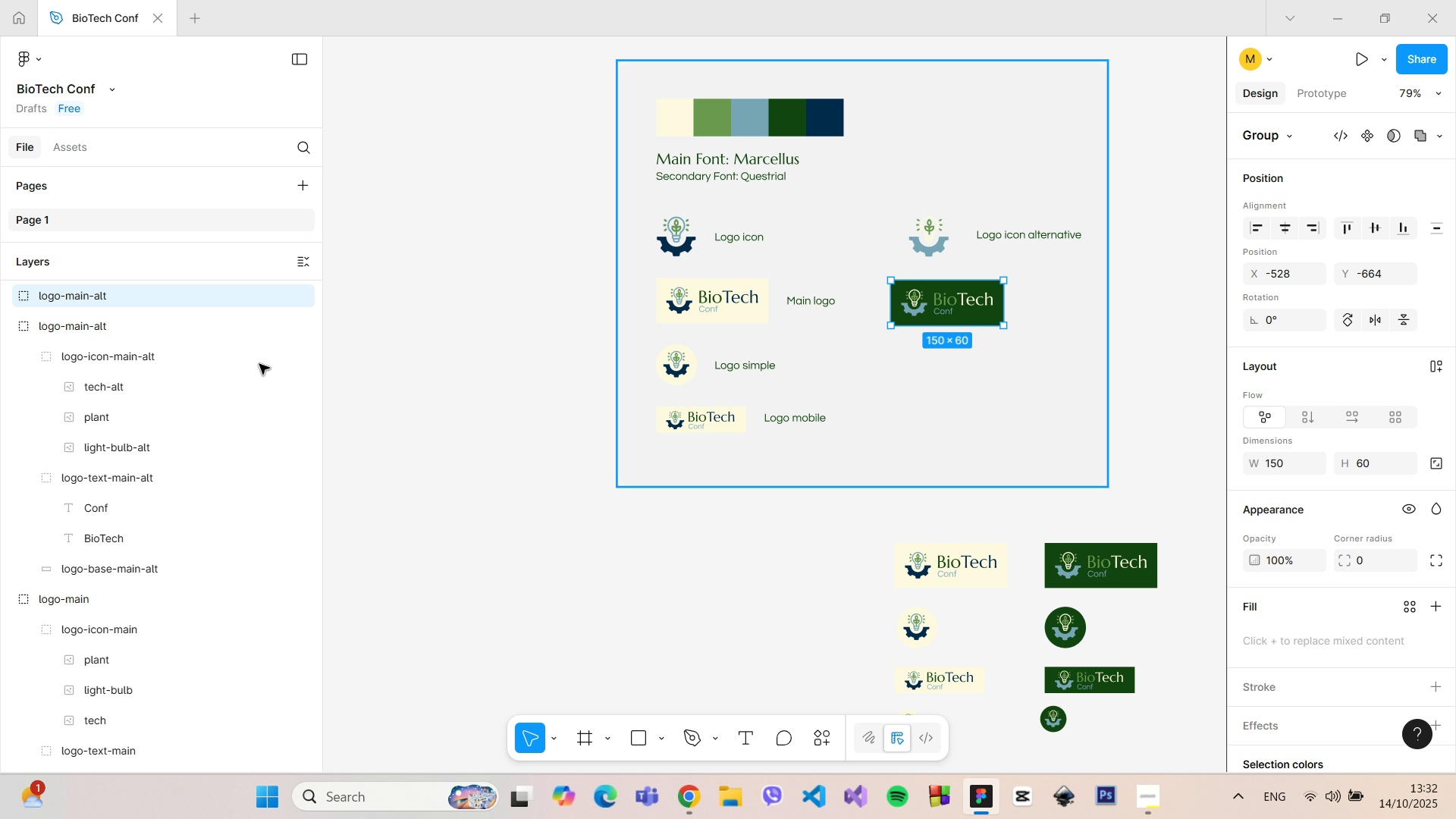 
key(Alt+AltLeft)
 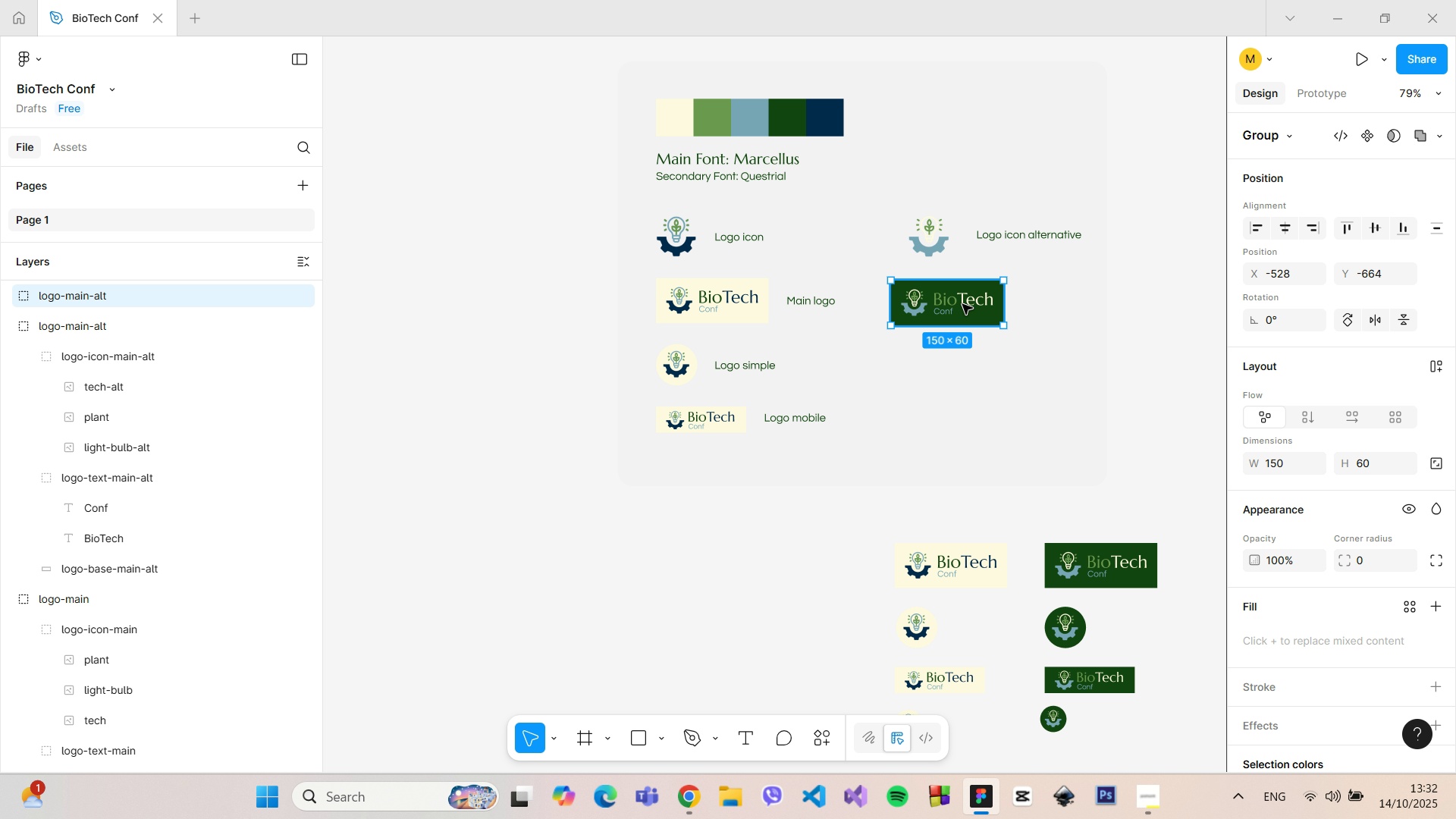 
key(Alt+AltLeft)
 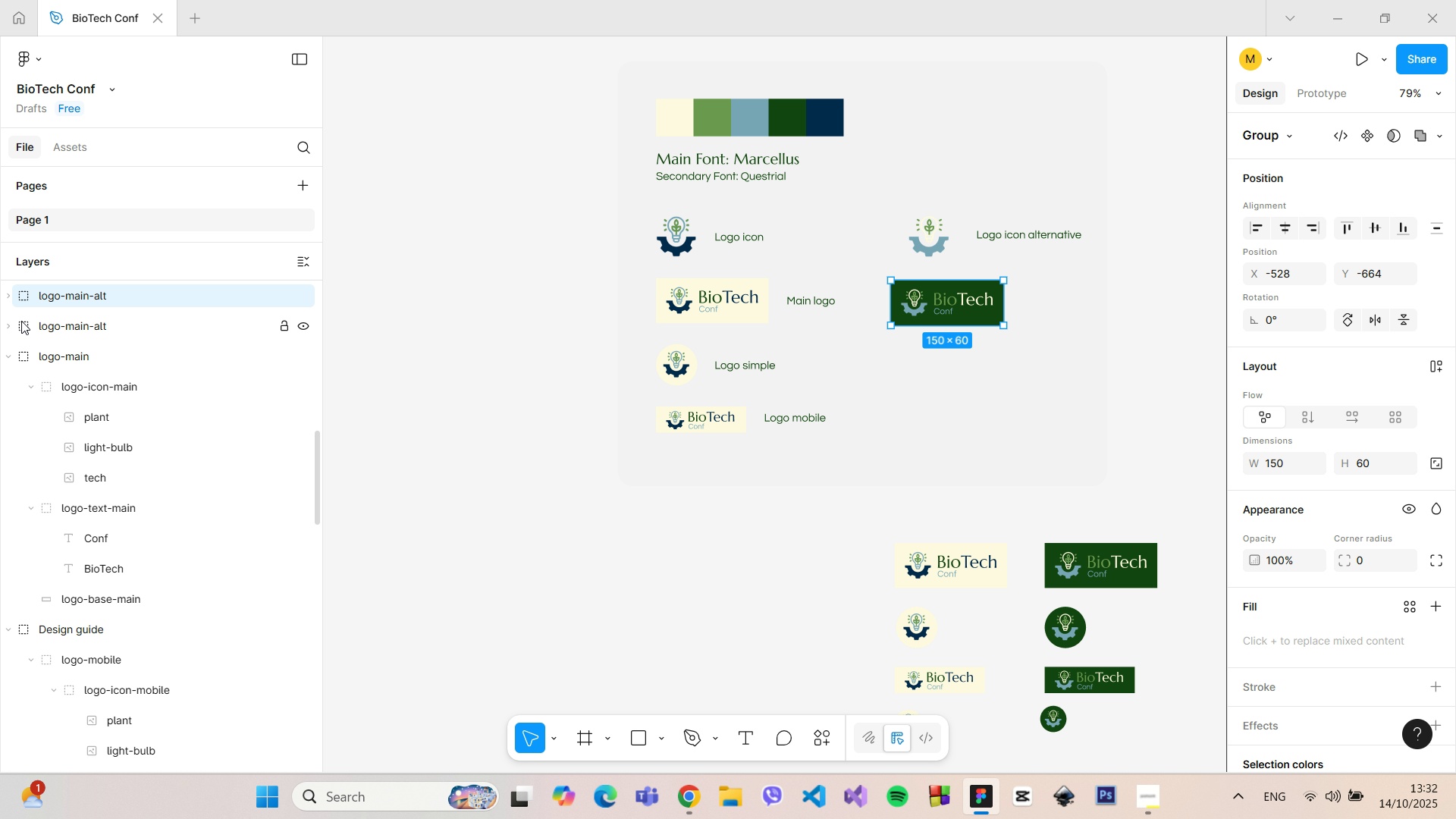 
left_click([8, 354])
 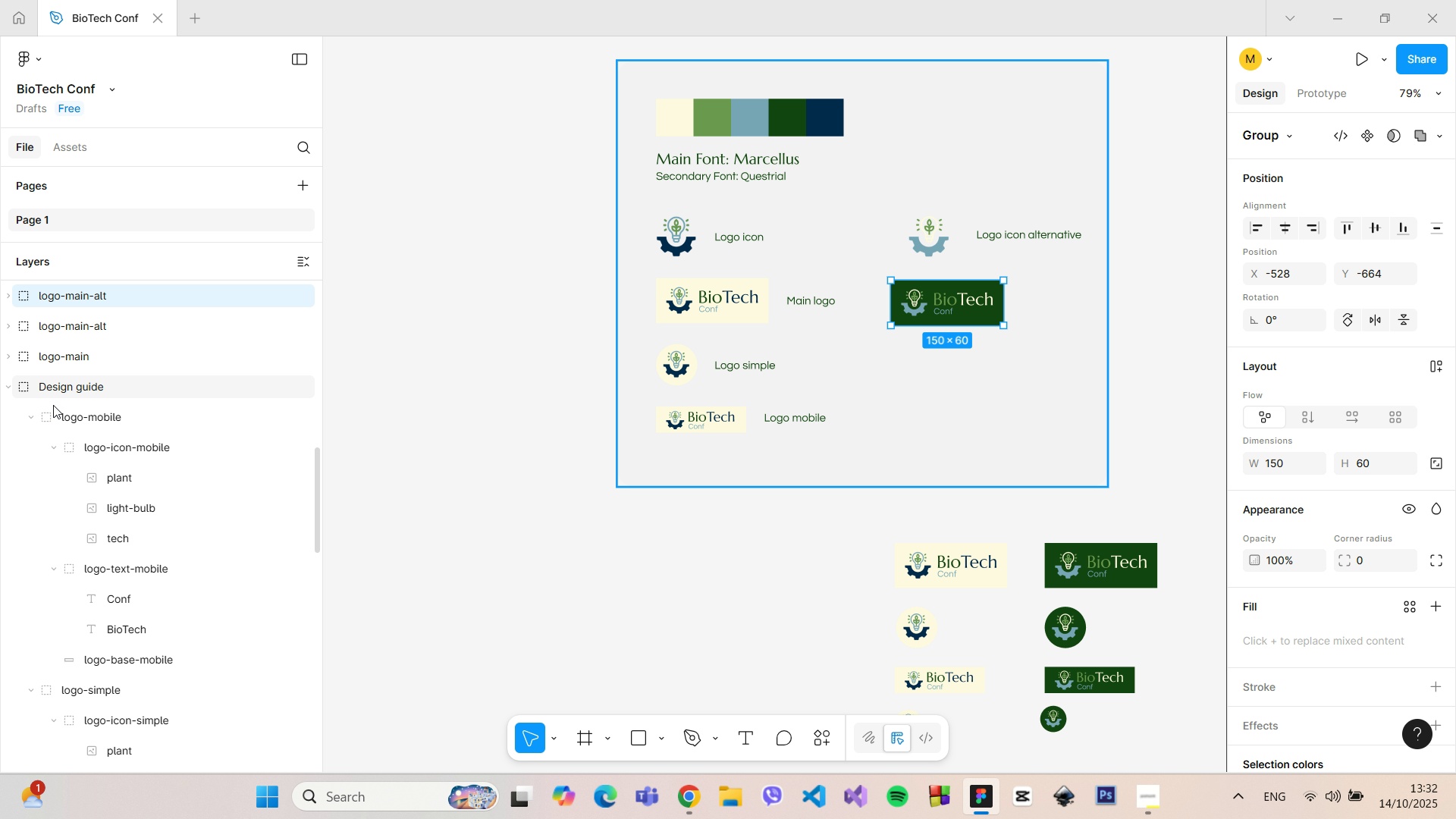 
left_click([31, 413])
 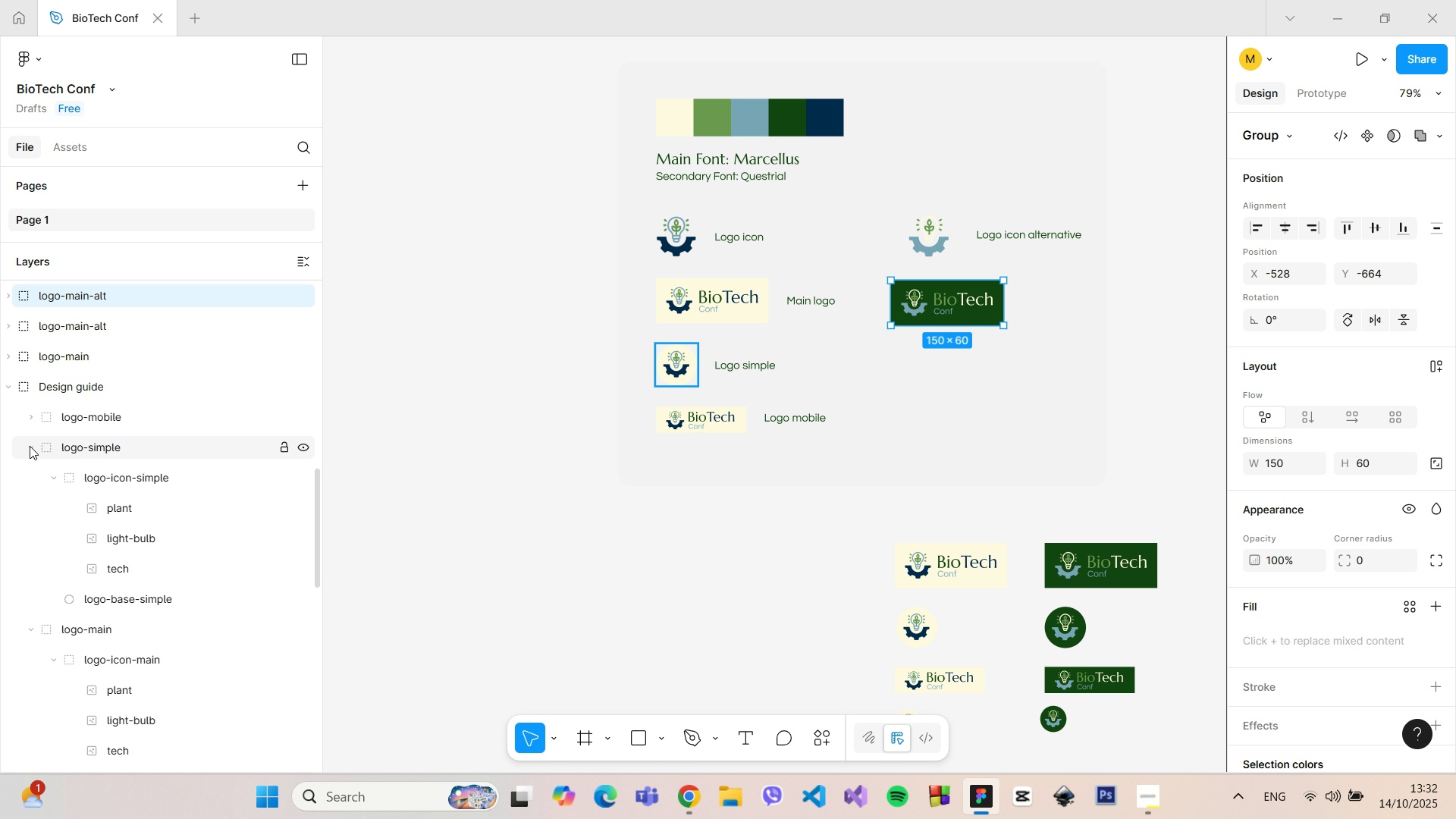 
left_click([29, 446])
 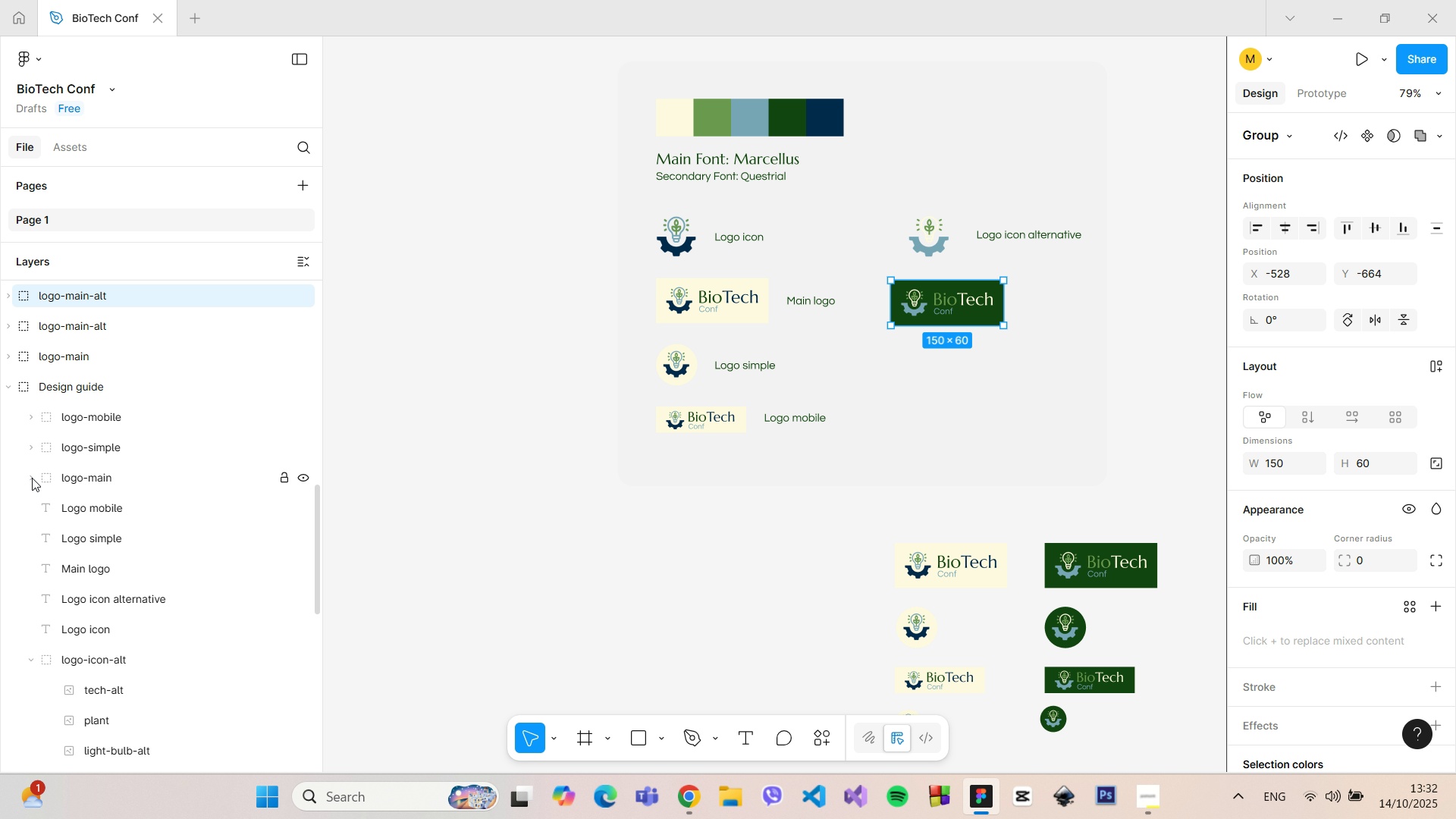 
left_click([32, 478])
 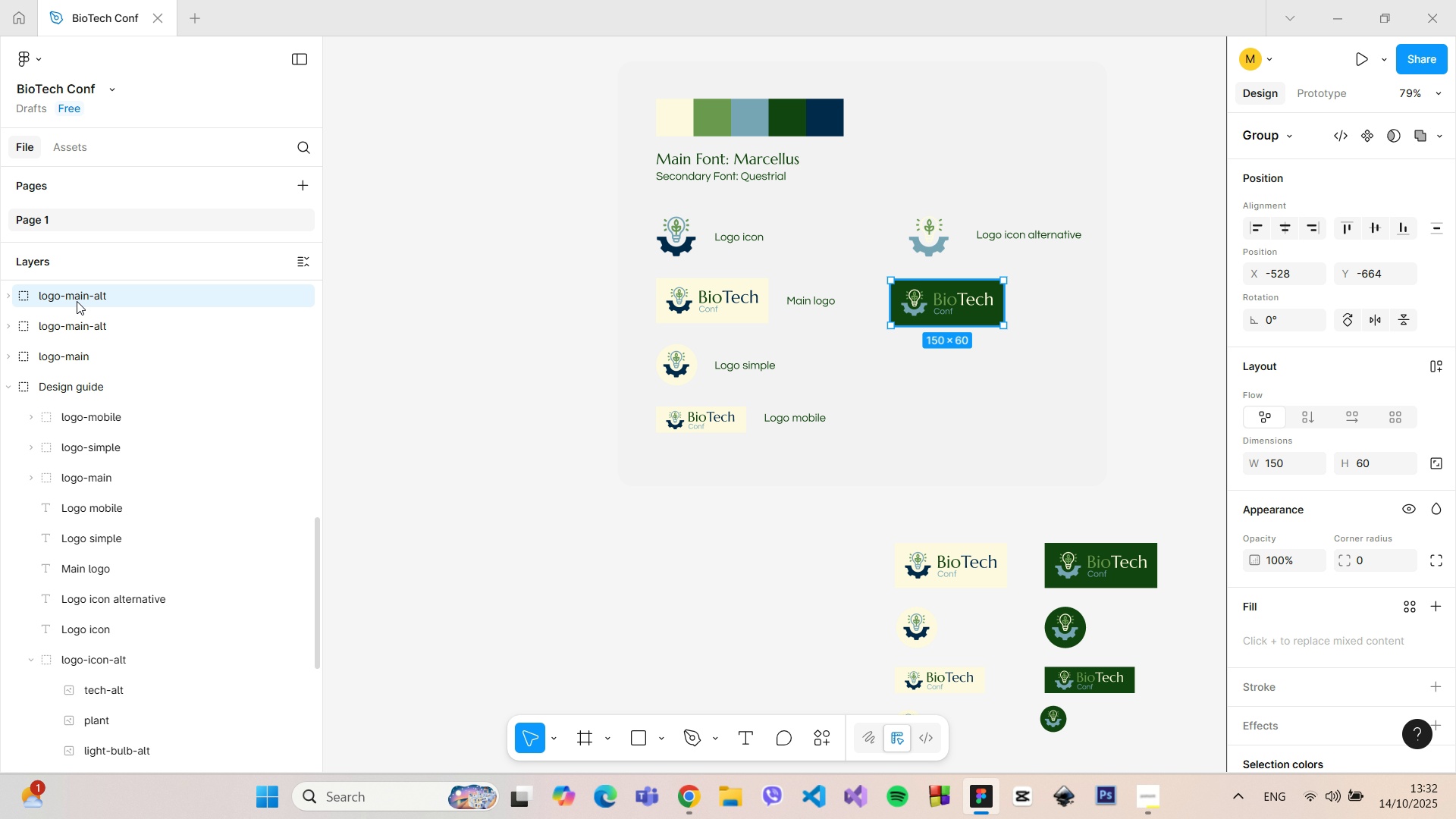 
left_click_drag(start_coordinate=[77, 294], to_coordinate=[99, 642])
 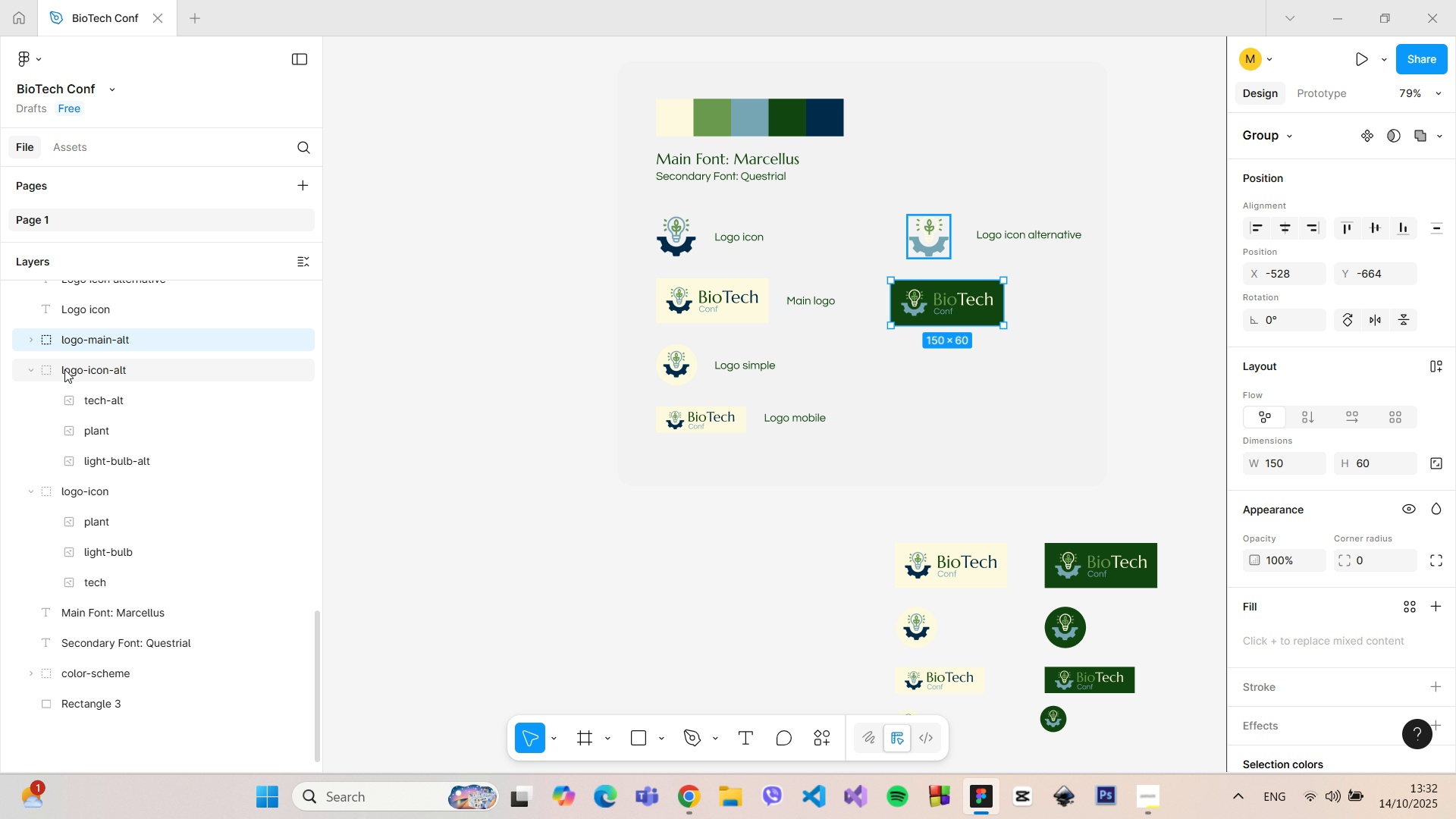 
left_click([27, 372])
 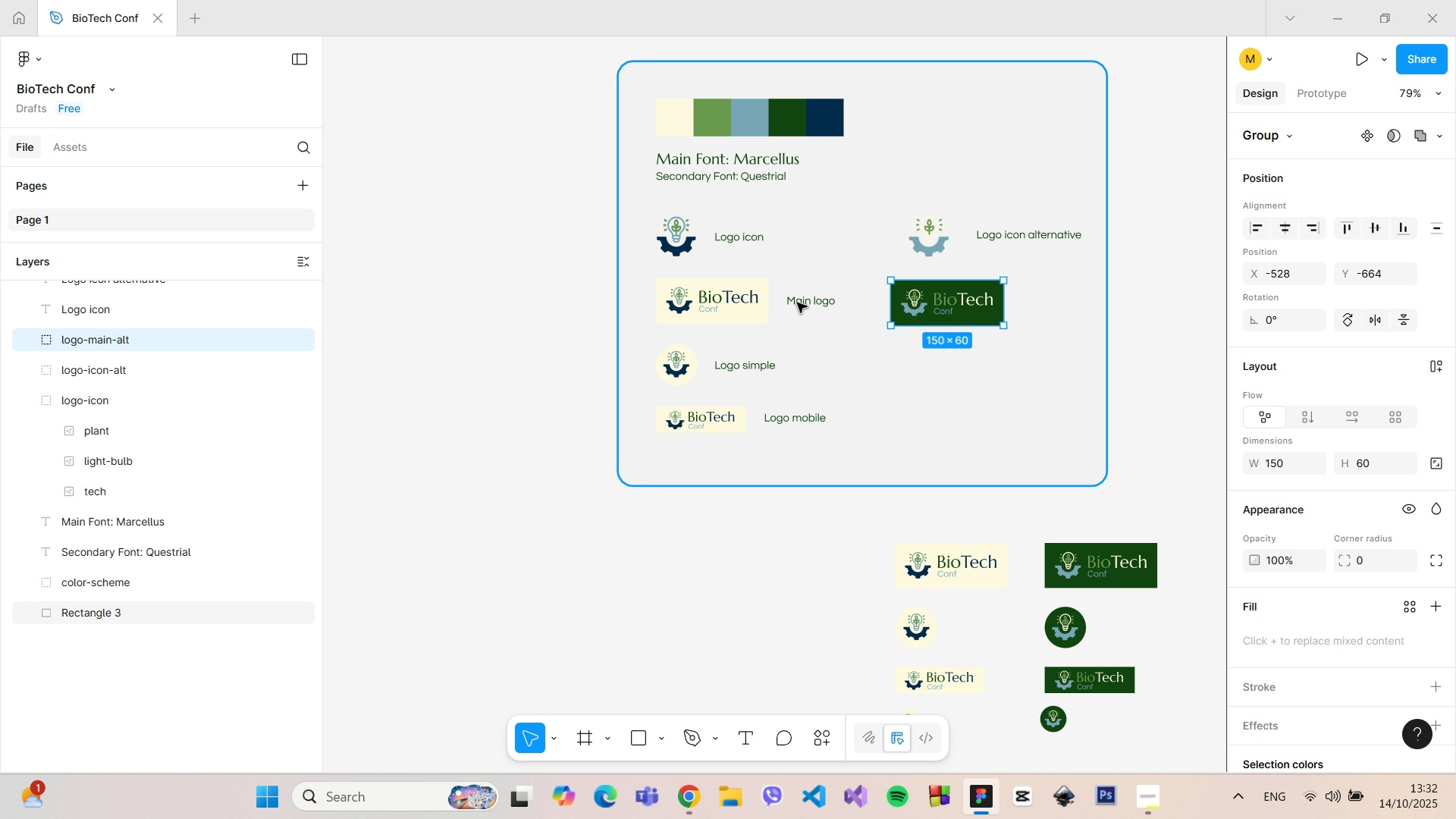 
left_click([797, 301])
 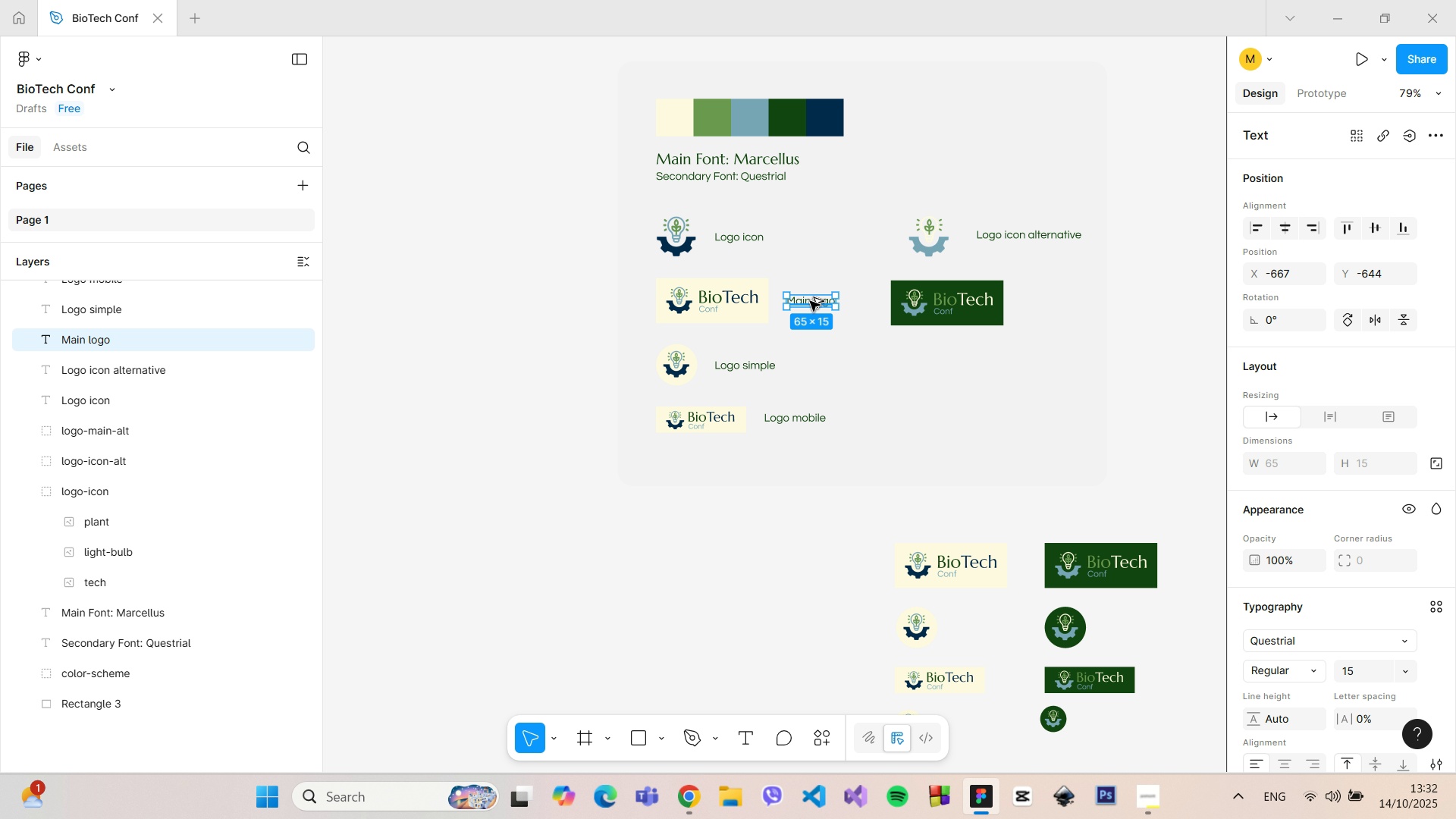 
hold_key(key=AltLeft, duration=1.12)
left_click_drag(start_coordinate=[808, 301], to_coordinate=[1040, 303])
 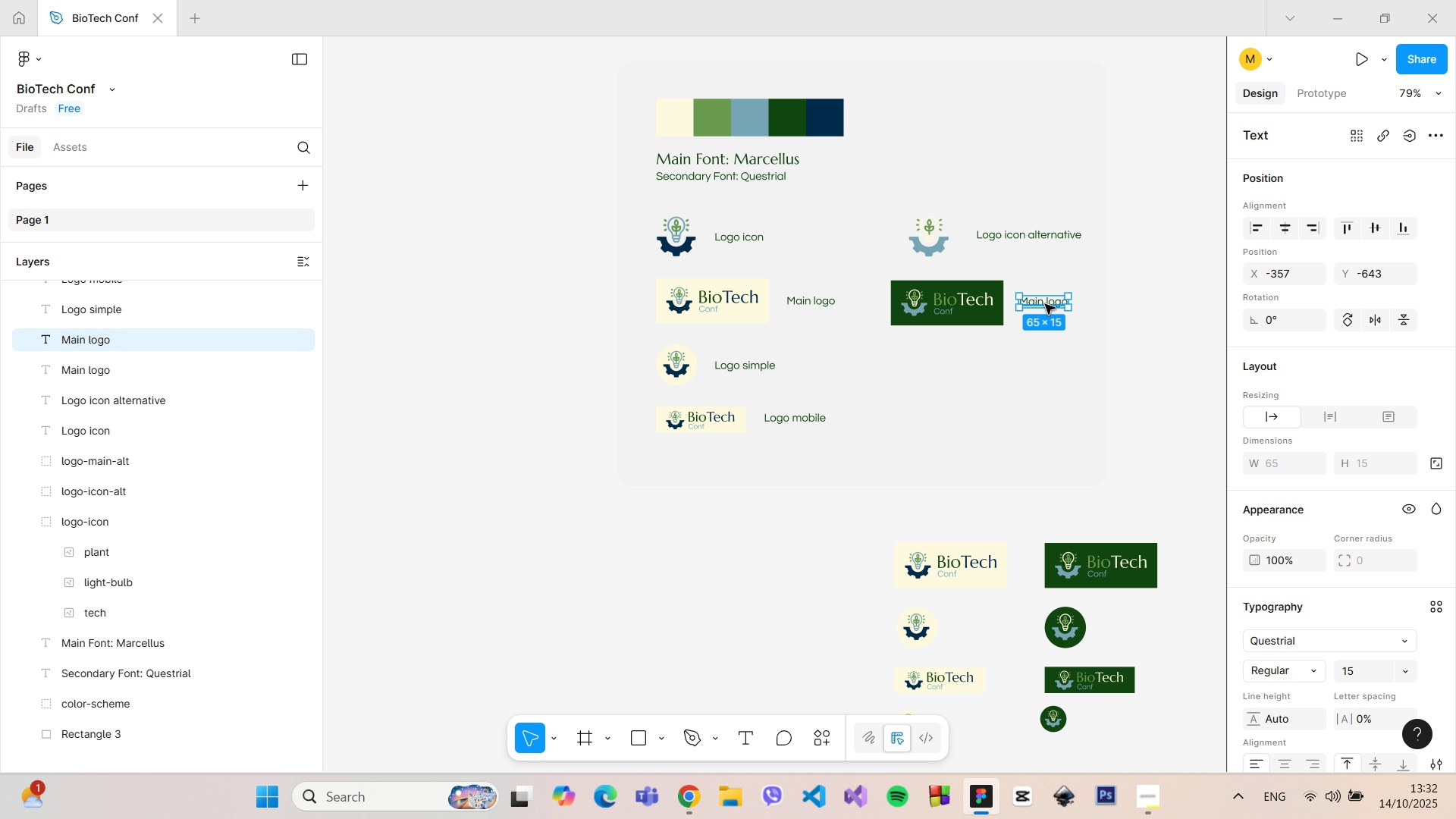 
left_click([1045, 304])
 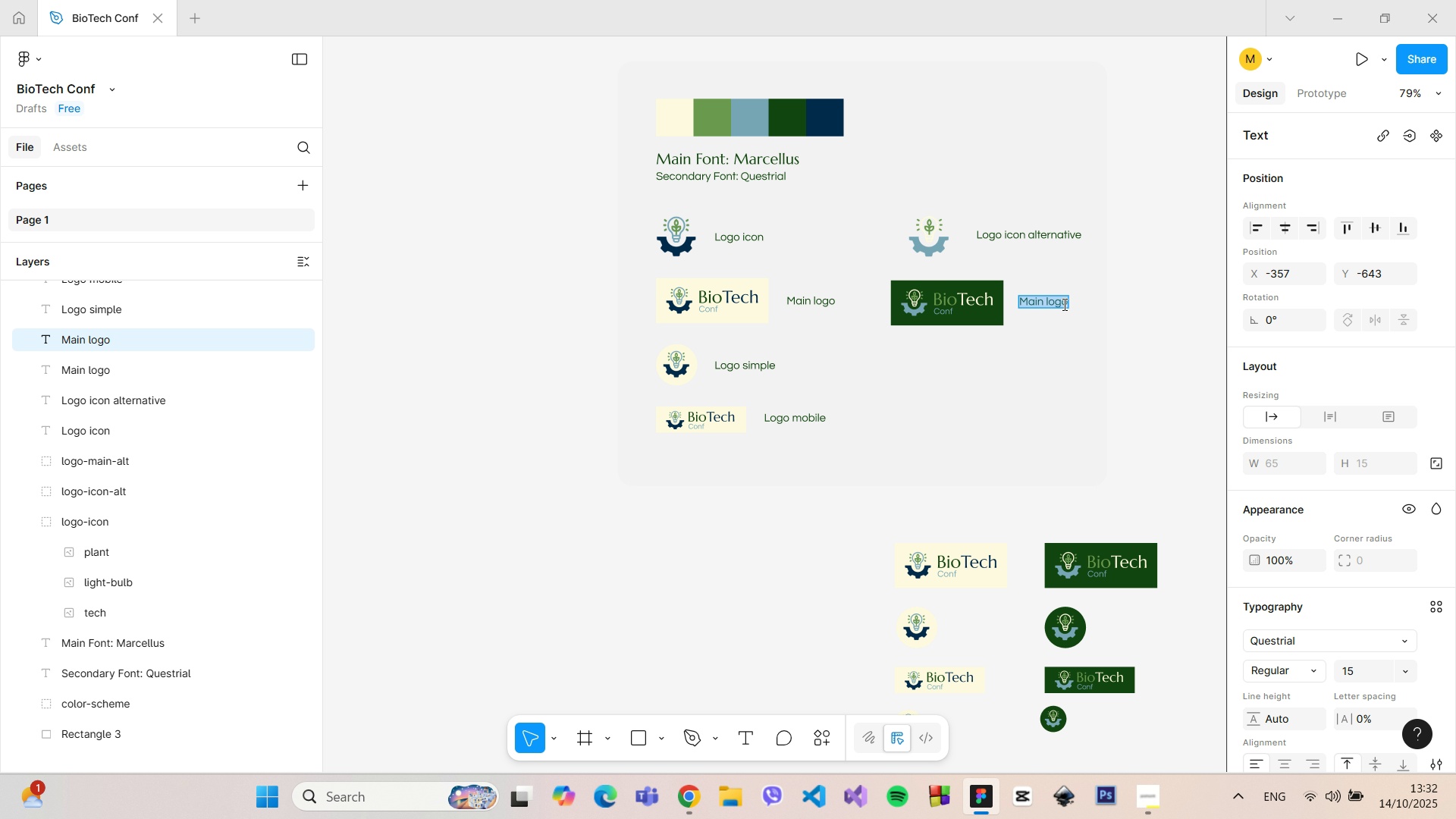 
triple_click([1063, 304])
 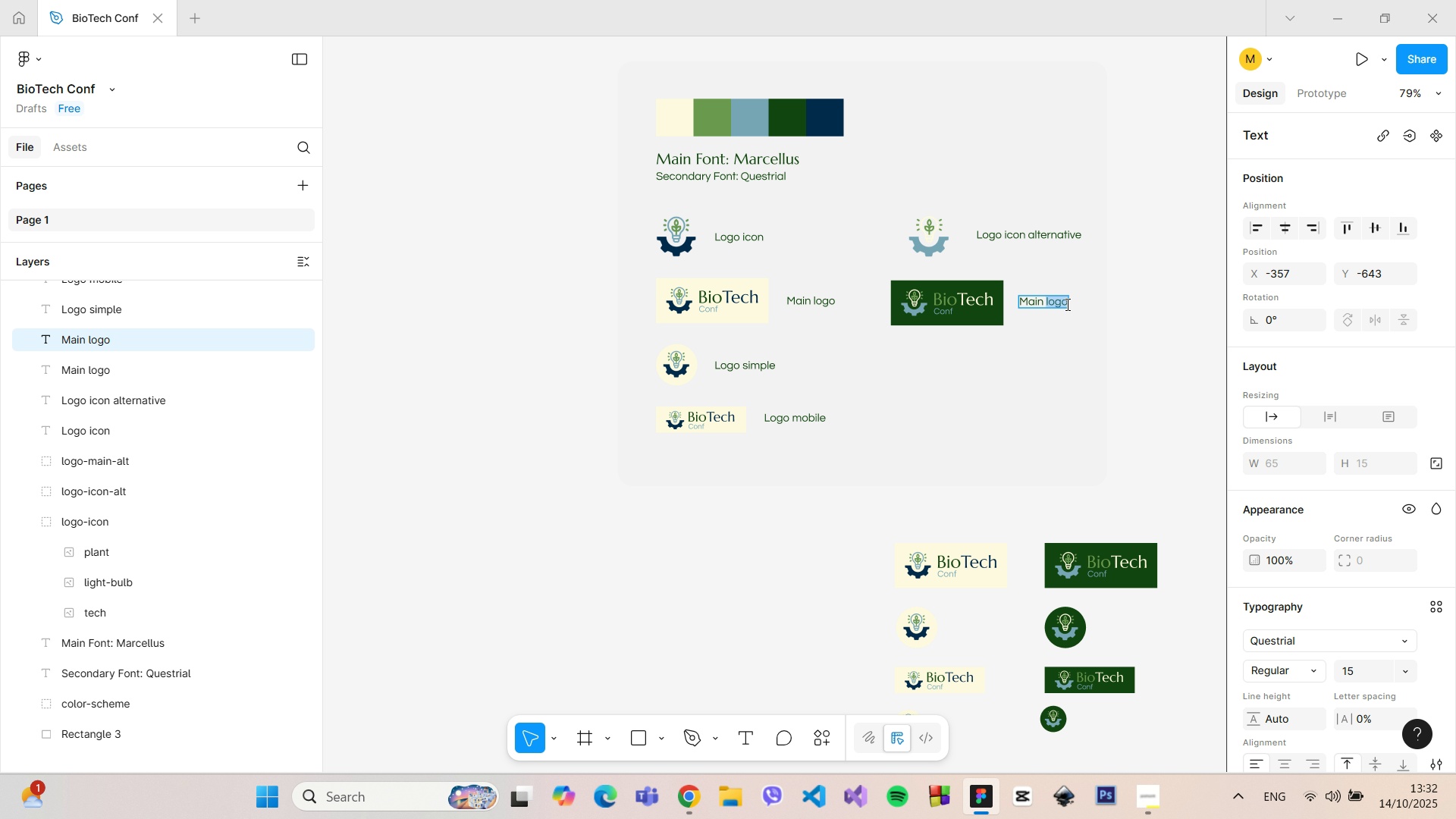 
triple_click([1066, 304])
 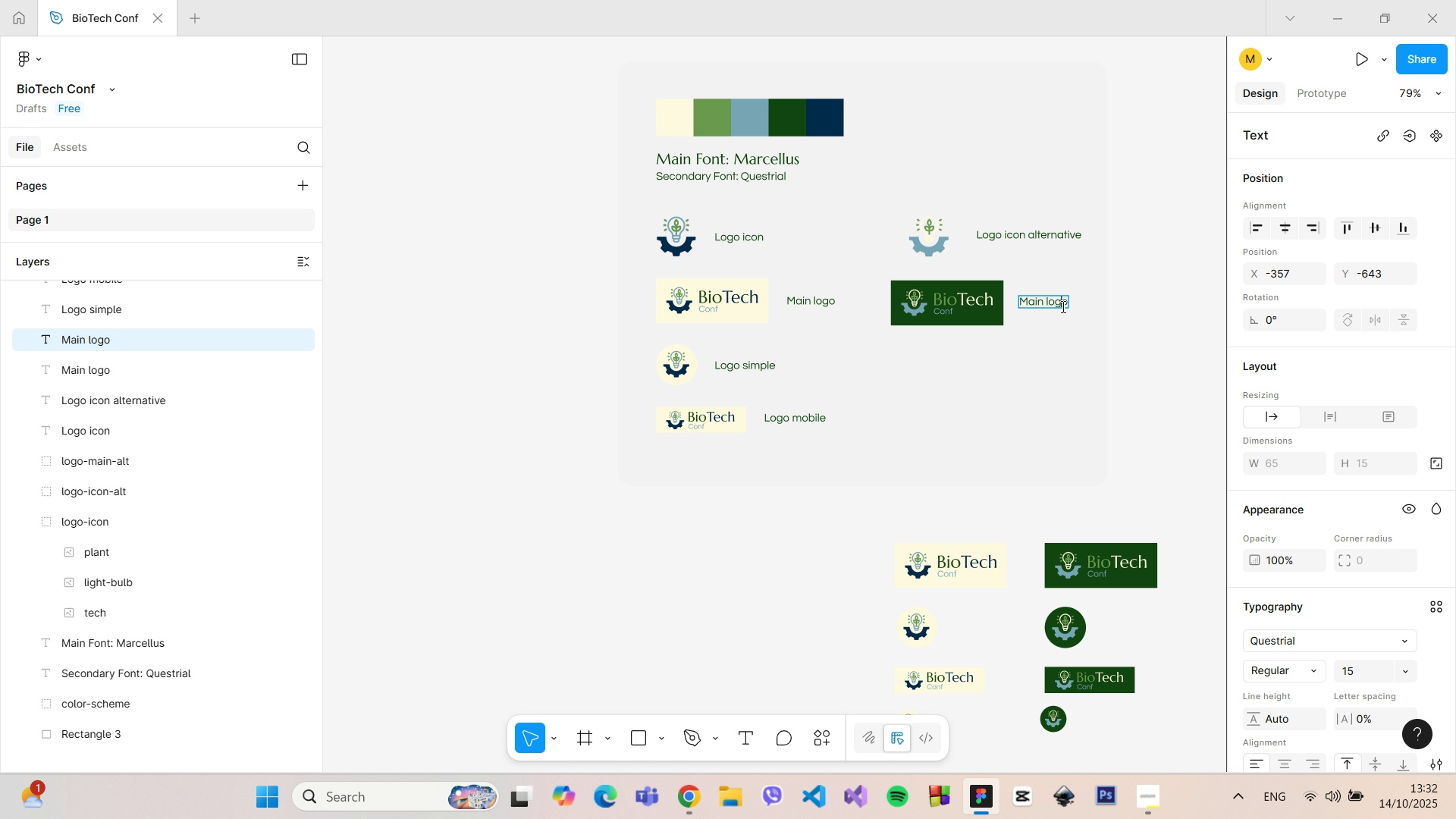 
left_click([1062, 306])
 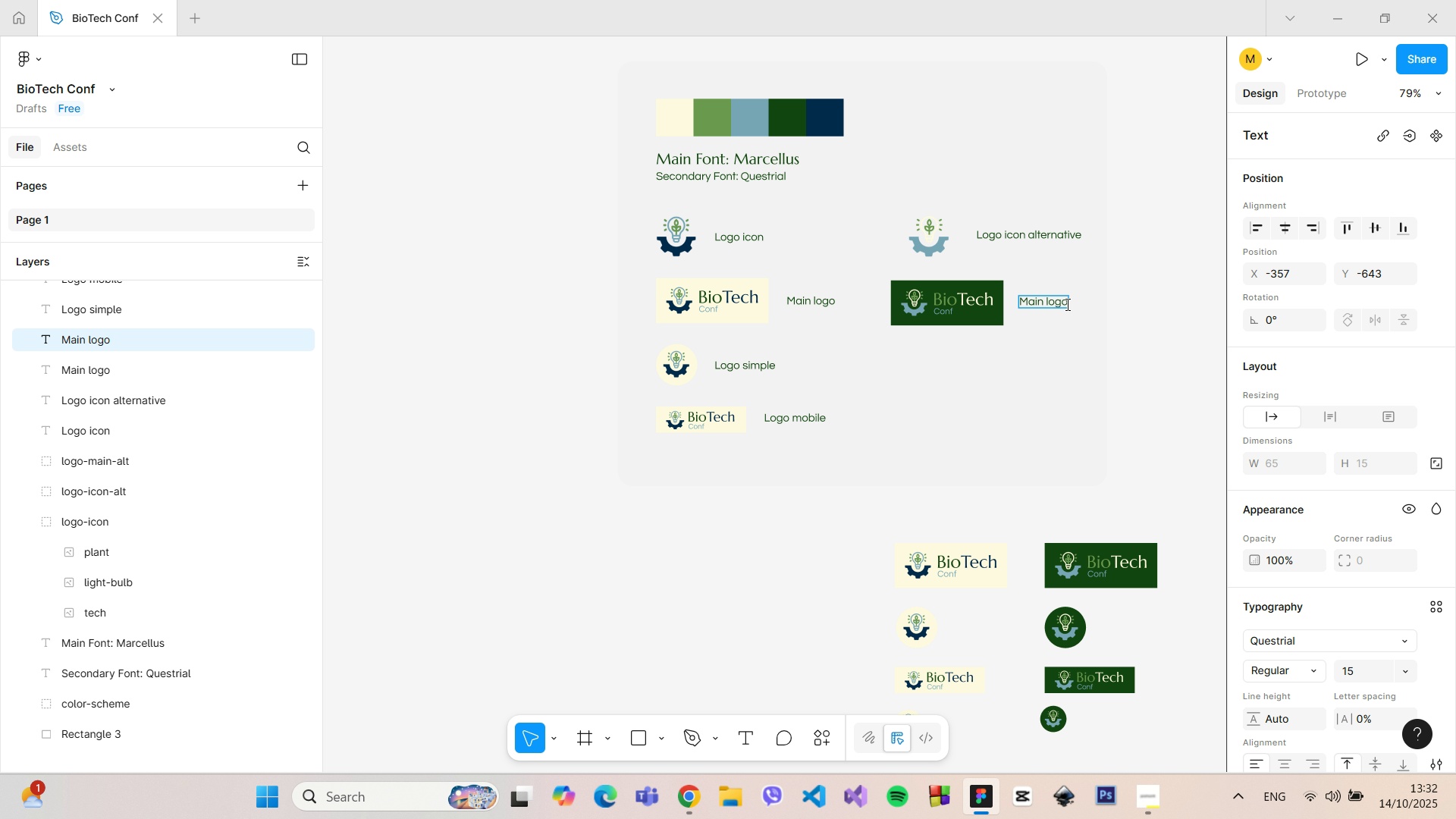 
left_click([1066, 303])
 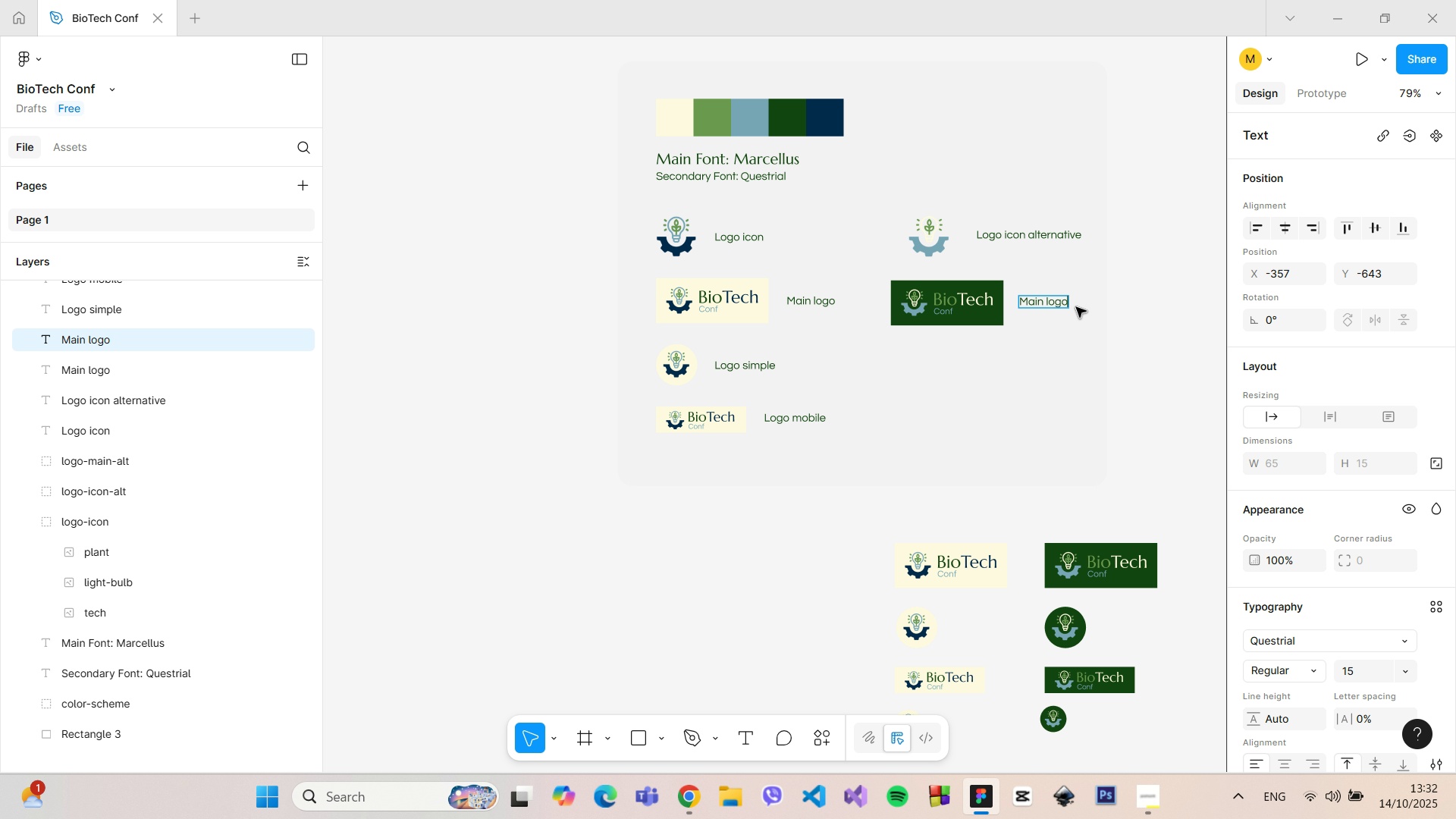 
type( alternative)
 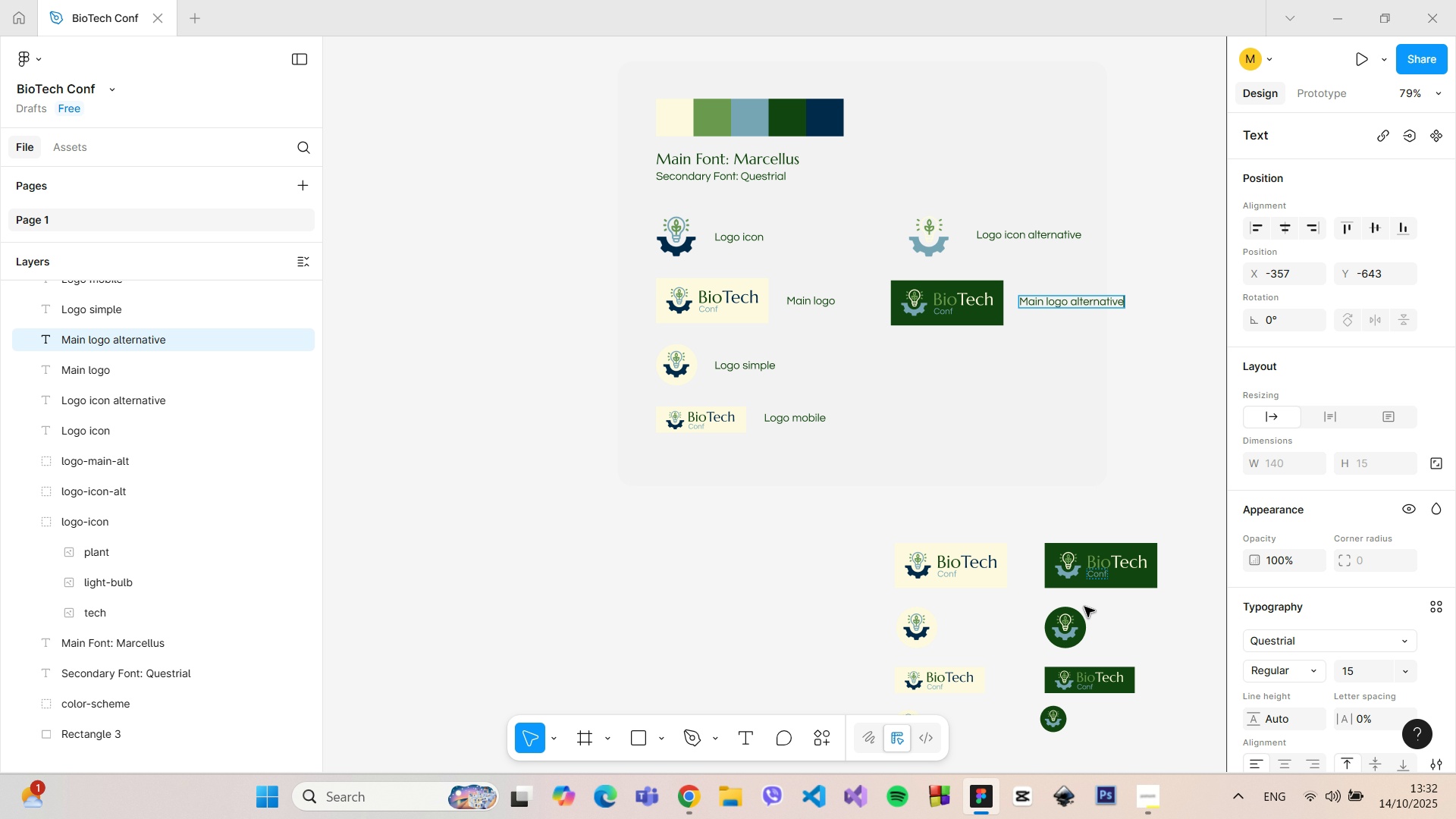 
left_click([1075, 627])
 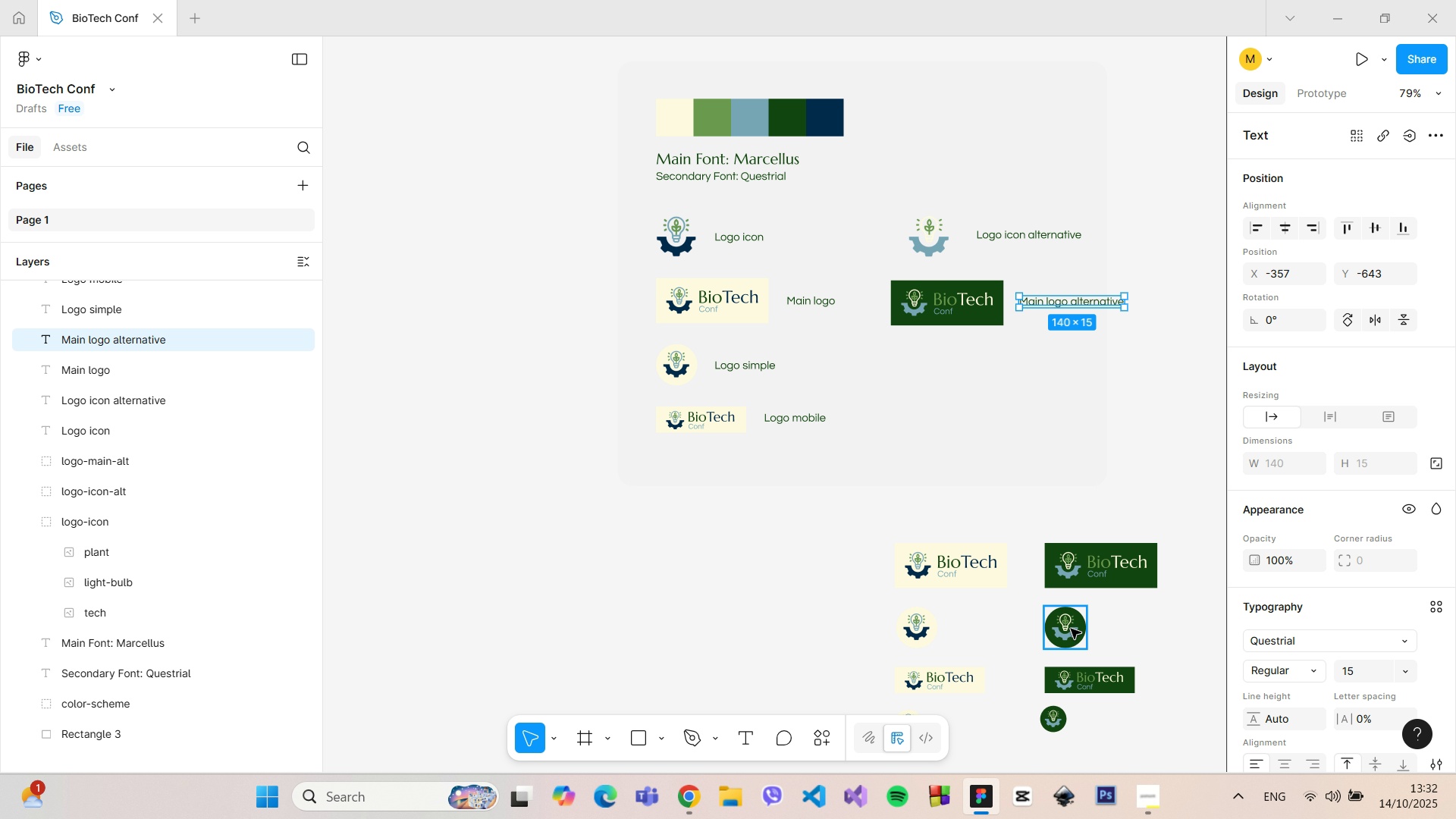 
left_click([1071, 629])
 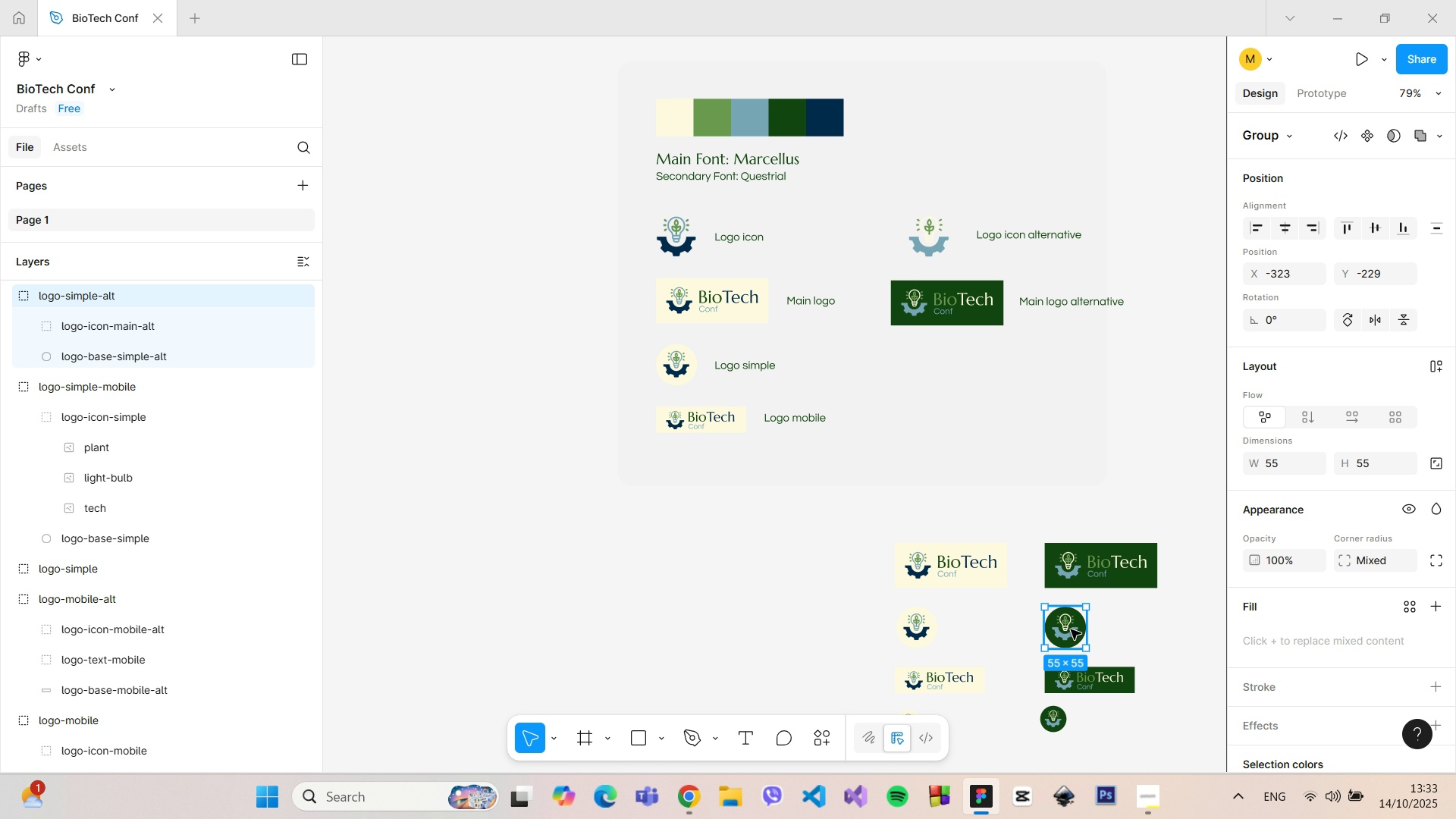 
hold_key(key=AltLeft, duration=1.23)
left_click_drag(start_coordinate=[1071, 629], to_coordinate=[931, 375])
 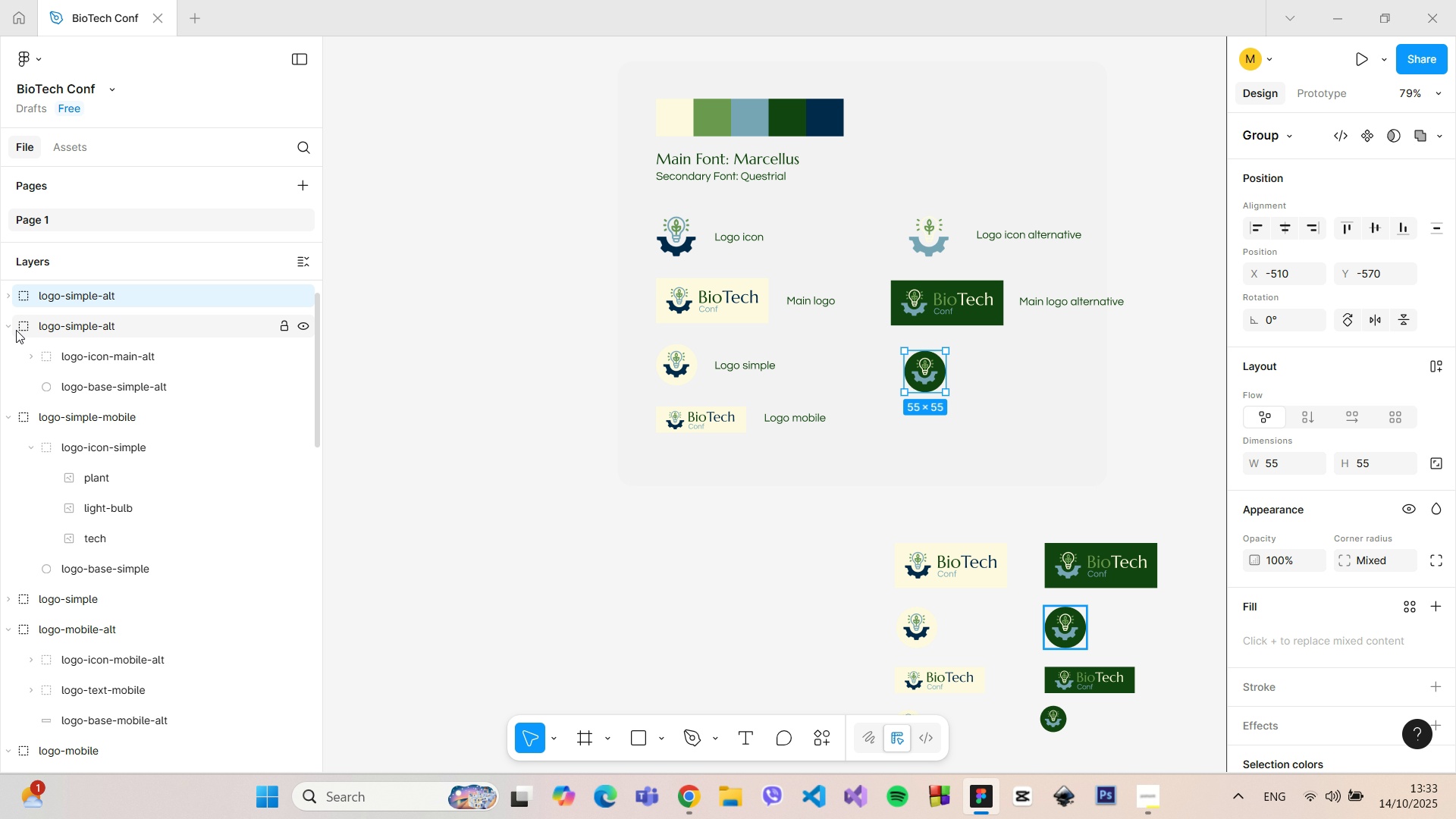 
left_click([7, 324])
 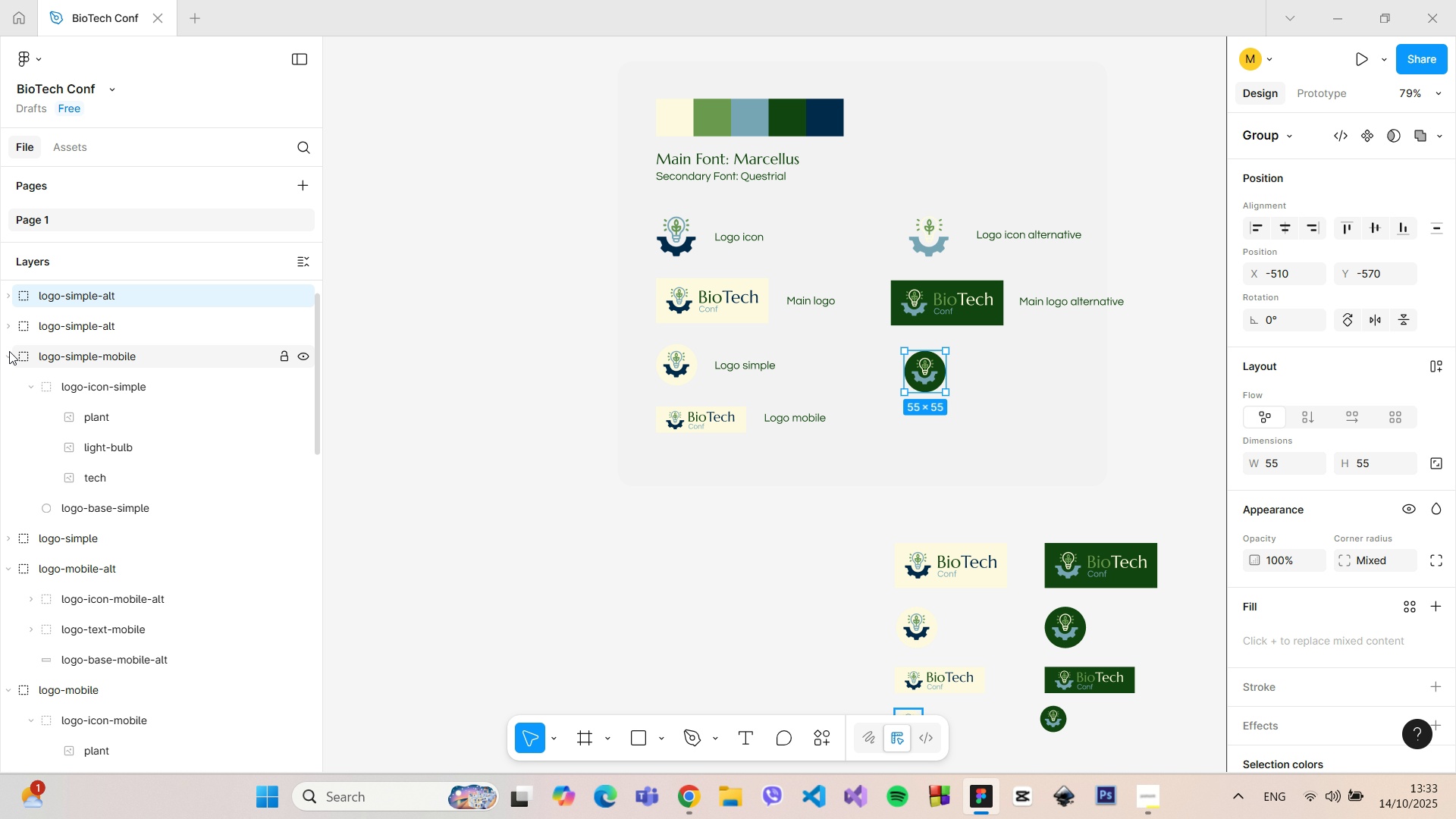 
left_click([7, 353])
 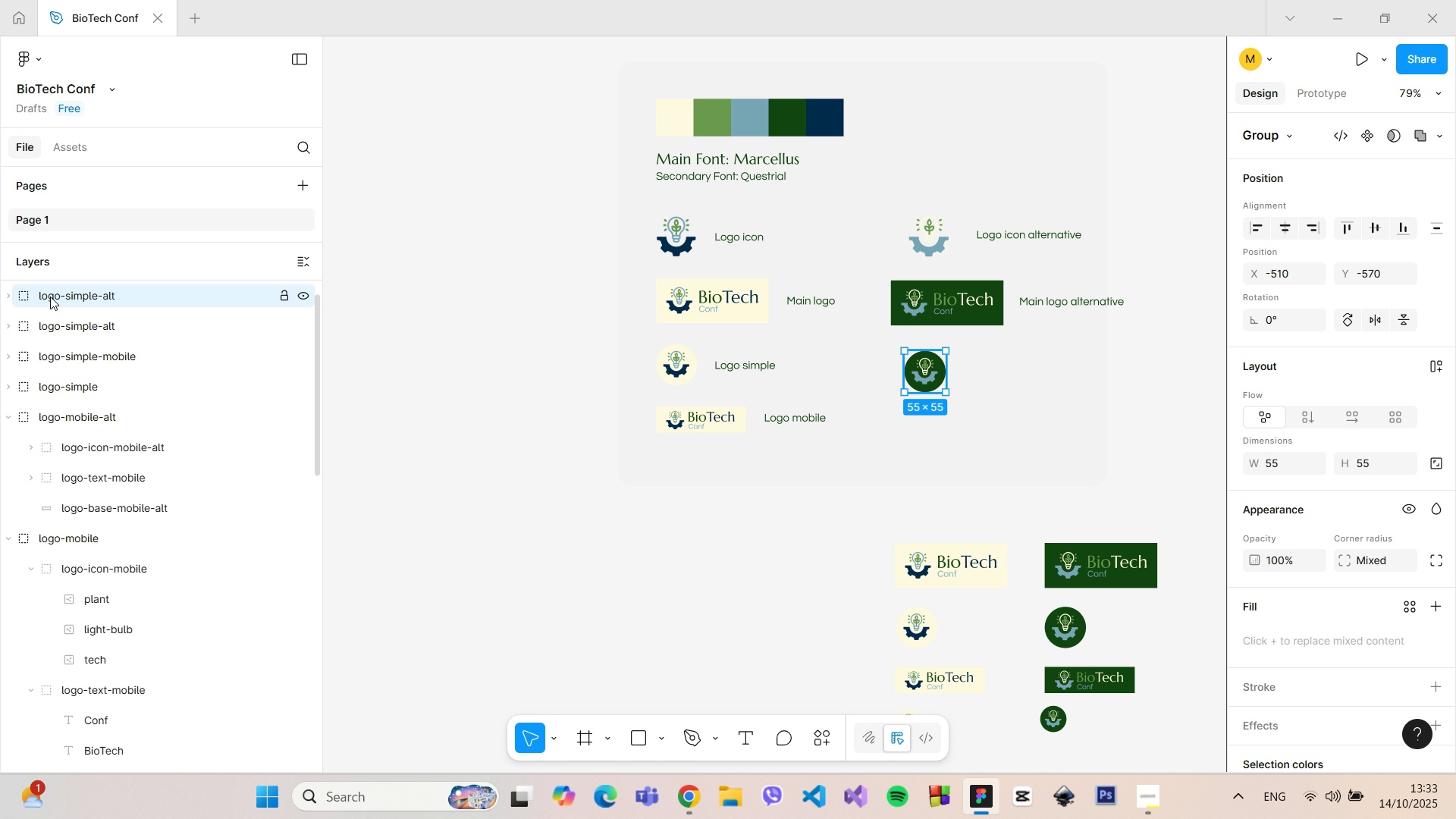 
left_click_drag(start_coordinate=[50, 297], to_coordinate=[86, 364])
 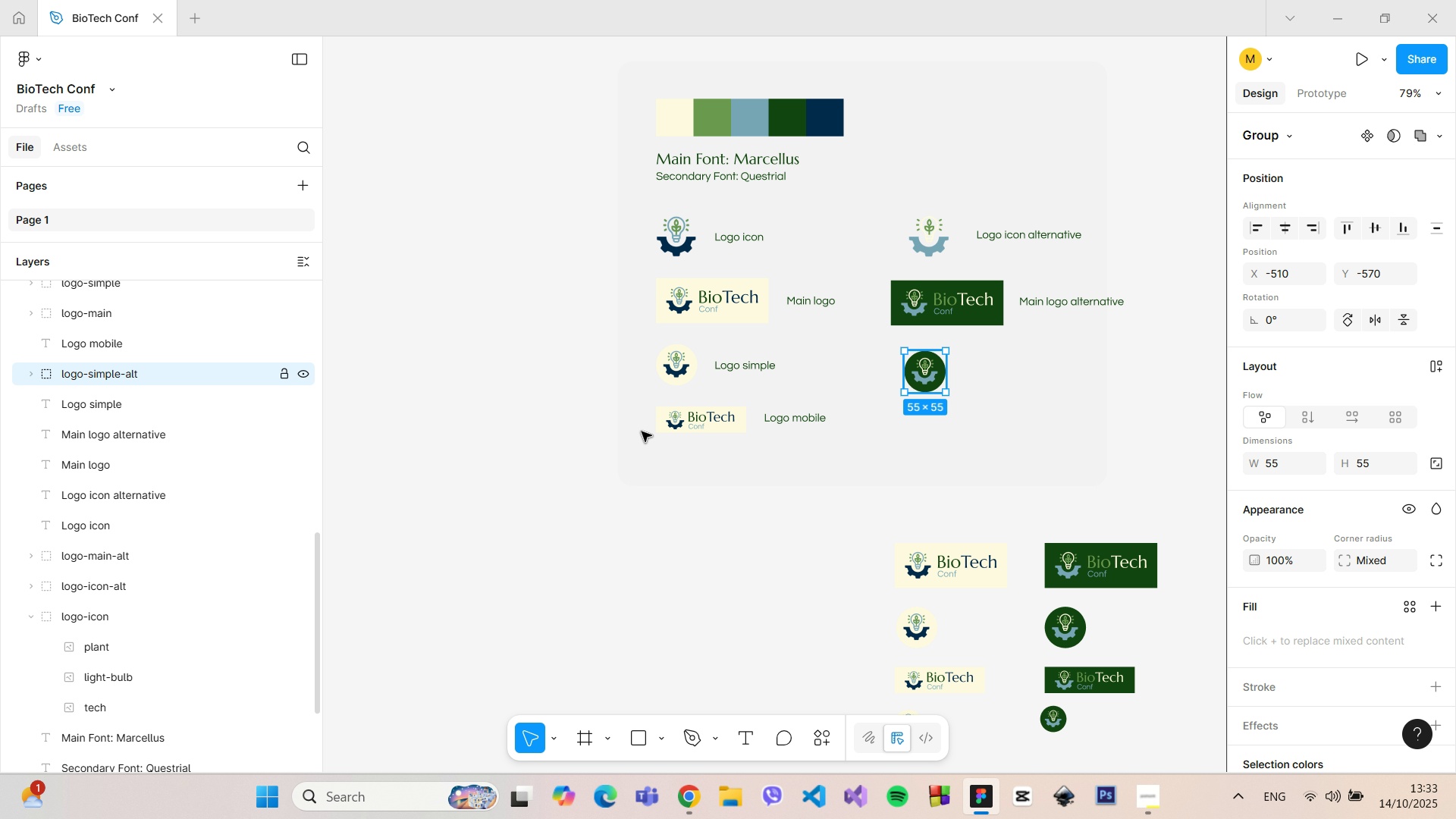 
scroll: coordinate [93, 542], scroll_direction: down, amount: 10.0
 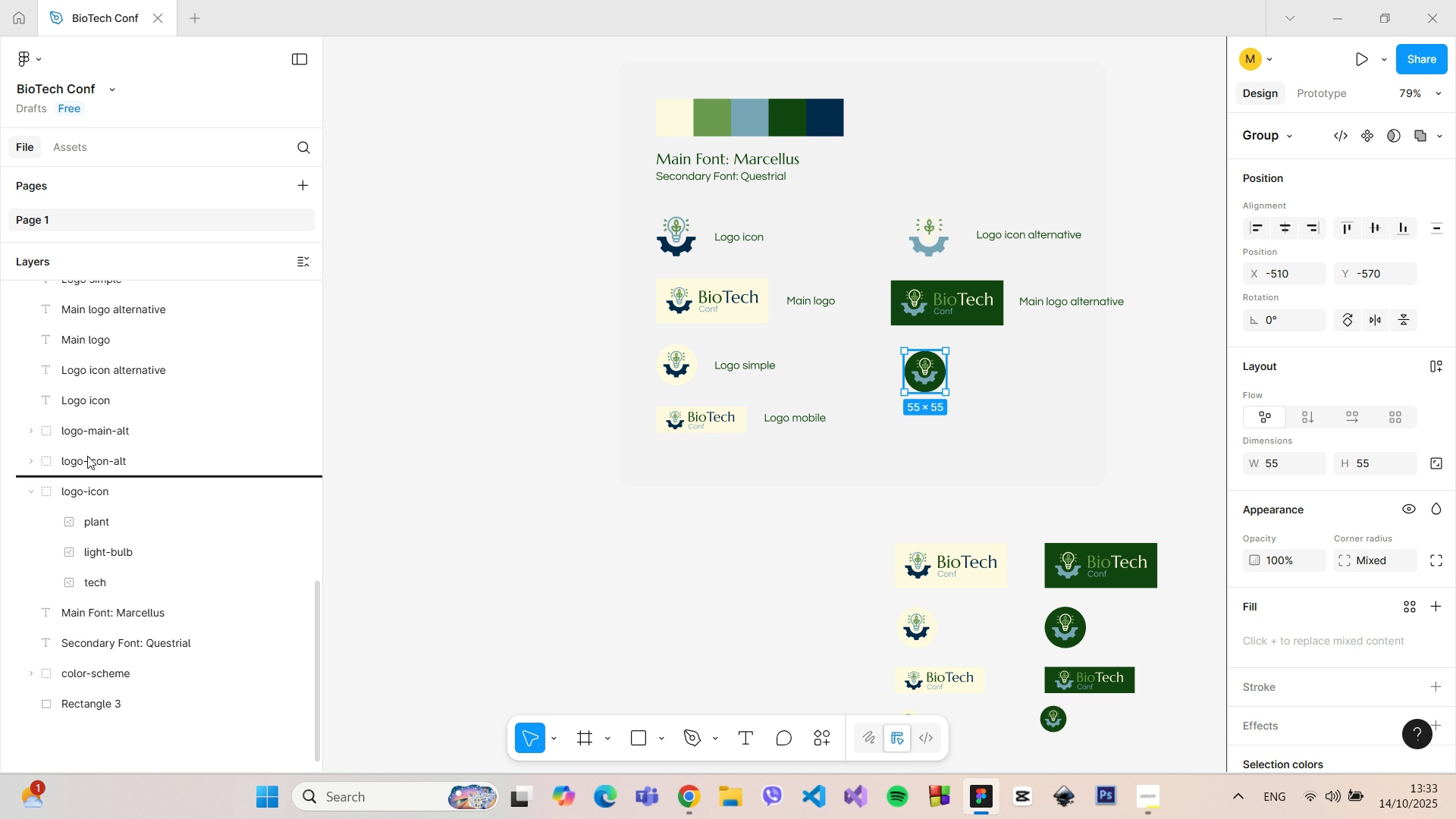 
scroll: coordinate [87, 451], scroll_direction: up, amount: 1.0
 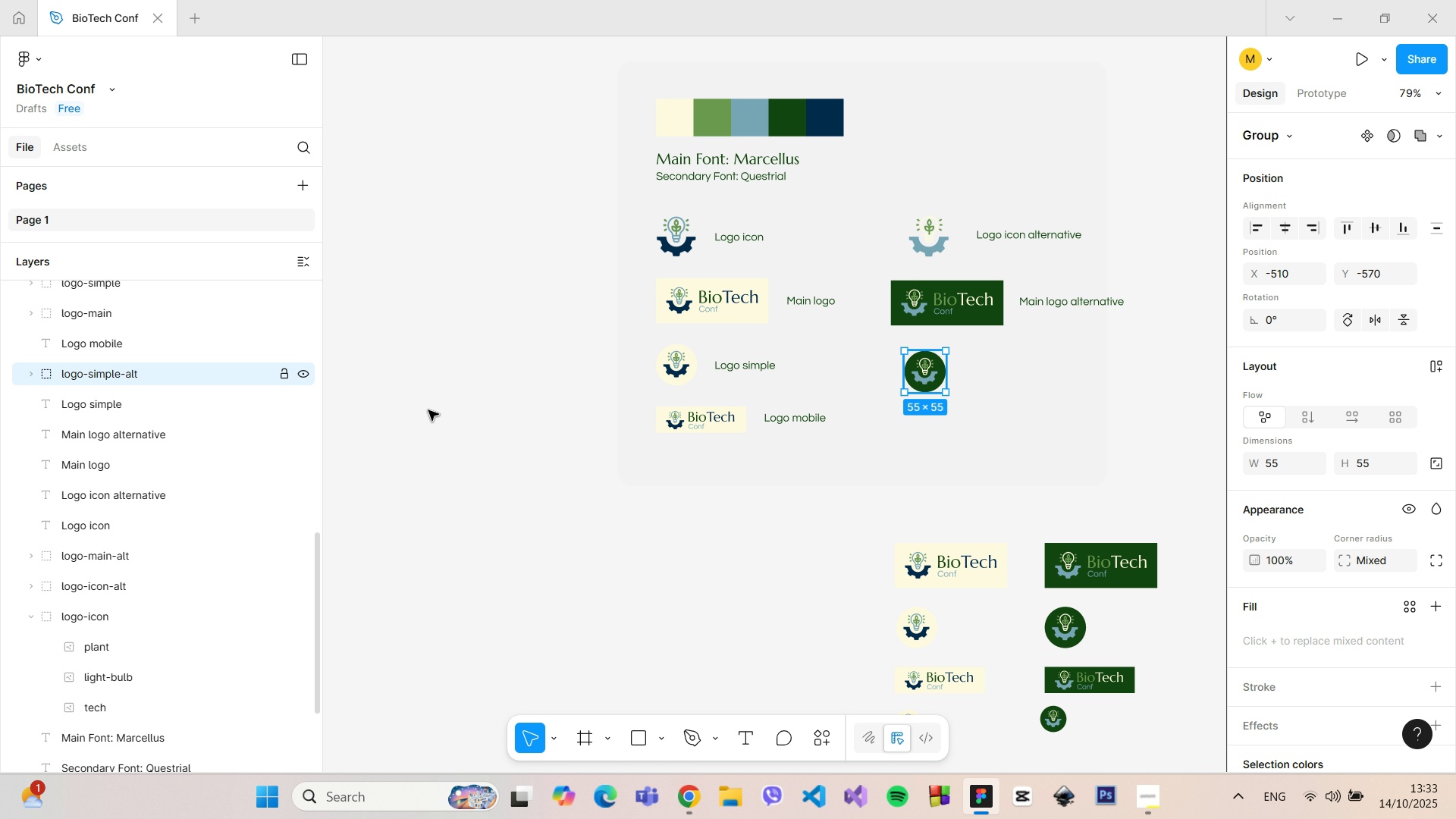 
left_click([917, 435])
 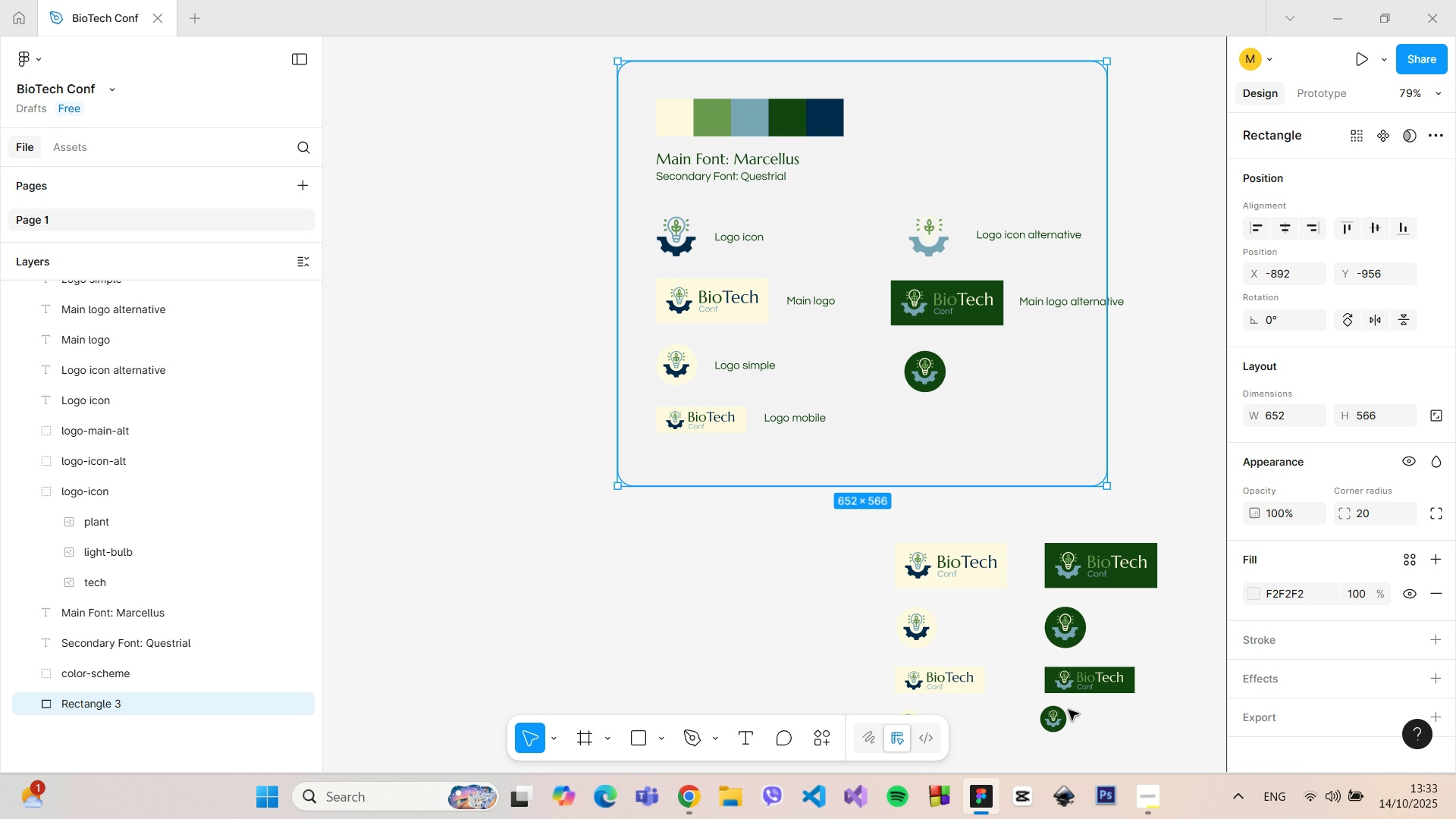 
left_click([1077, 682])
 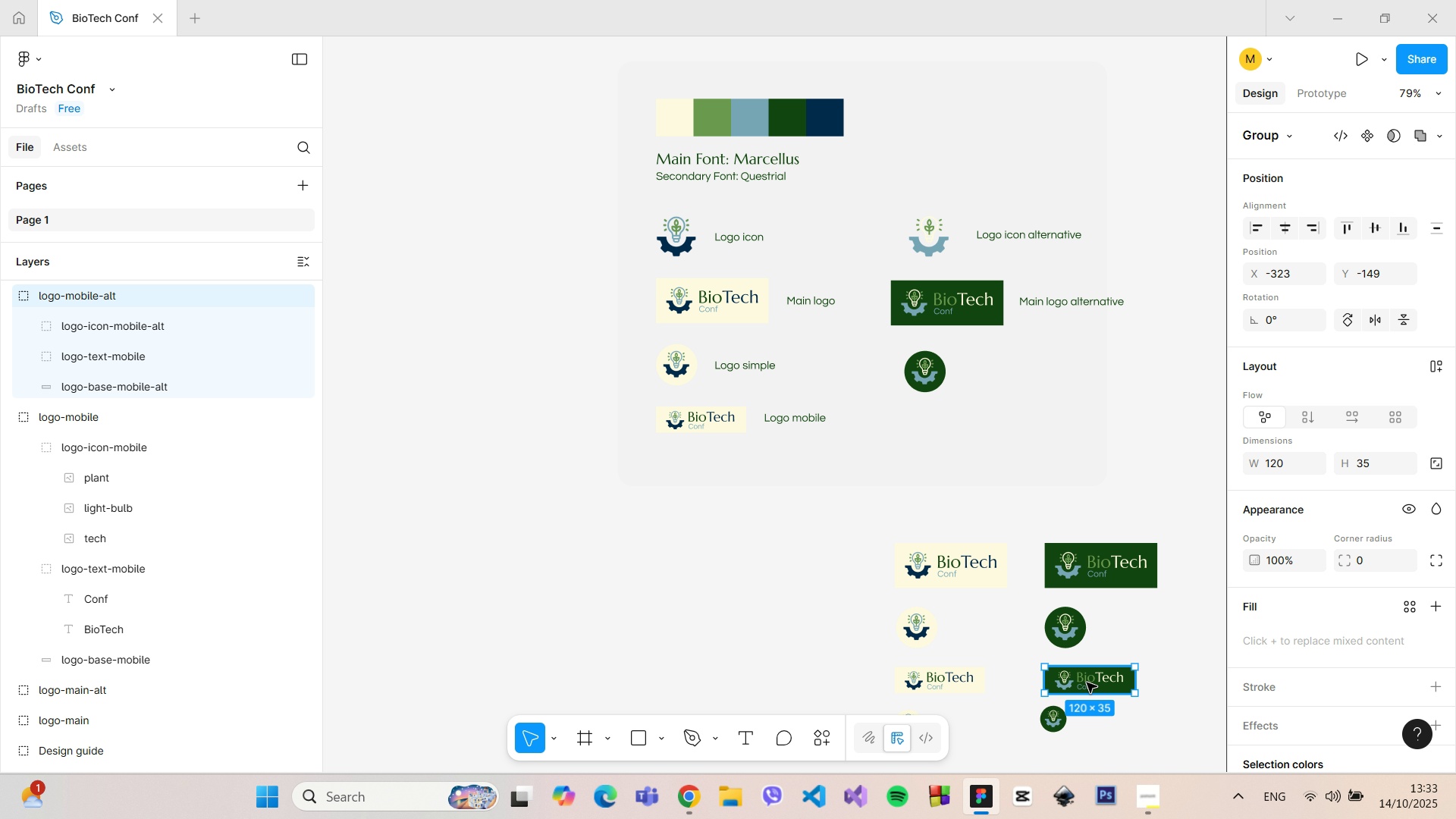 
left_click_drag(start_coordinate=[1087, 682], to_coordinate=[940, 425])
 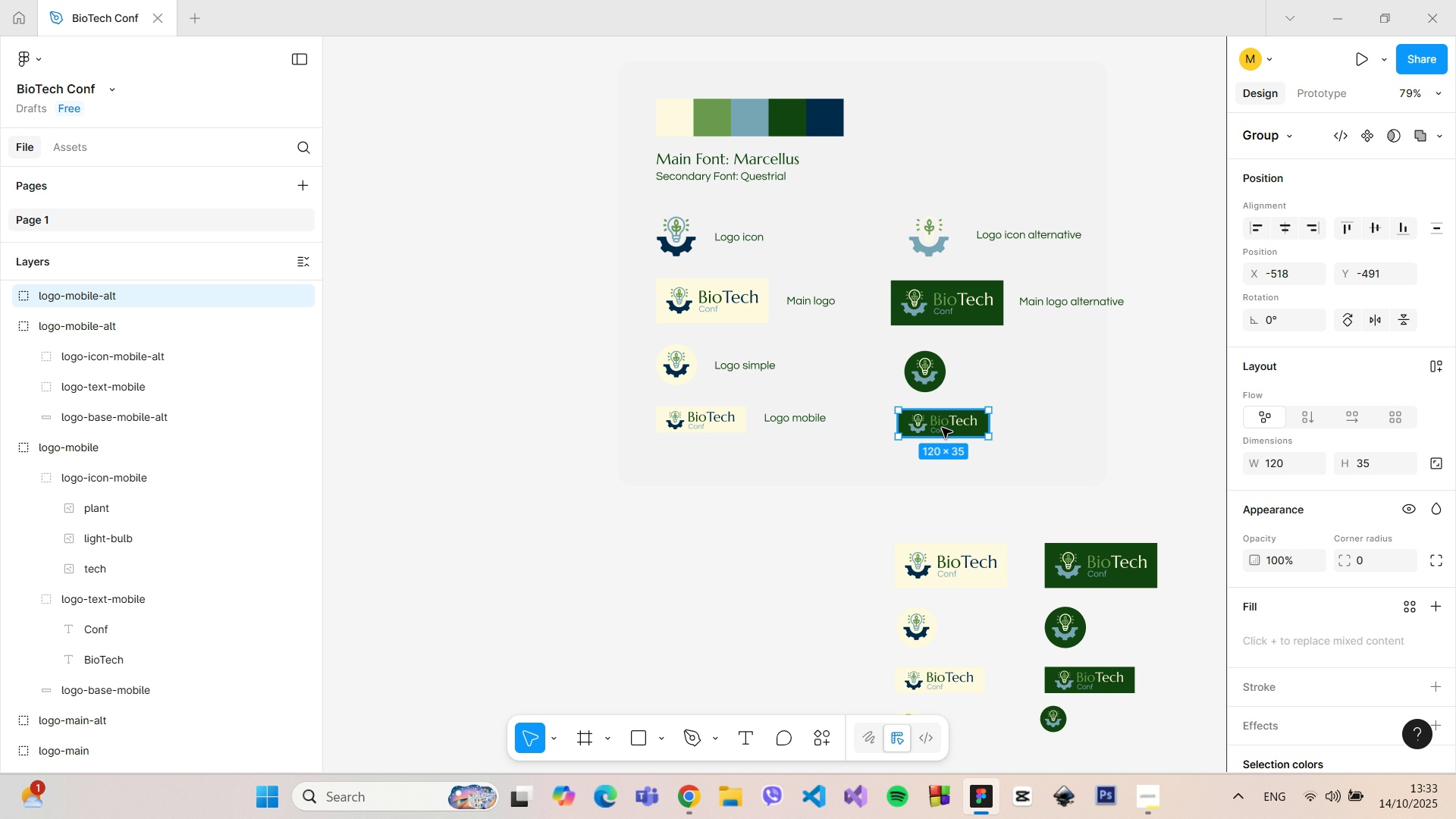 
hold_key(key=AltLeft, duration=1.51)
 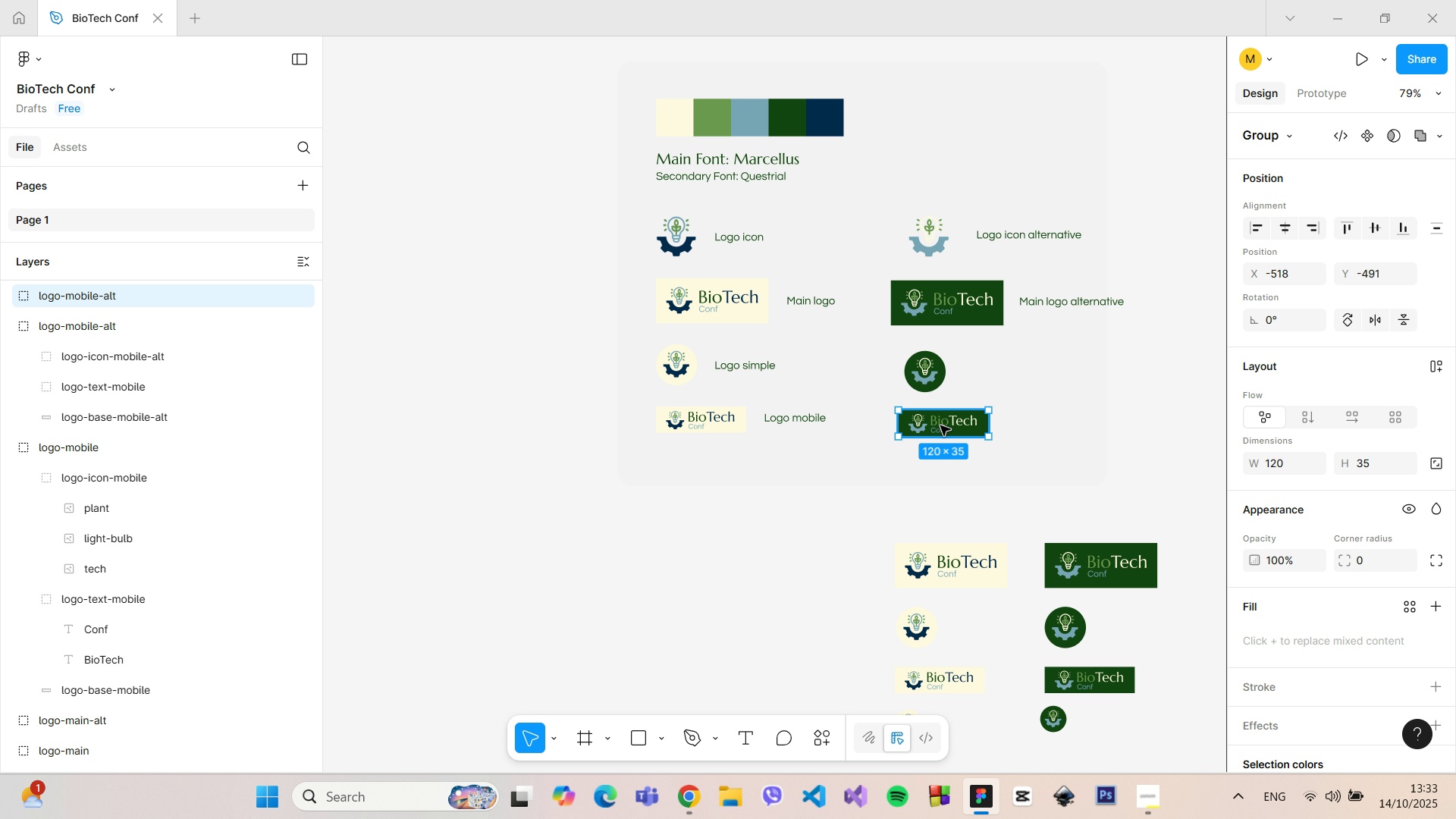 
hold_key(key=AltLeft, duration=0.31)
 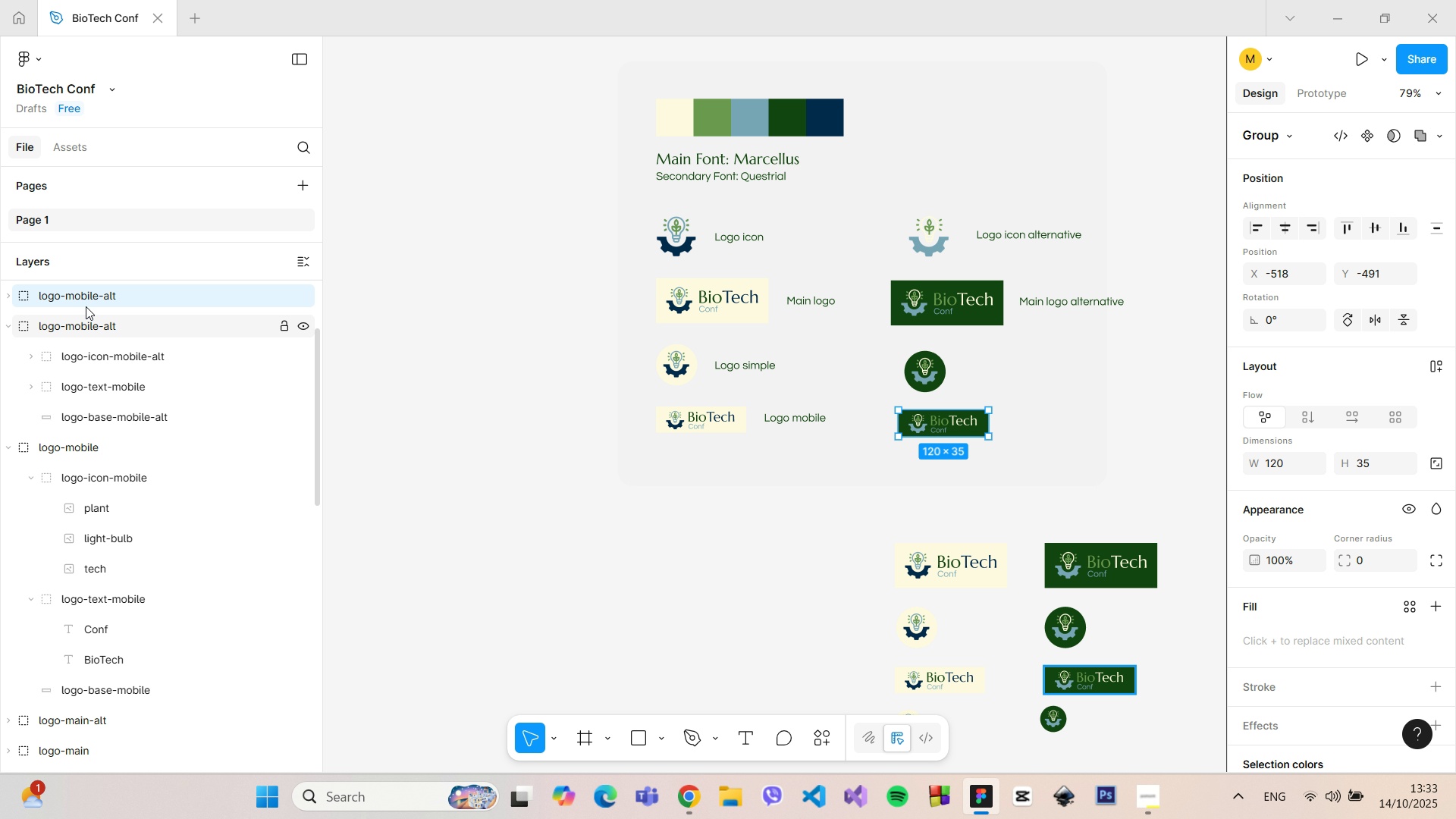 
left_click_drag(start_coordinate=[84, 293], to_coordinate=[114, 514])
 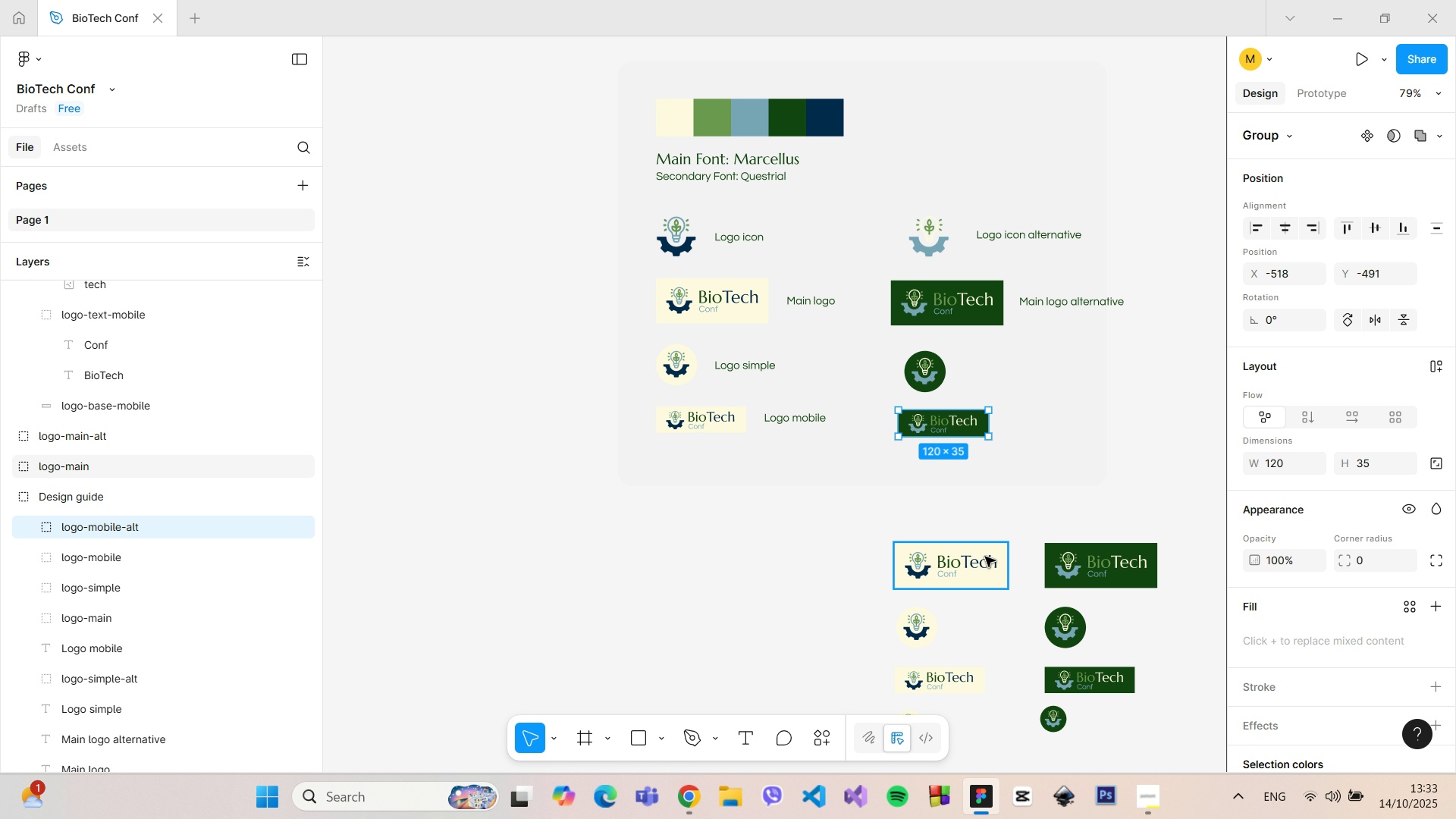 
scroll: coordinate [127, 463], scroll_direction: down, amount: 5.0
 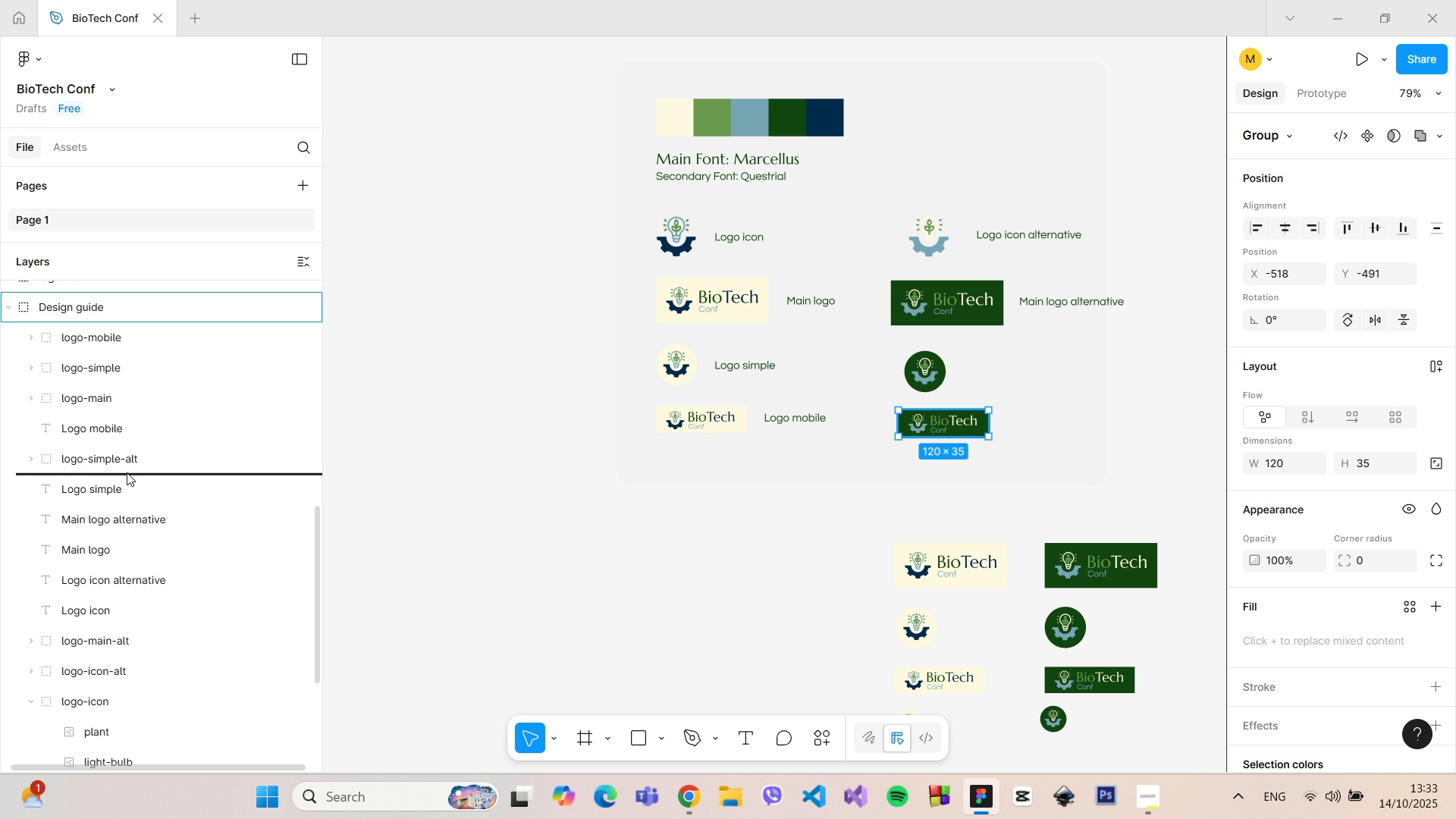 
scroll: coordinate [127, 460], scroll_direction: up, amount: 2.0
 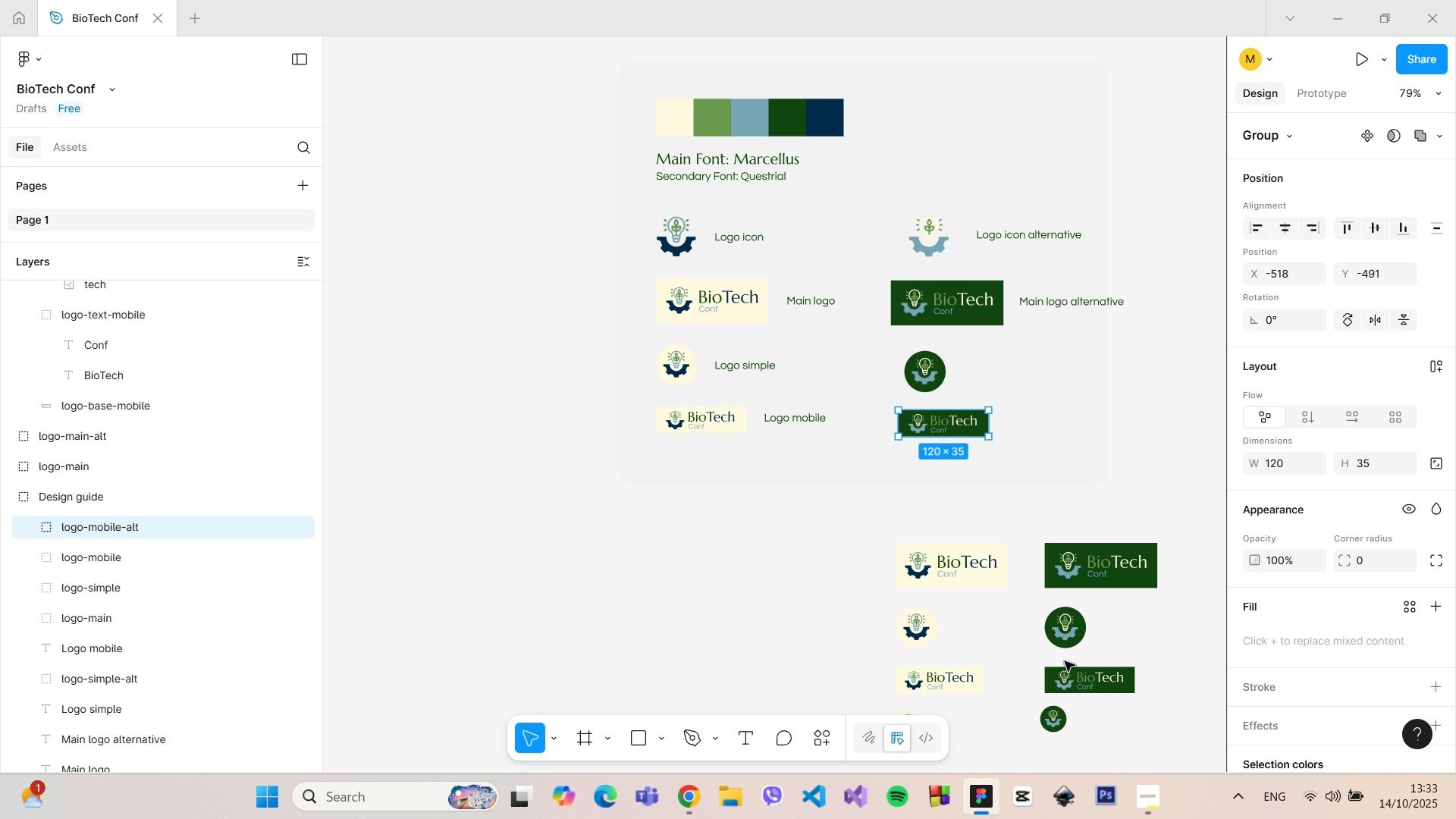 
scroll: coordinate [1107, 654], scroll_direction: down, amount: 1.0
 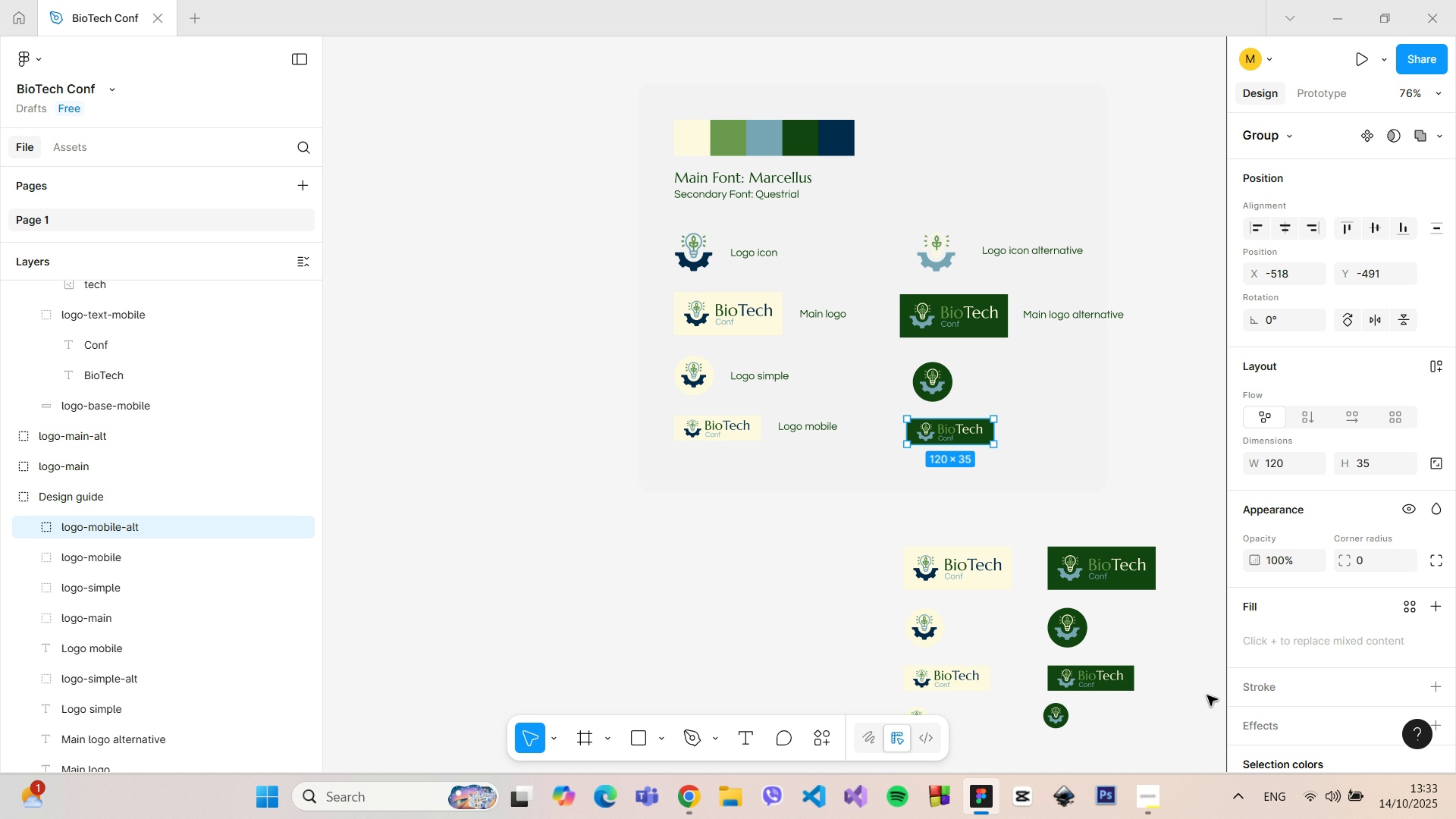 
left_click_drag(start_coordinate=[1163, 731], to_coordinate=[908, 711])
 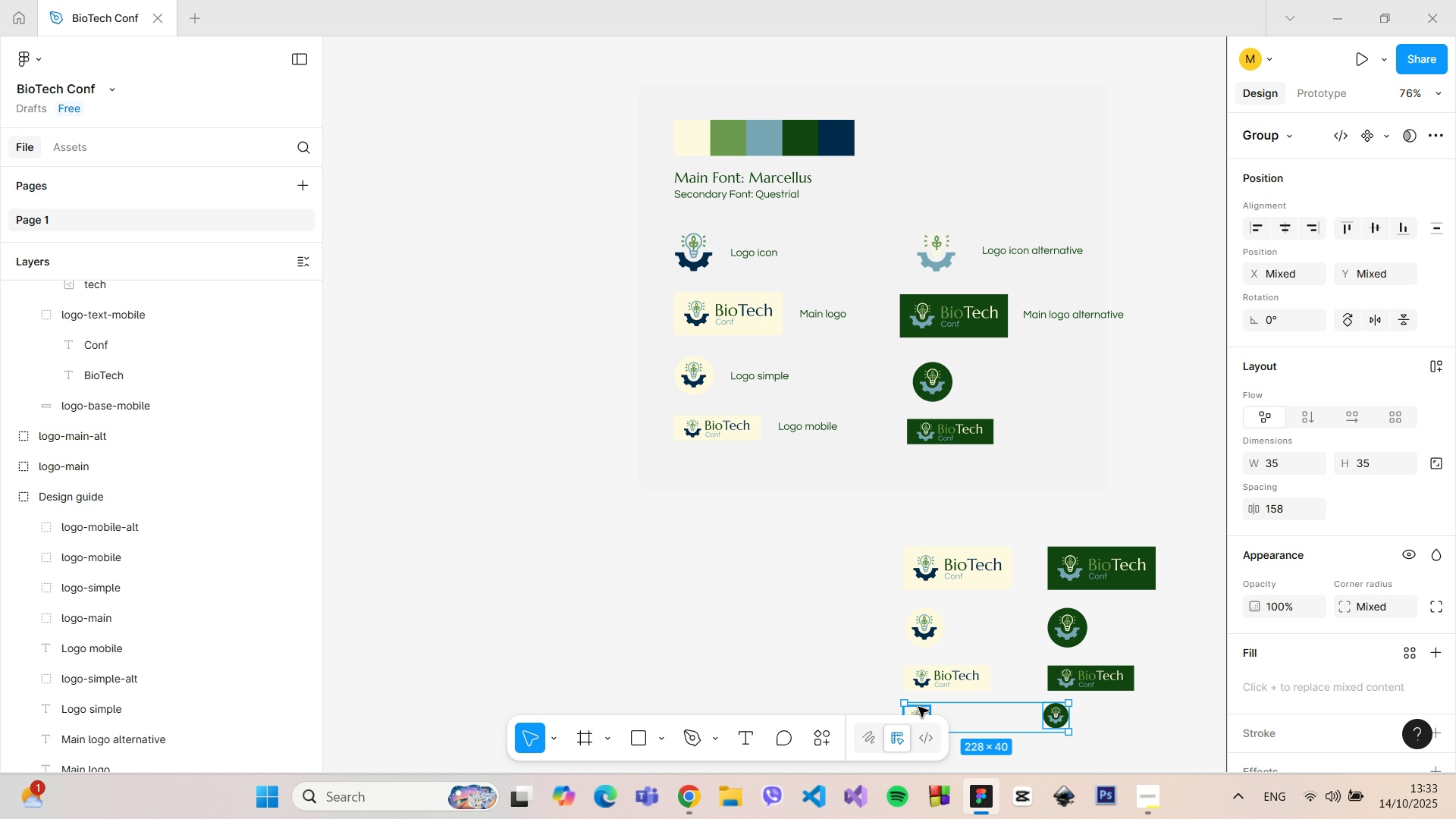 
left_click_drag(start_coordinate=[921, 711], to_coordinate=[696, 477])
 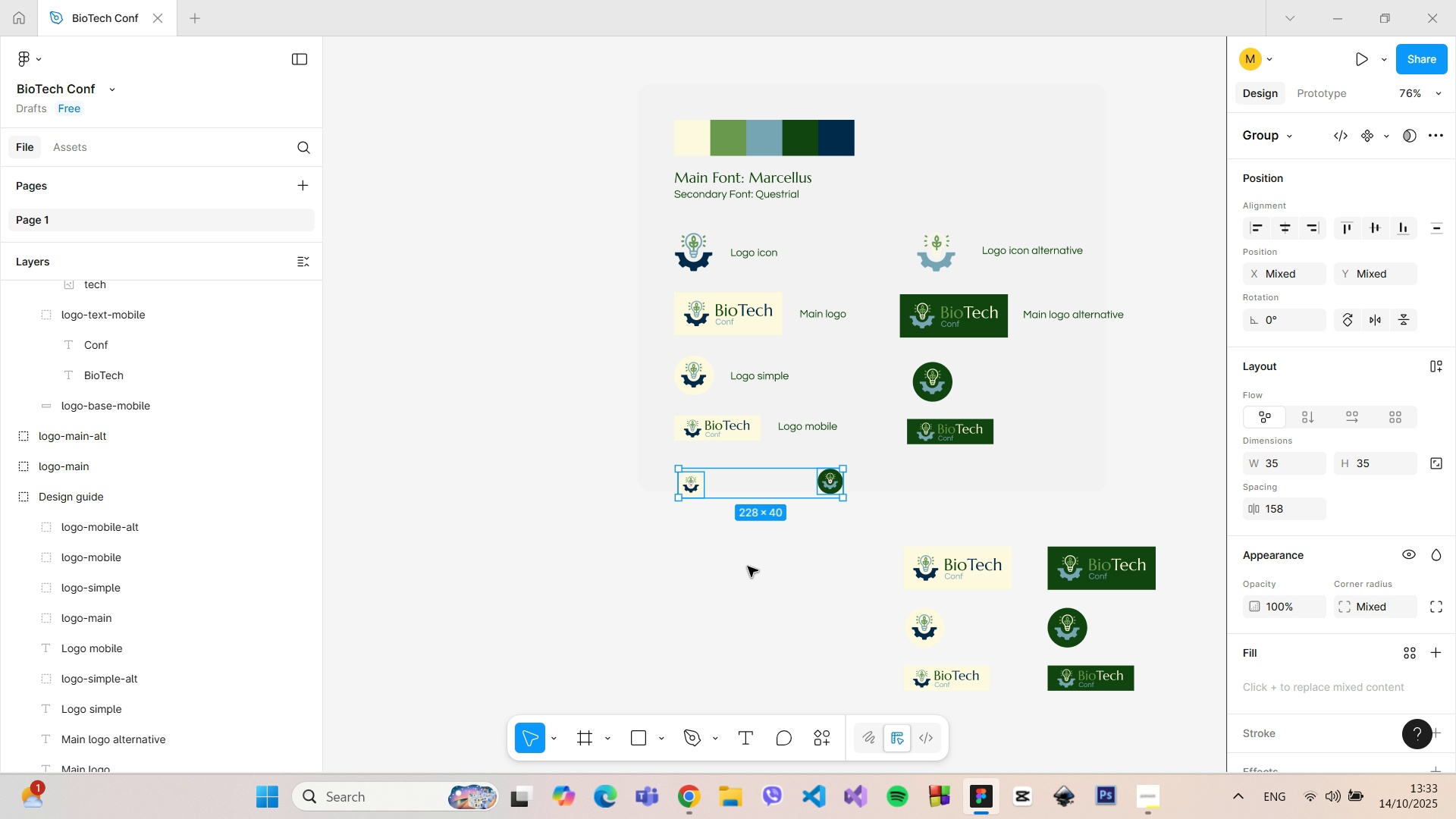 
left_click([748, 566])
 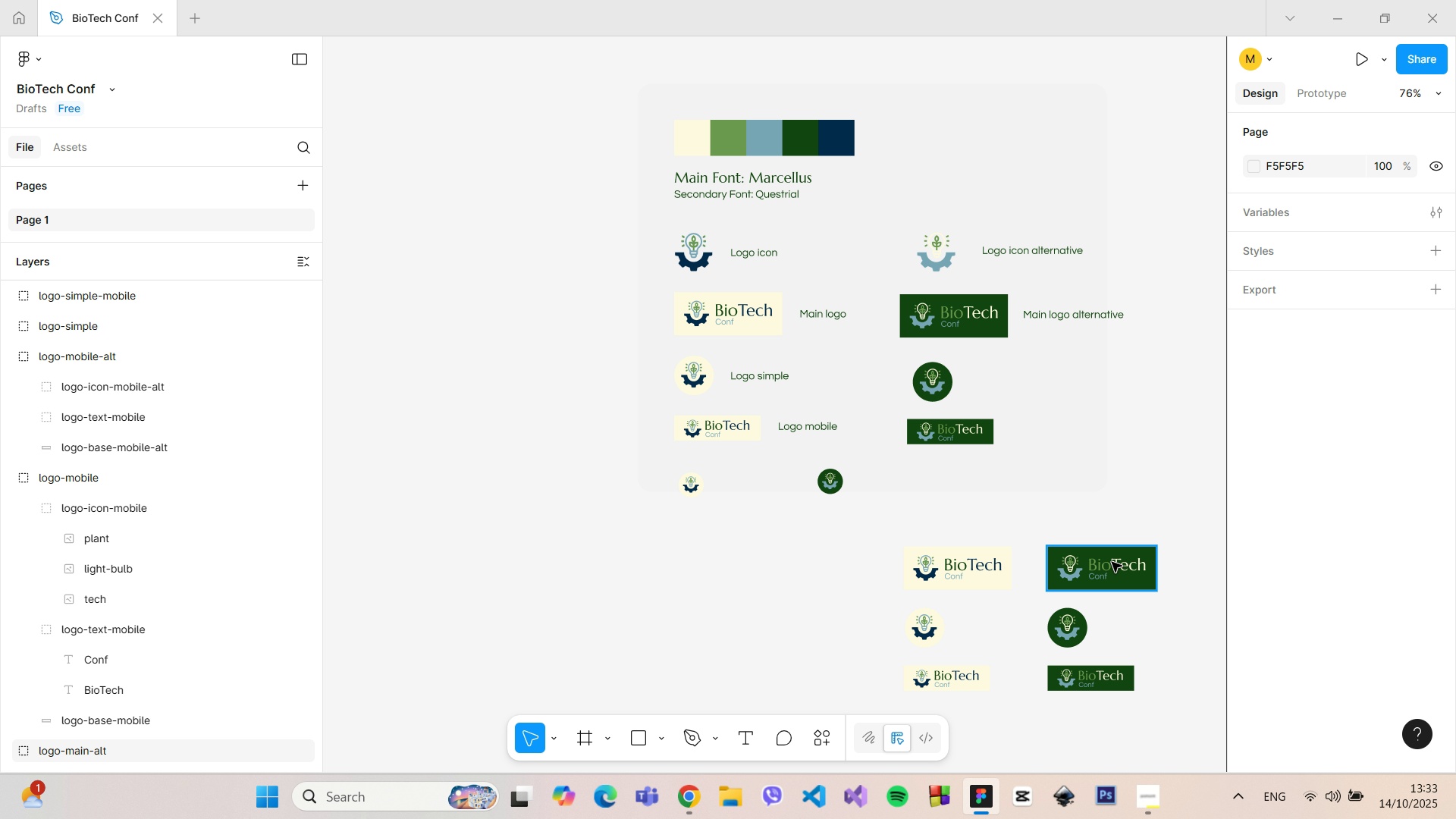 
scroll: coordinate [1128, 577], scroll_direction: down, amount: 6.0
 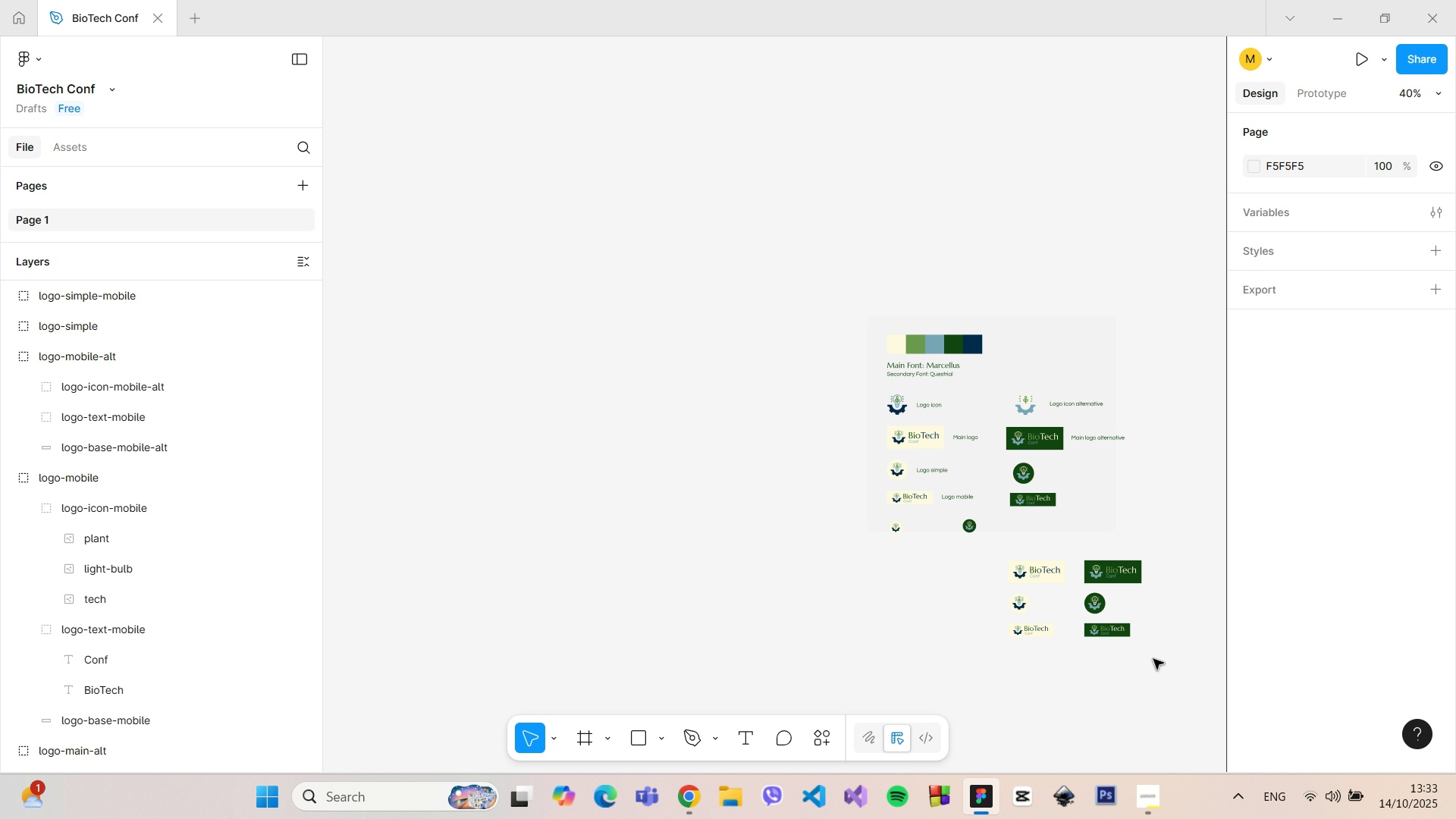 
left_click_drag(start_coordinate=[1156, 662], to_coordinate=[994, 563])
 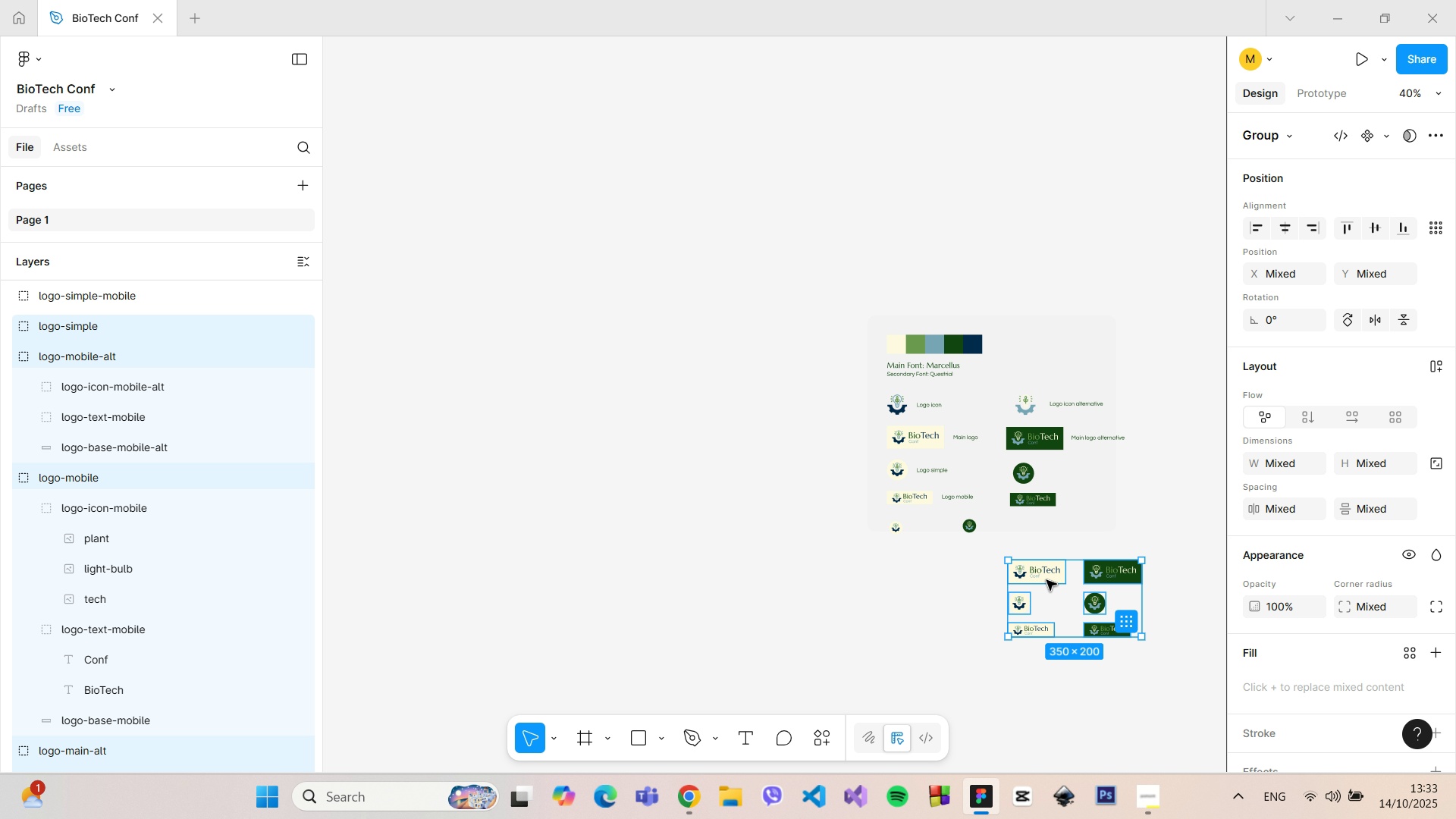 
left_click_drag(start_coordinate=[1046, 580], to_coordinate=[912, 637])
 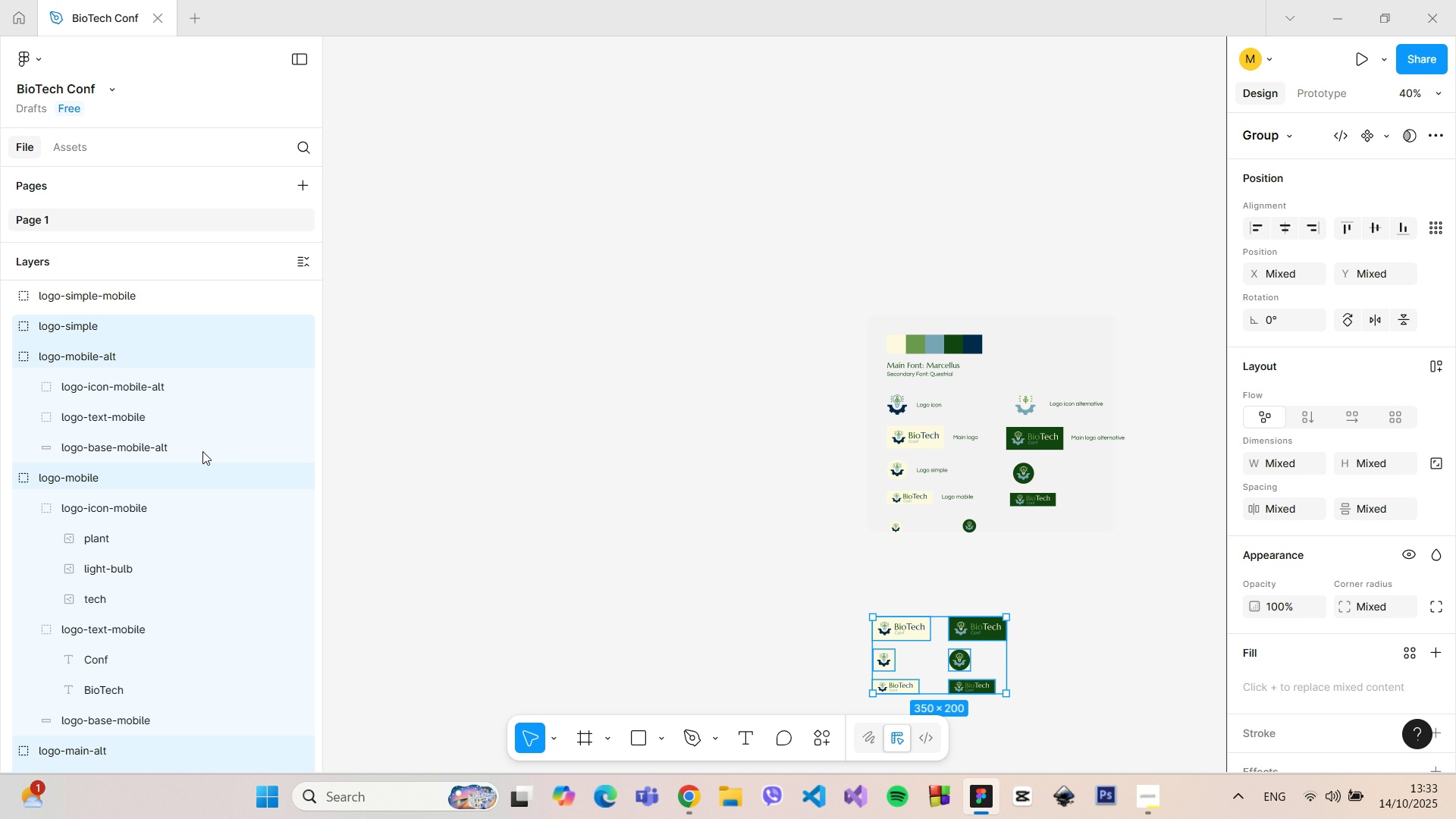 
scroll: coordinate [124, 445], scroll_direction: up, amount: 11.0
 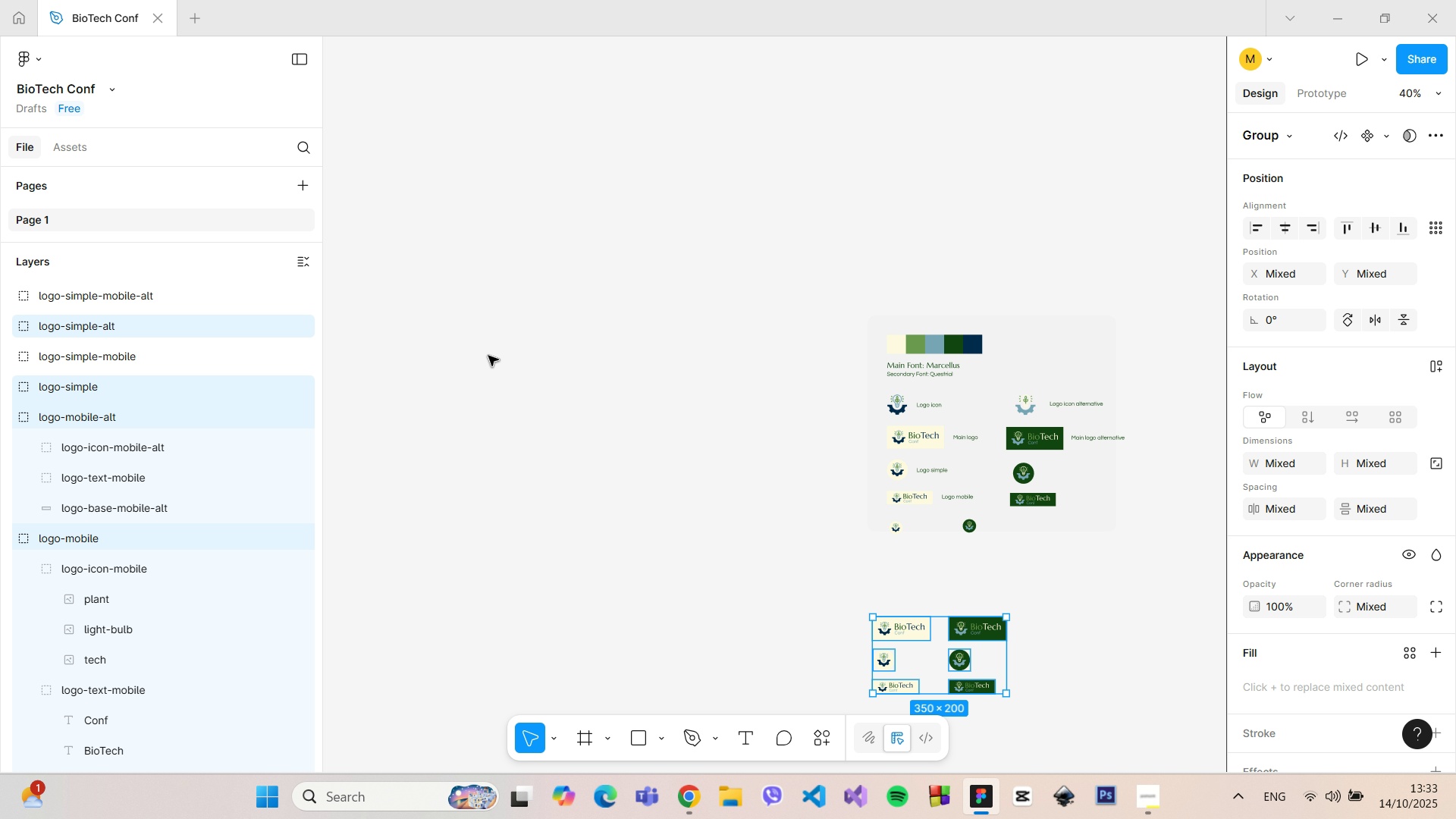 
left_click([491, 356])
 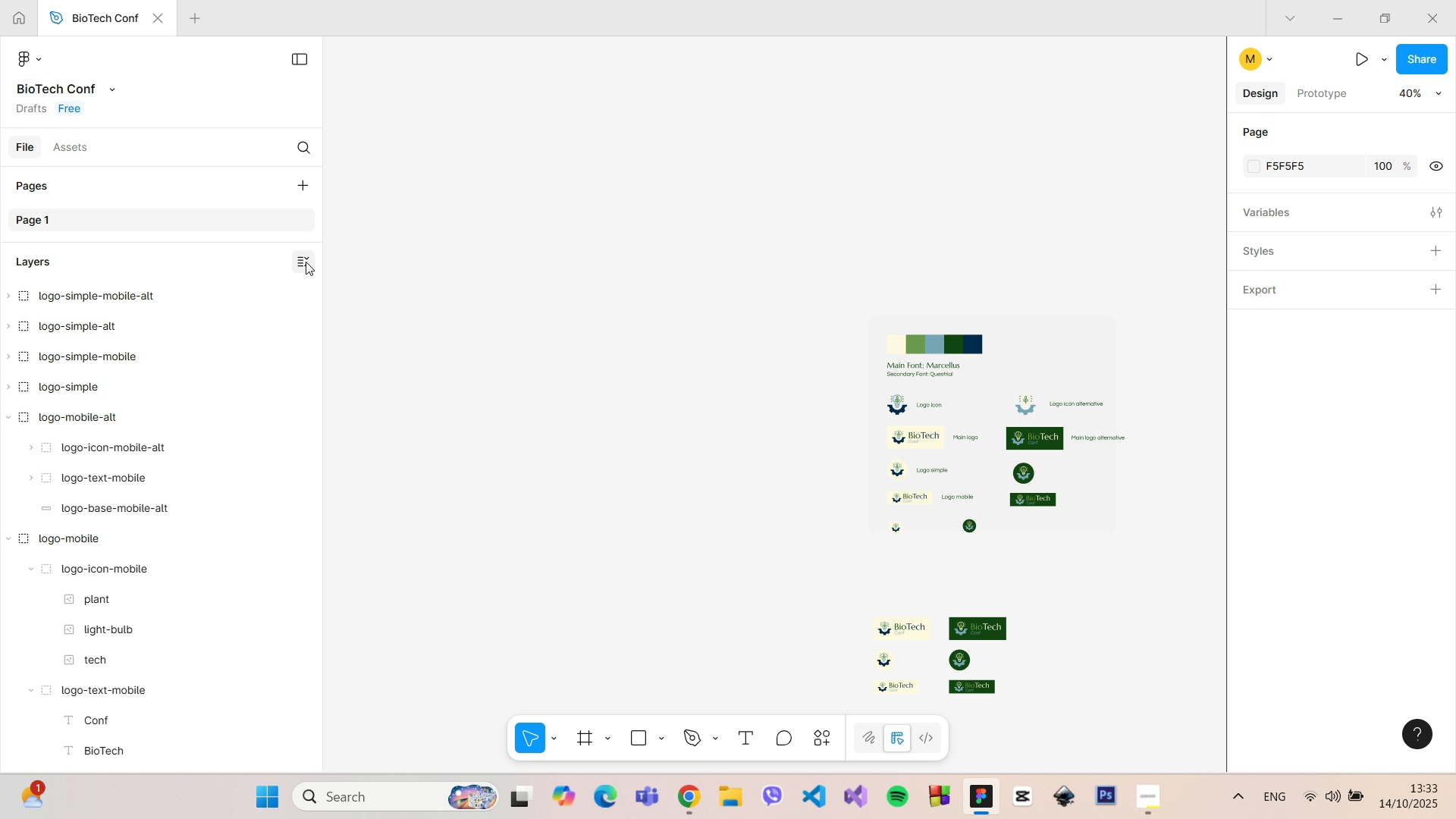 
left_click([305, 262])
 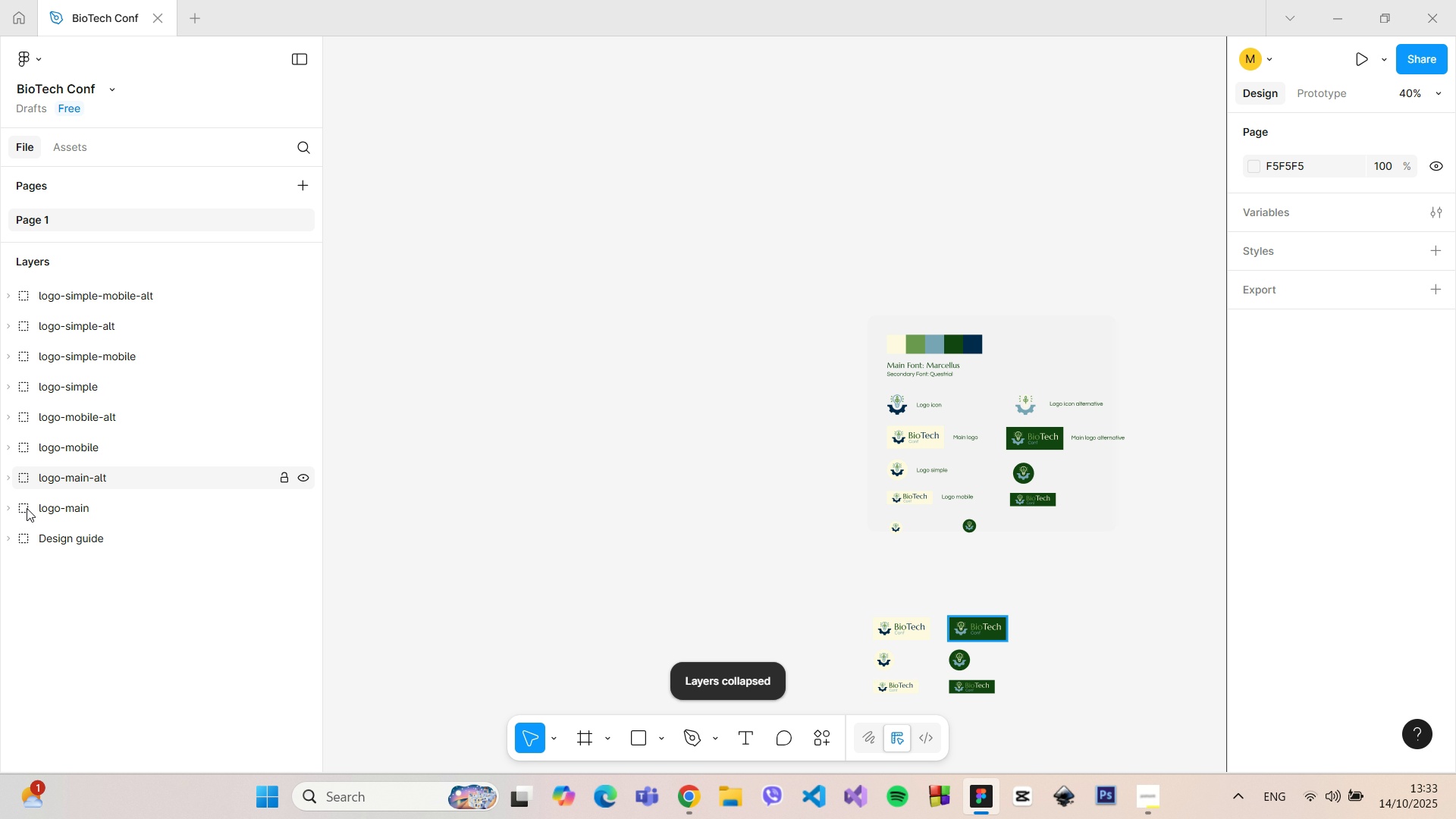 
left_click([5, 538])
 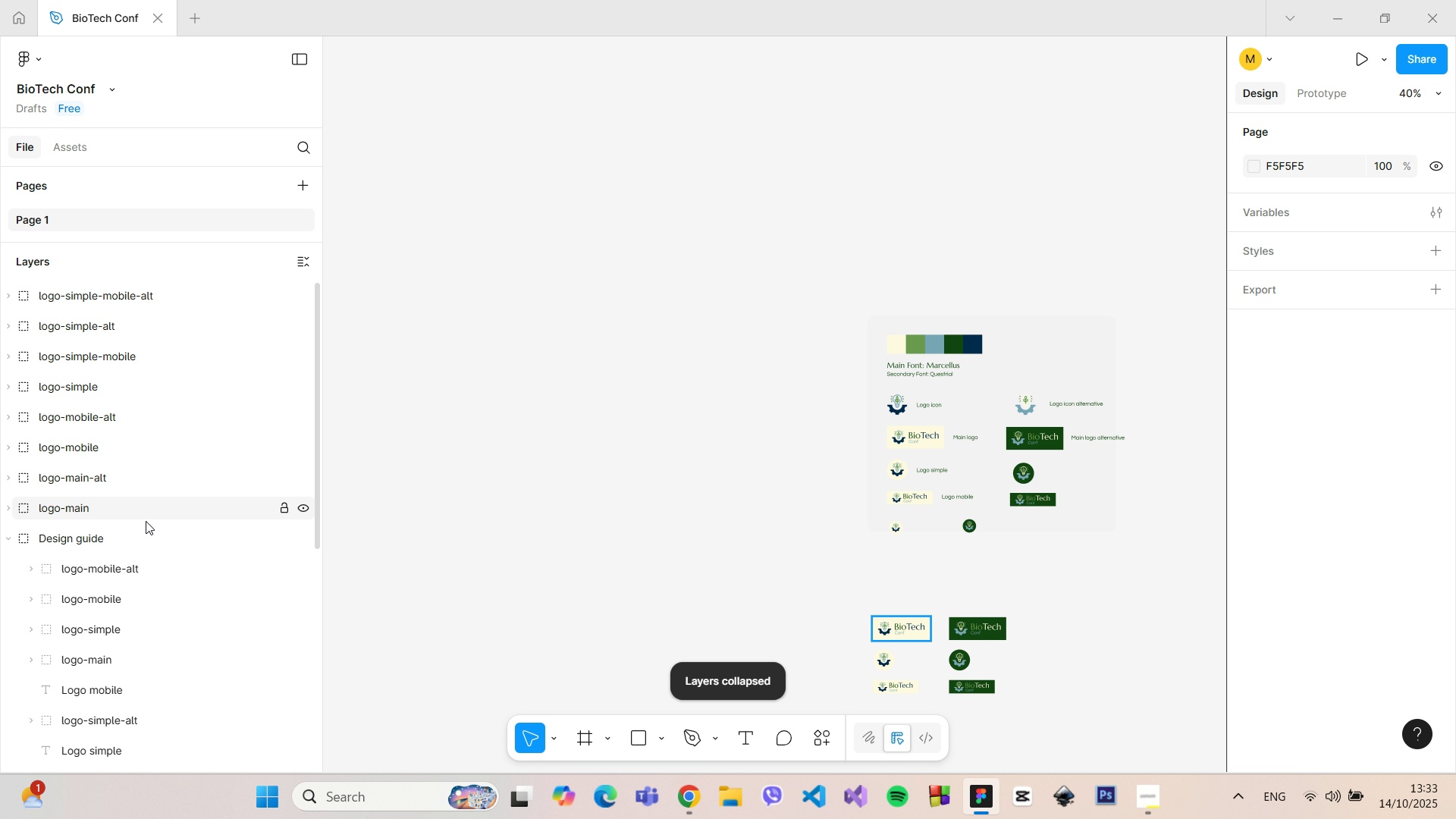 
scroll: coordinate [146, 527], scroll_direction: down, amount: 11.0
 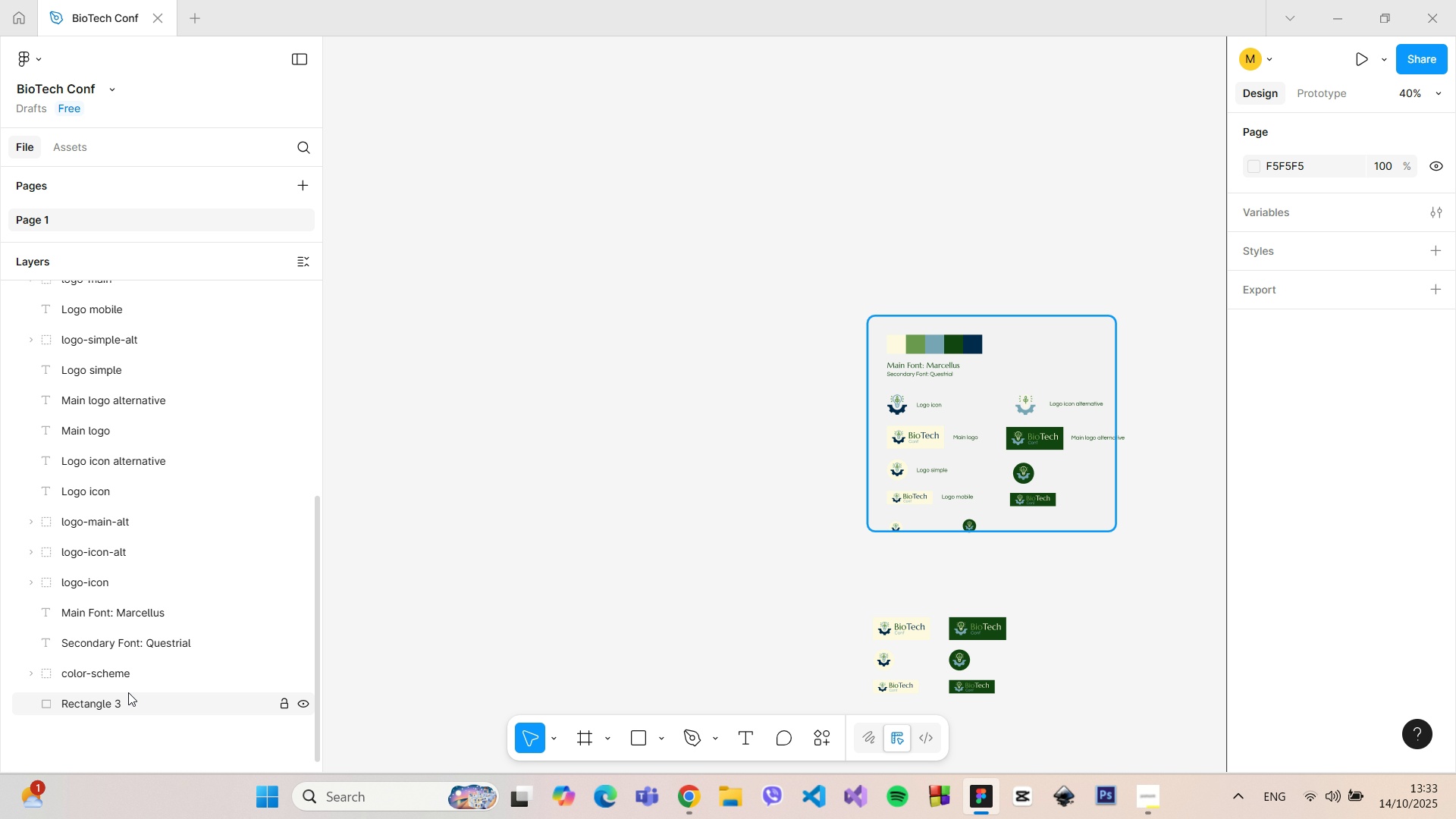 
left_click([125, 692])
 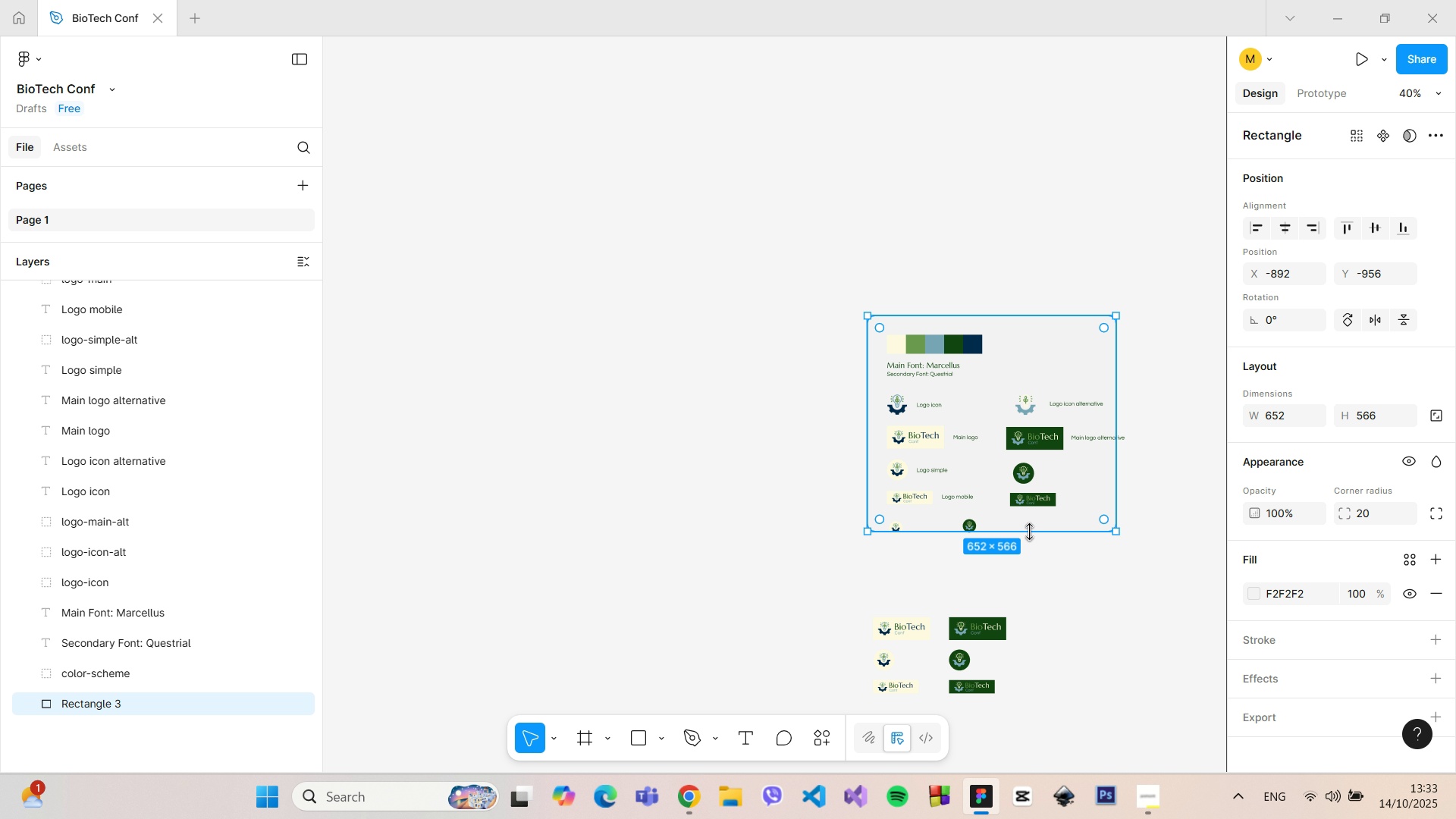 
hold_key(key=ControlLeft, duration=1.12)
left_click_drag(start_coordinate=[1029, 532], to_coordinate=[1034, 557])
 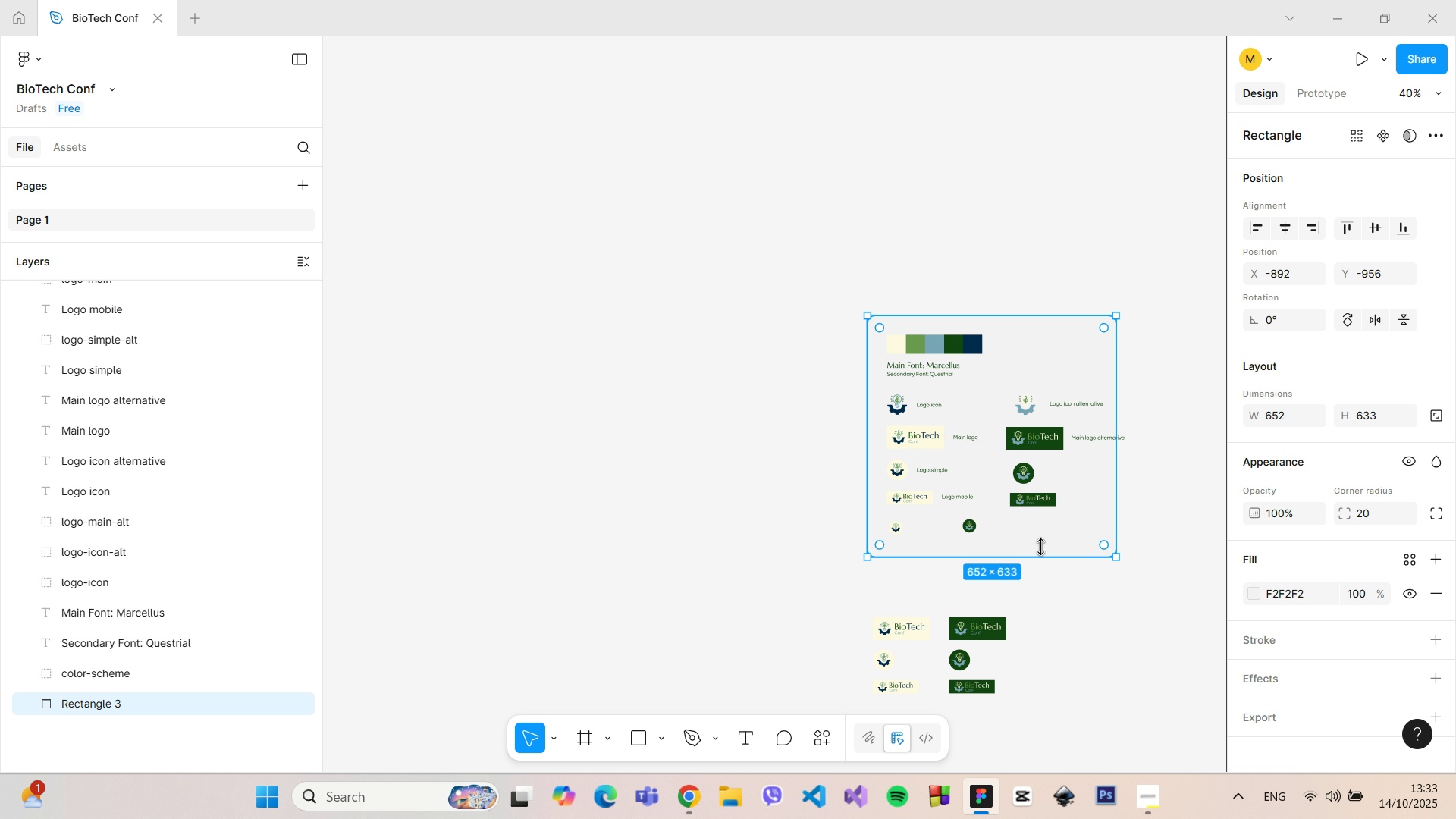 
hold_key(key=ControlLeft, duration=1.51)
scroll: coordinate [1041, 540], scroll_direction: up, amount: 9.0
 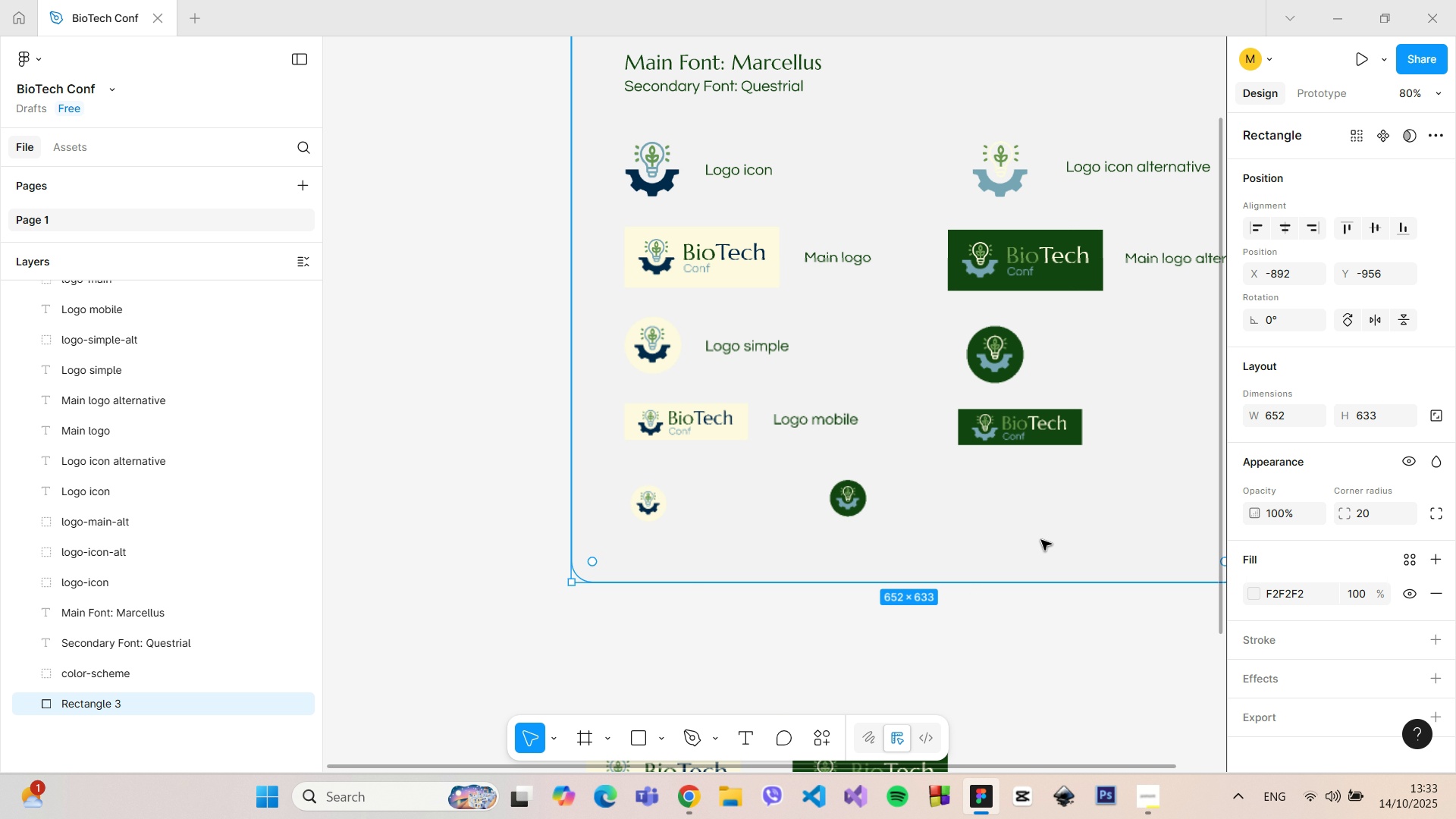 
hold_key(key=ControlLeft, duration=1.5)
 